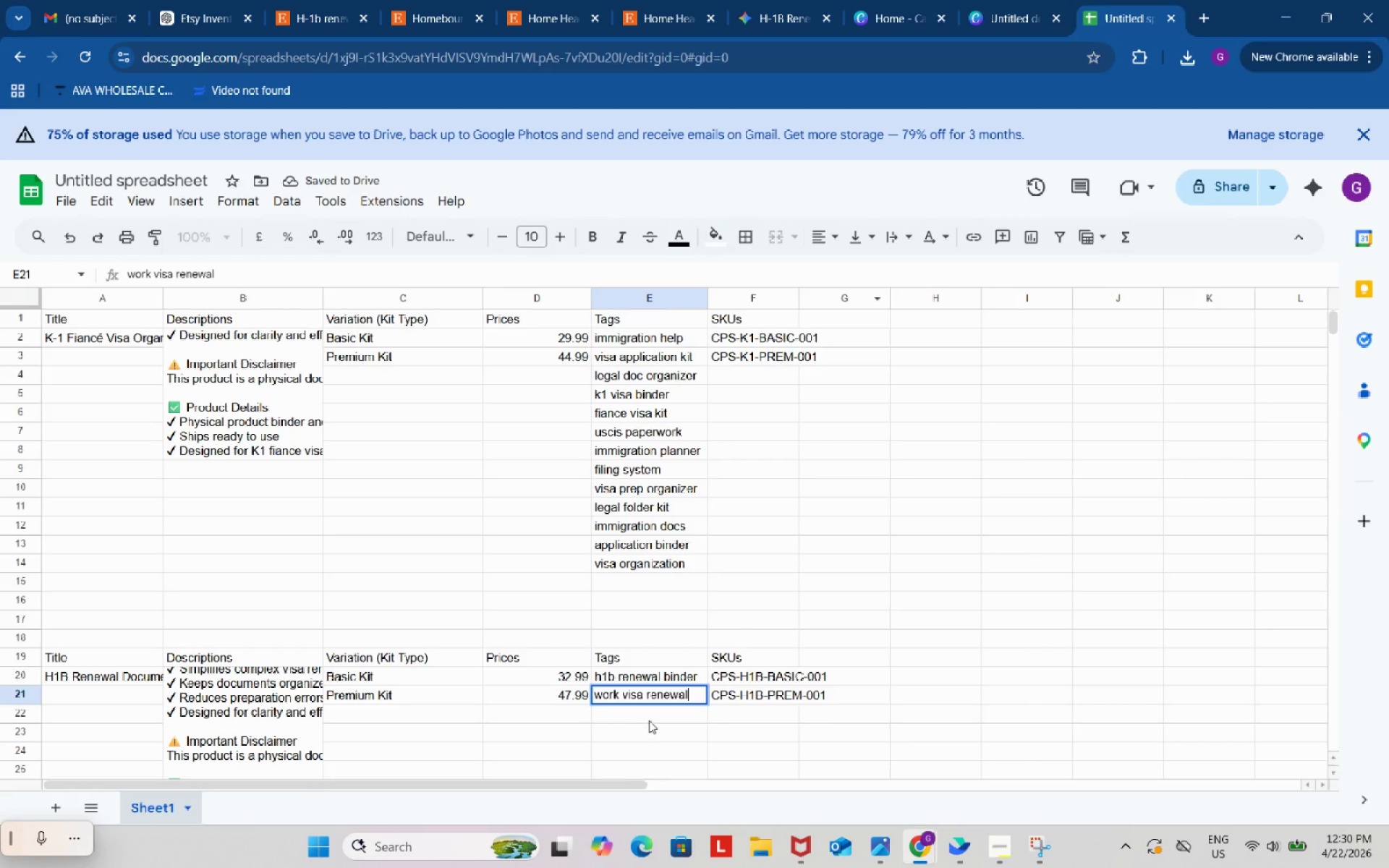 
double_click([649, 720])
 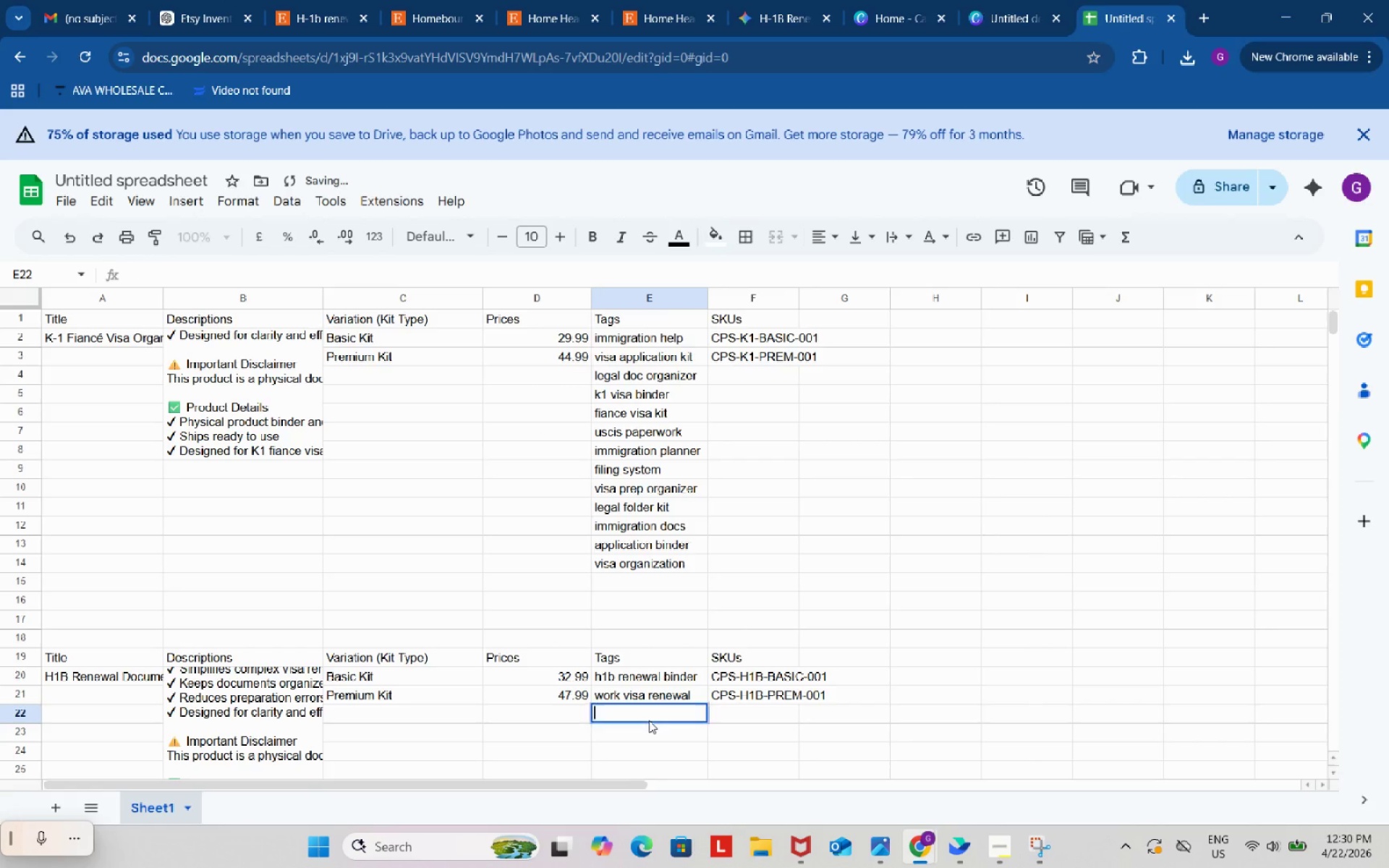 
key(Control+ControlLeft)
 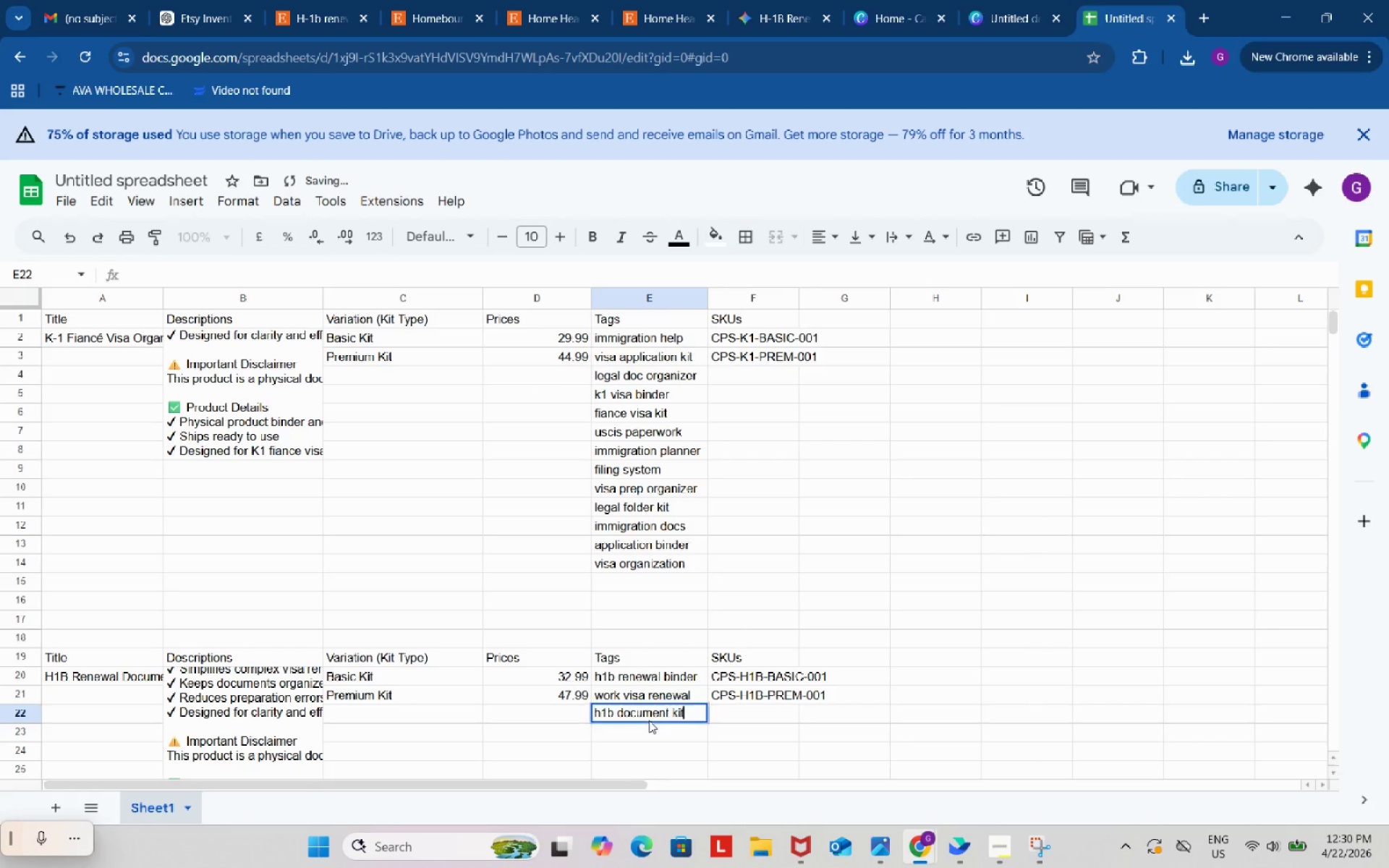 
key(Control+V)
 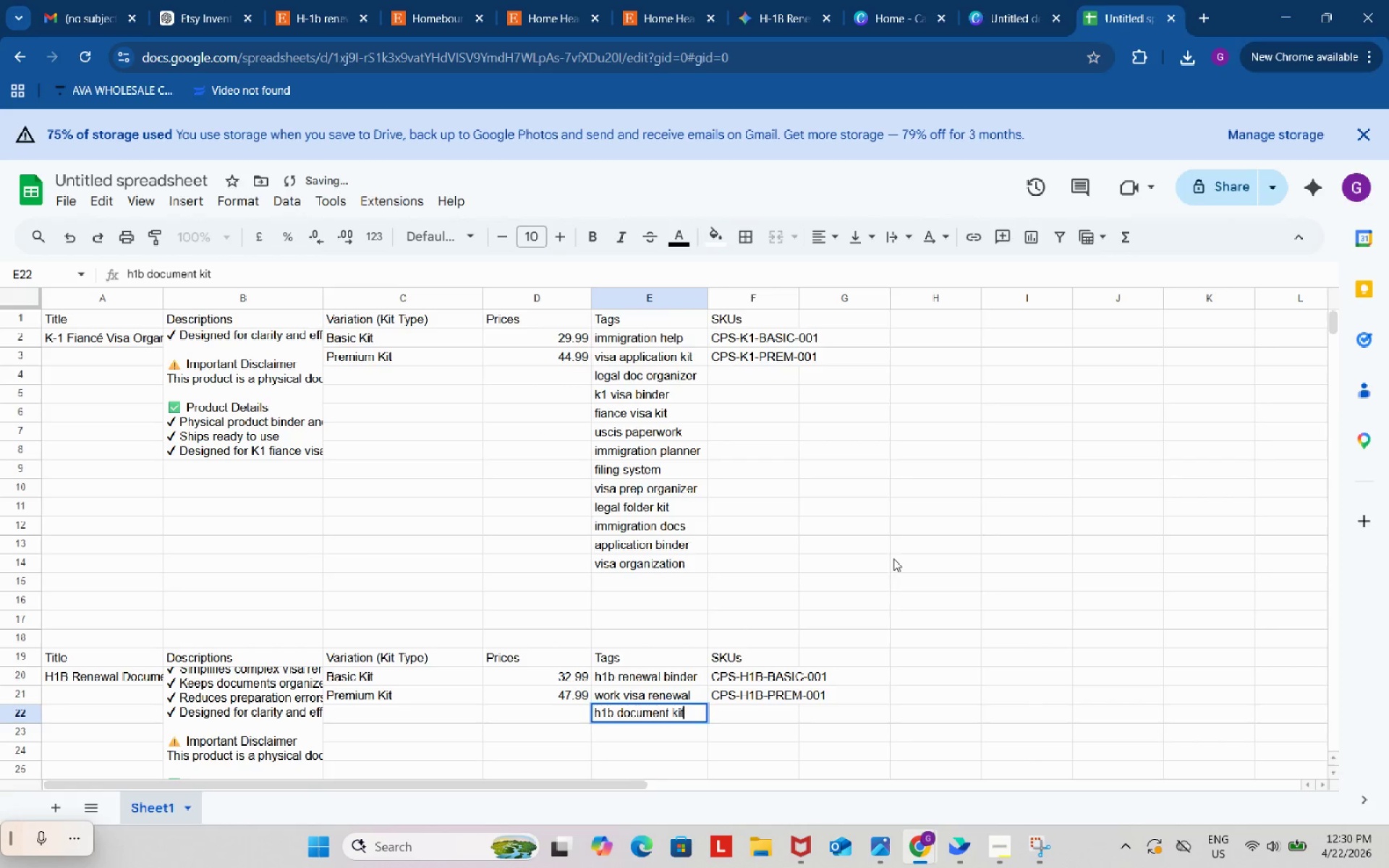 
left_click([893, 558])
 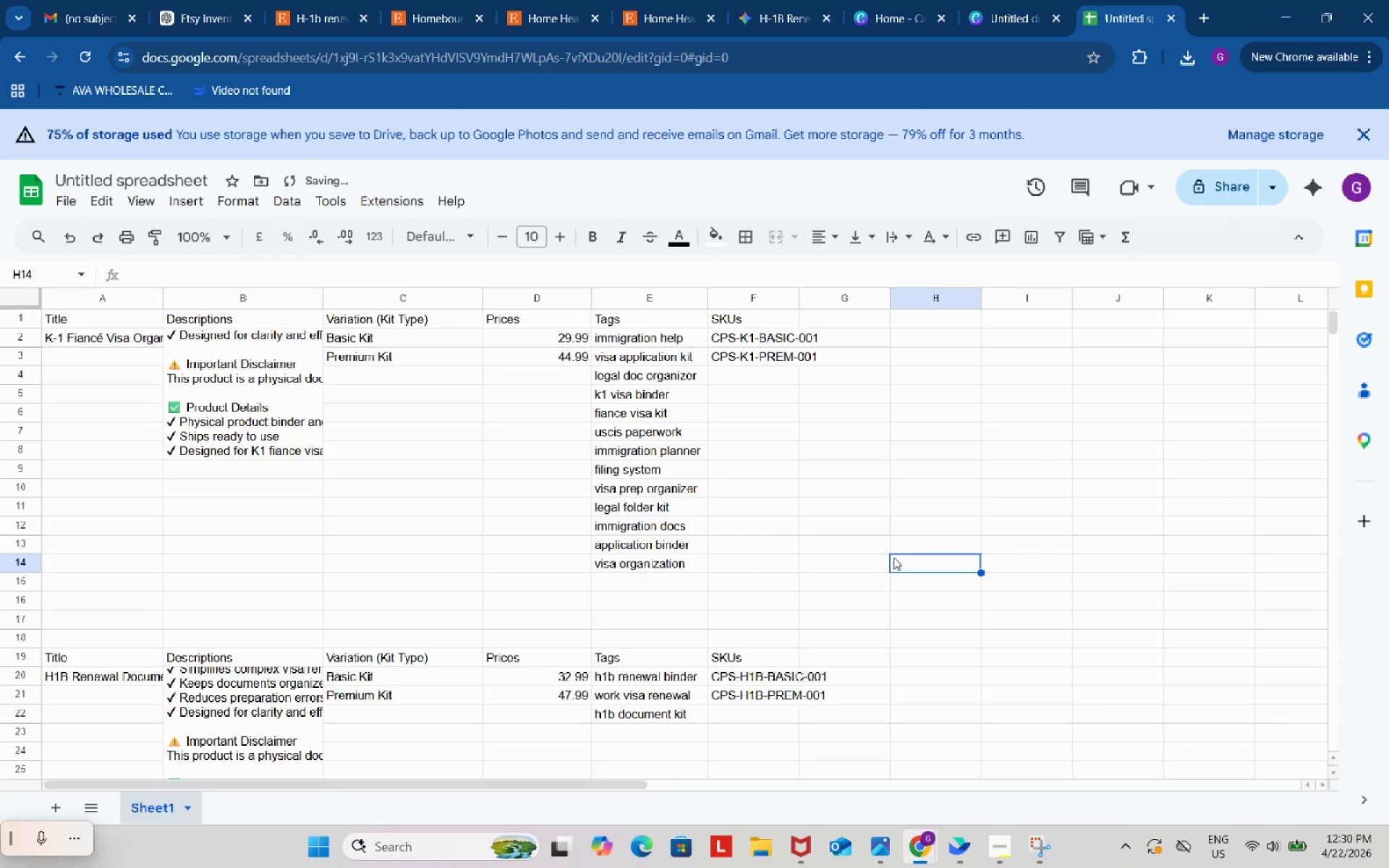 
scroll: coordinate [893, 557], scroll_direction: down, amount: 2.0
 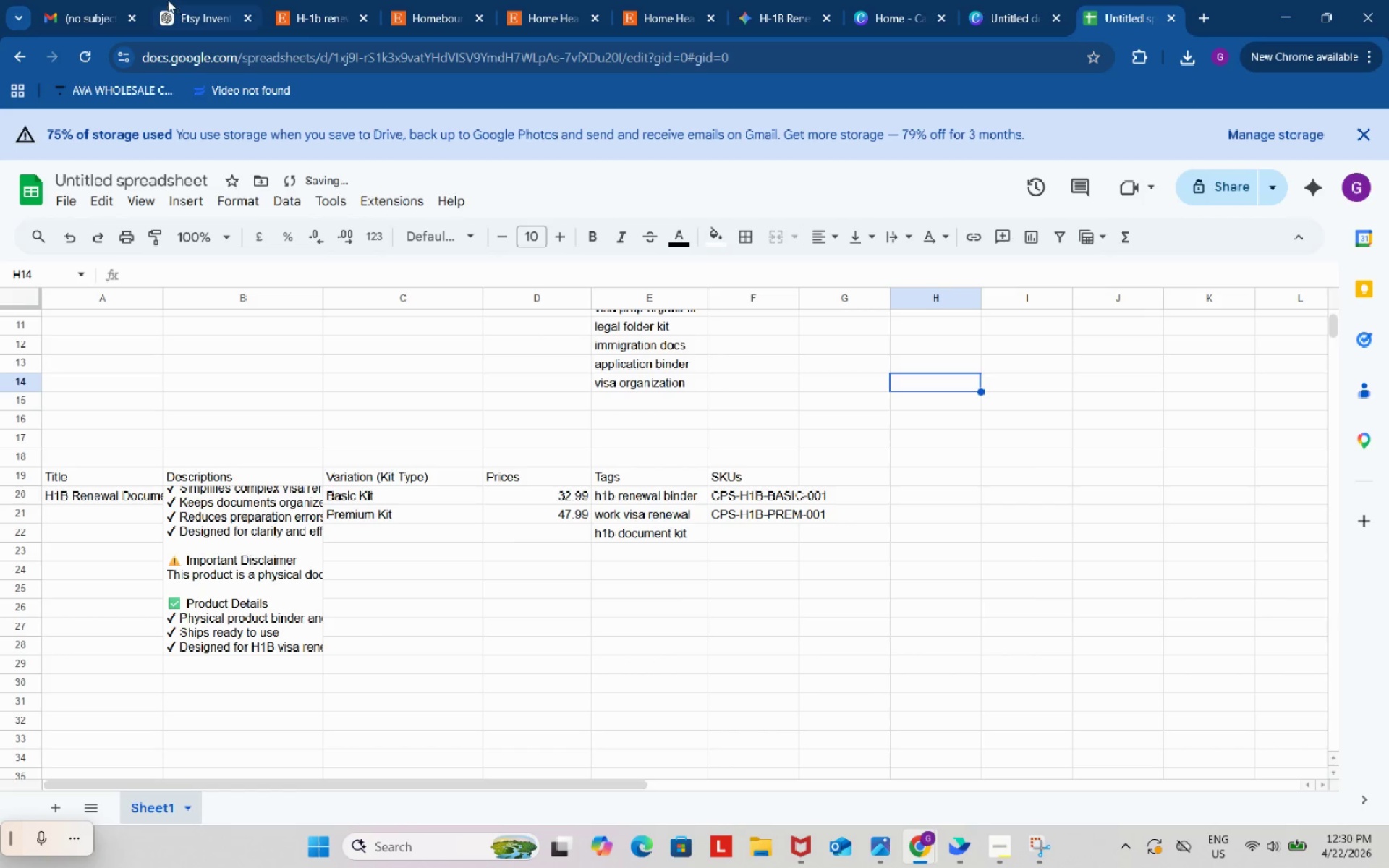 
left_click([187, 0])
 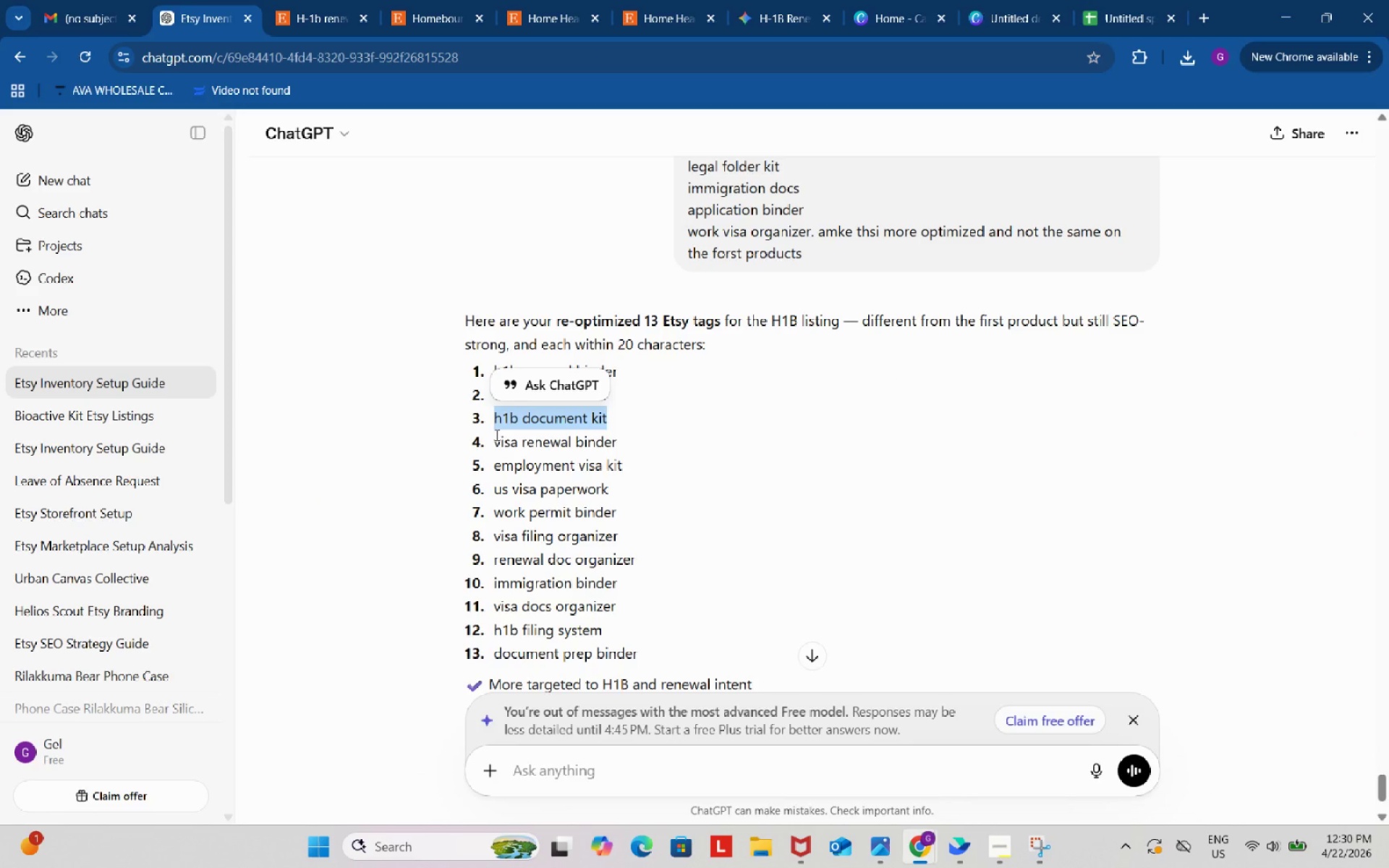 
left_click_drag(start_coordinate=[496, 435], to_coordinate=[629, 437])
 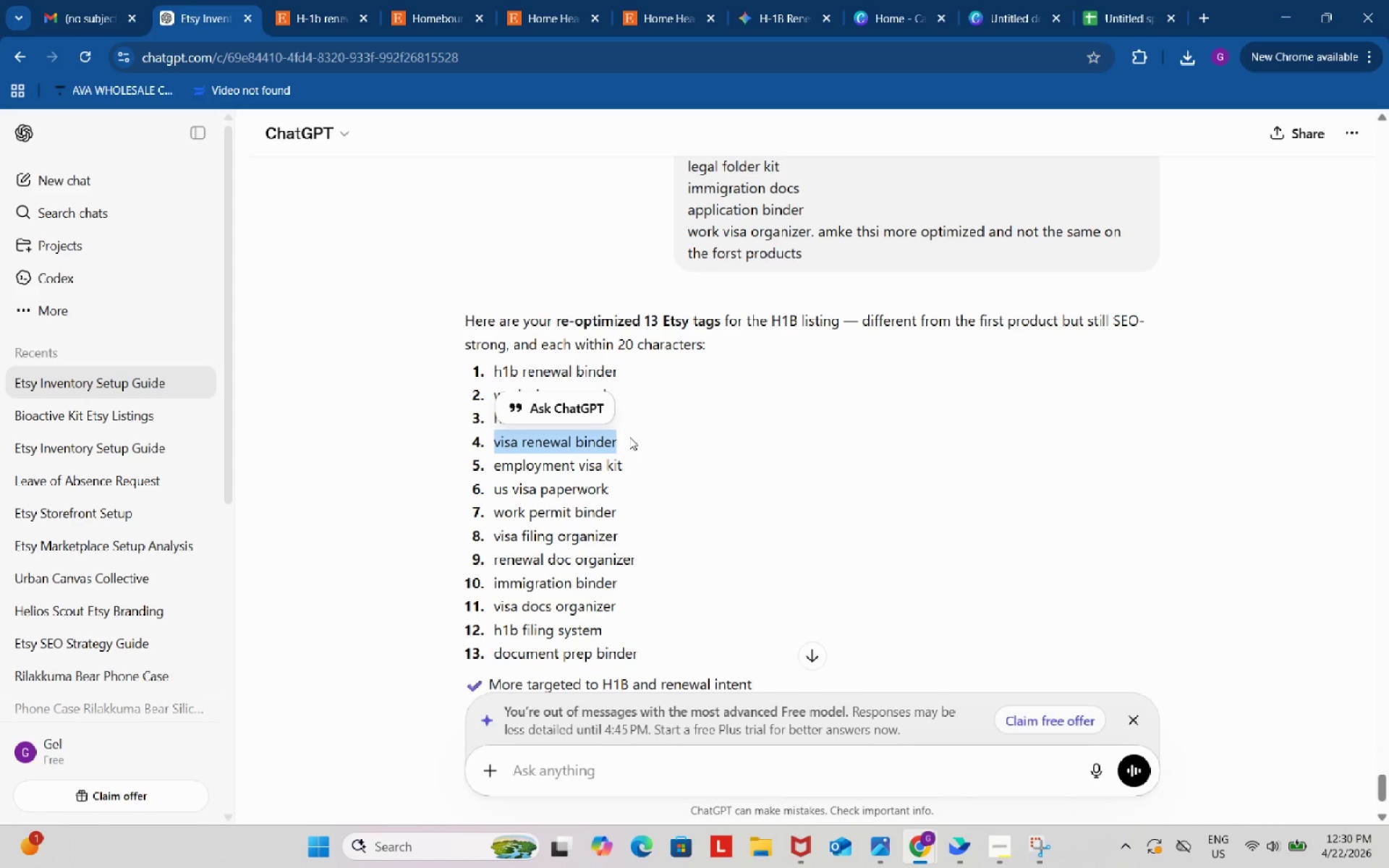 
key(Control+ControlLeft)
 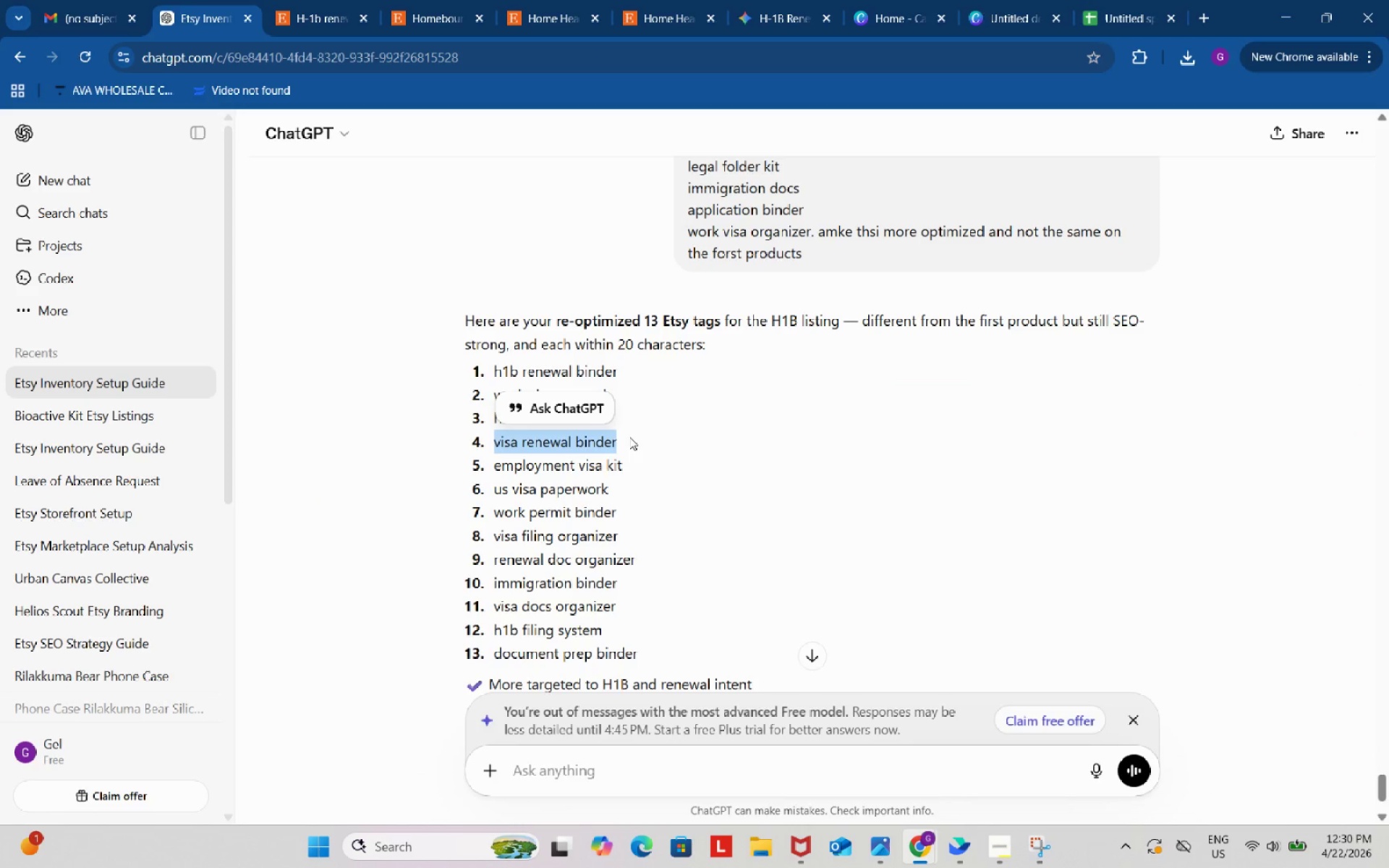 
key(Control+C)
 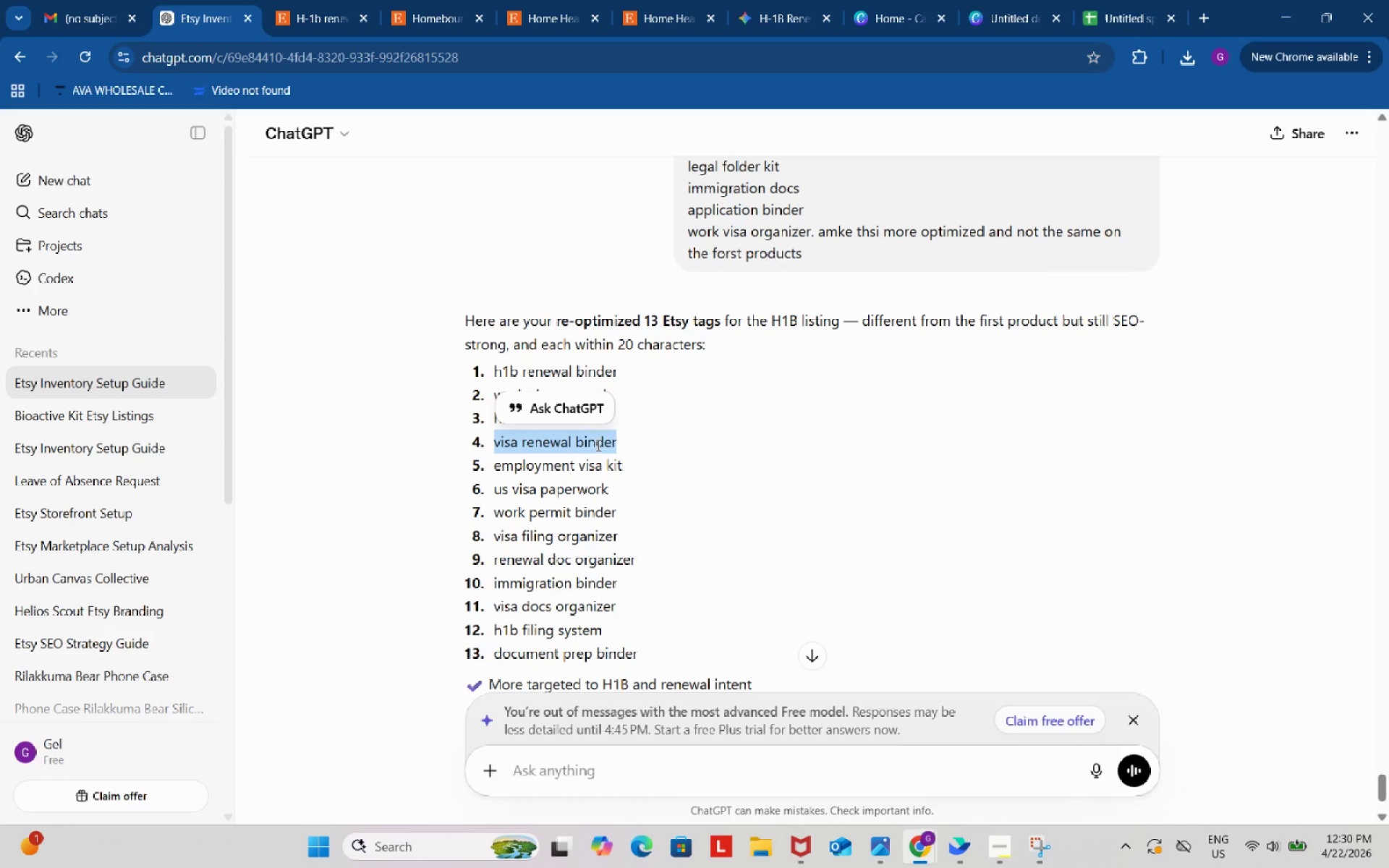 
wait(18.05)
 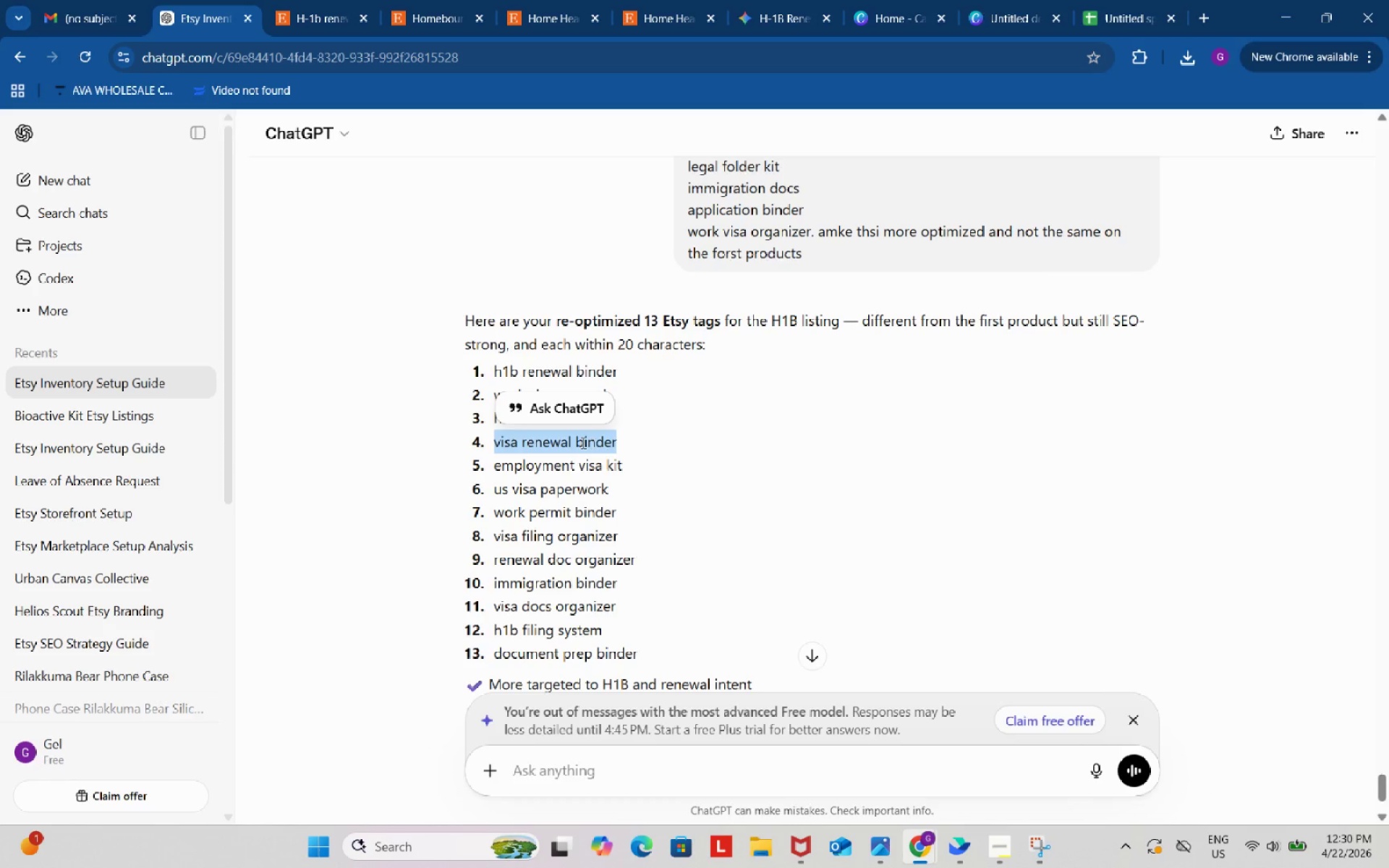 
key(Control+C)
 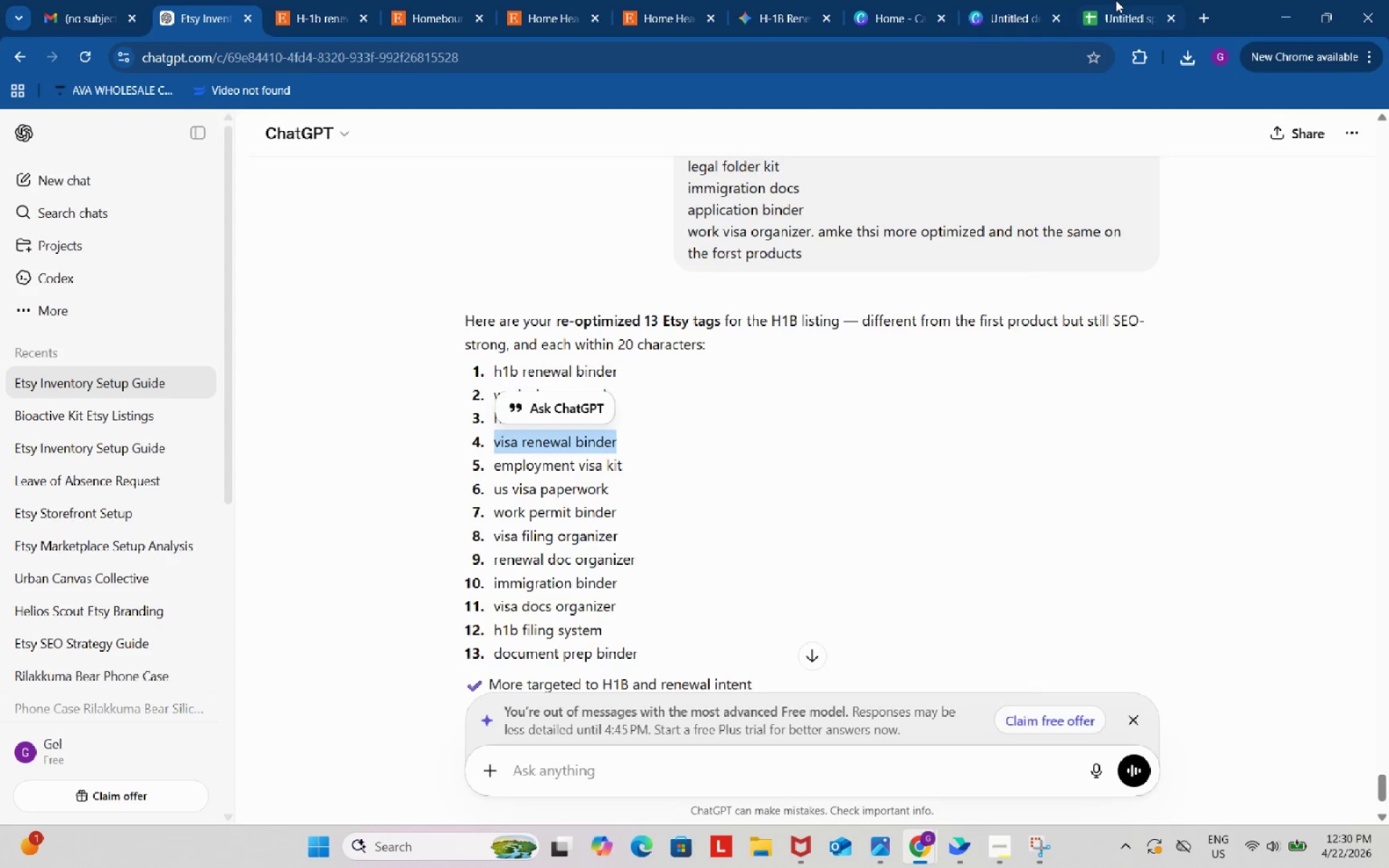 
left_click([1117, 0])
 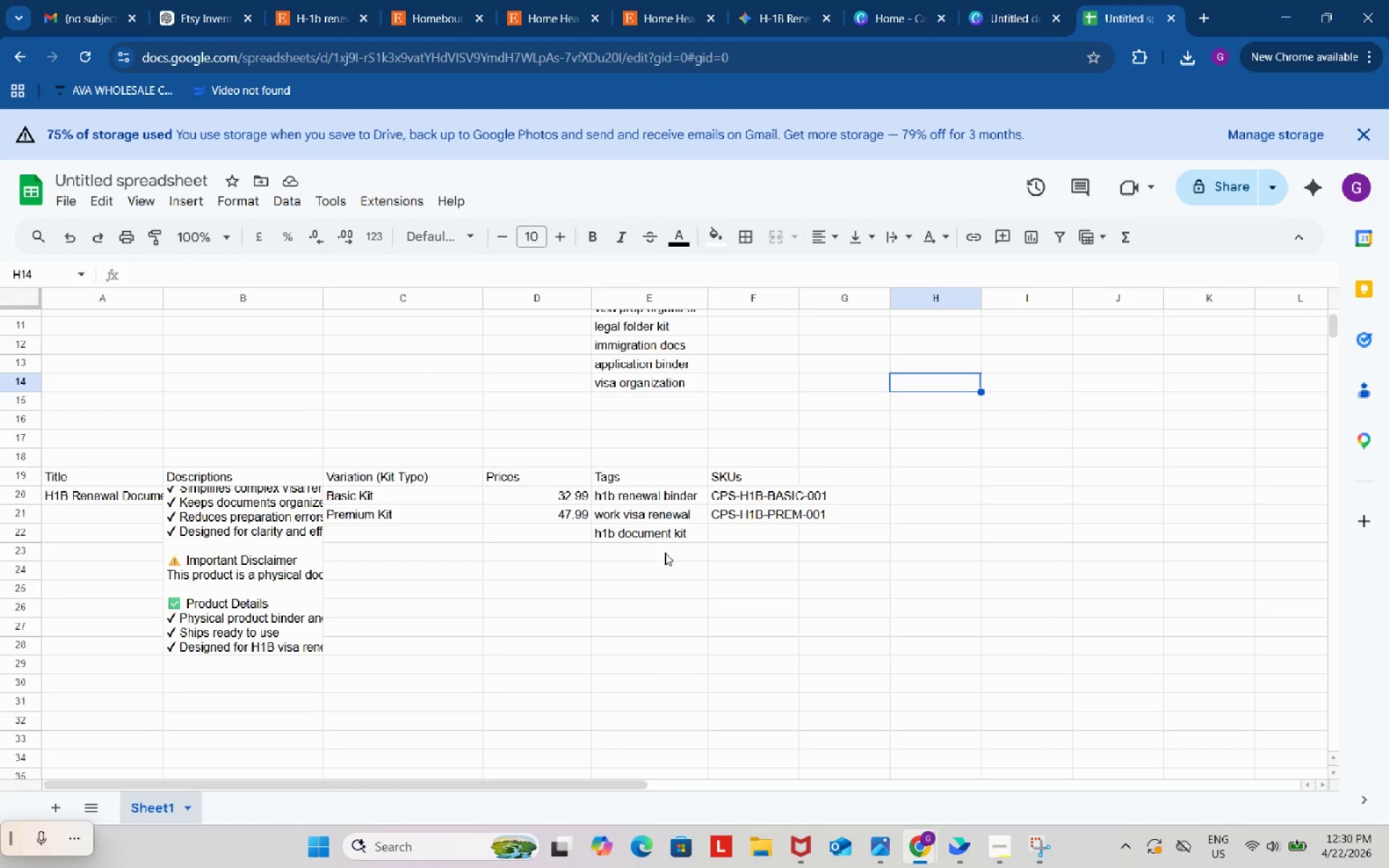 
left_click([665, 561])
 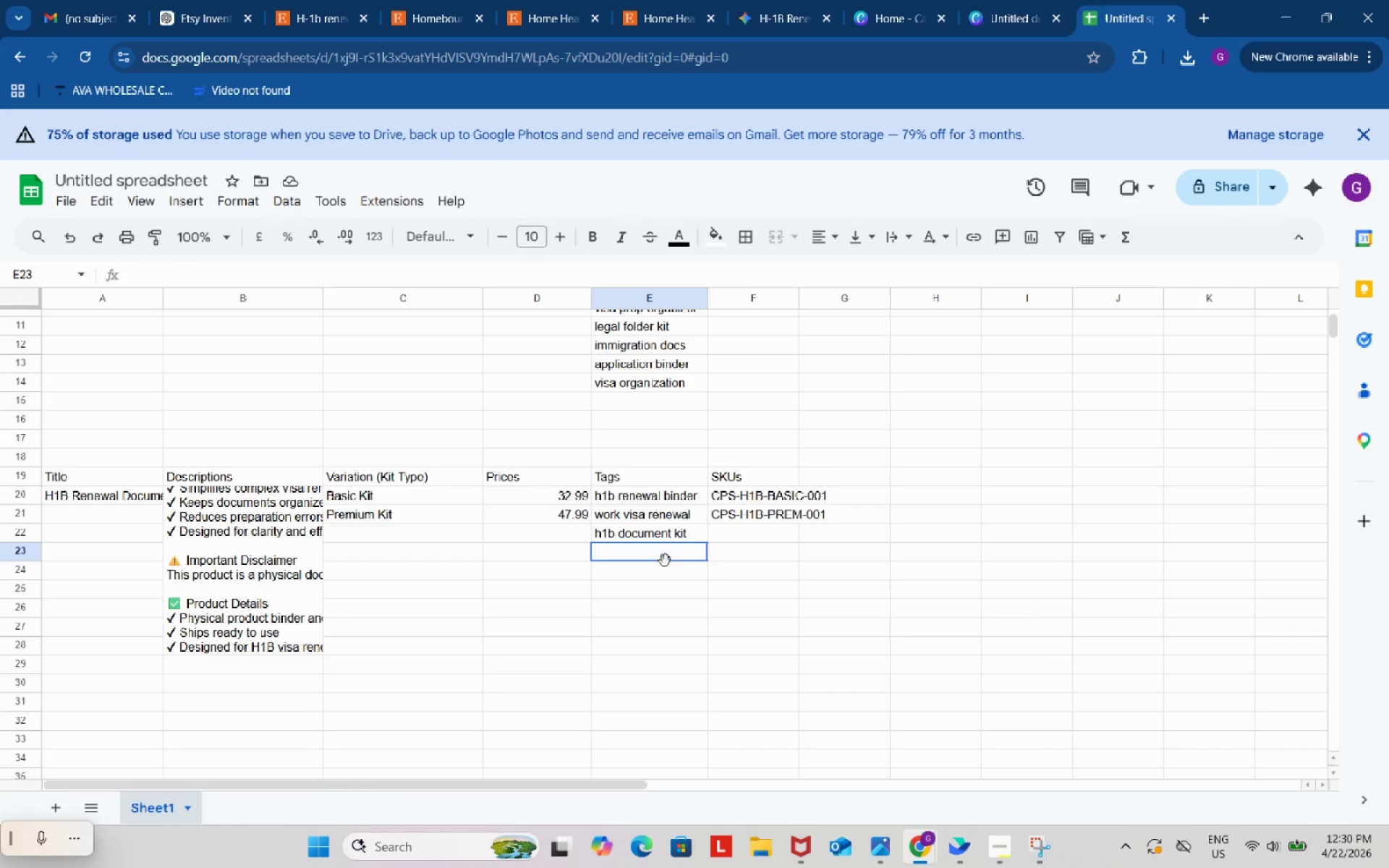 
key(Control+ControlLeft)
 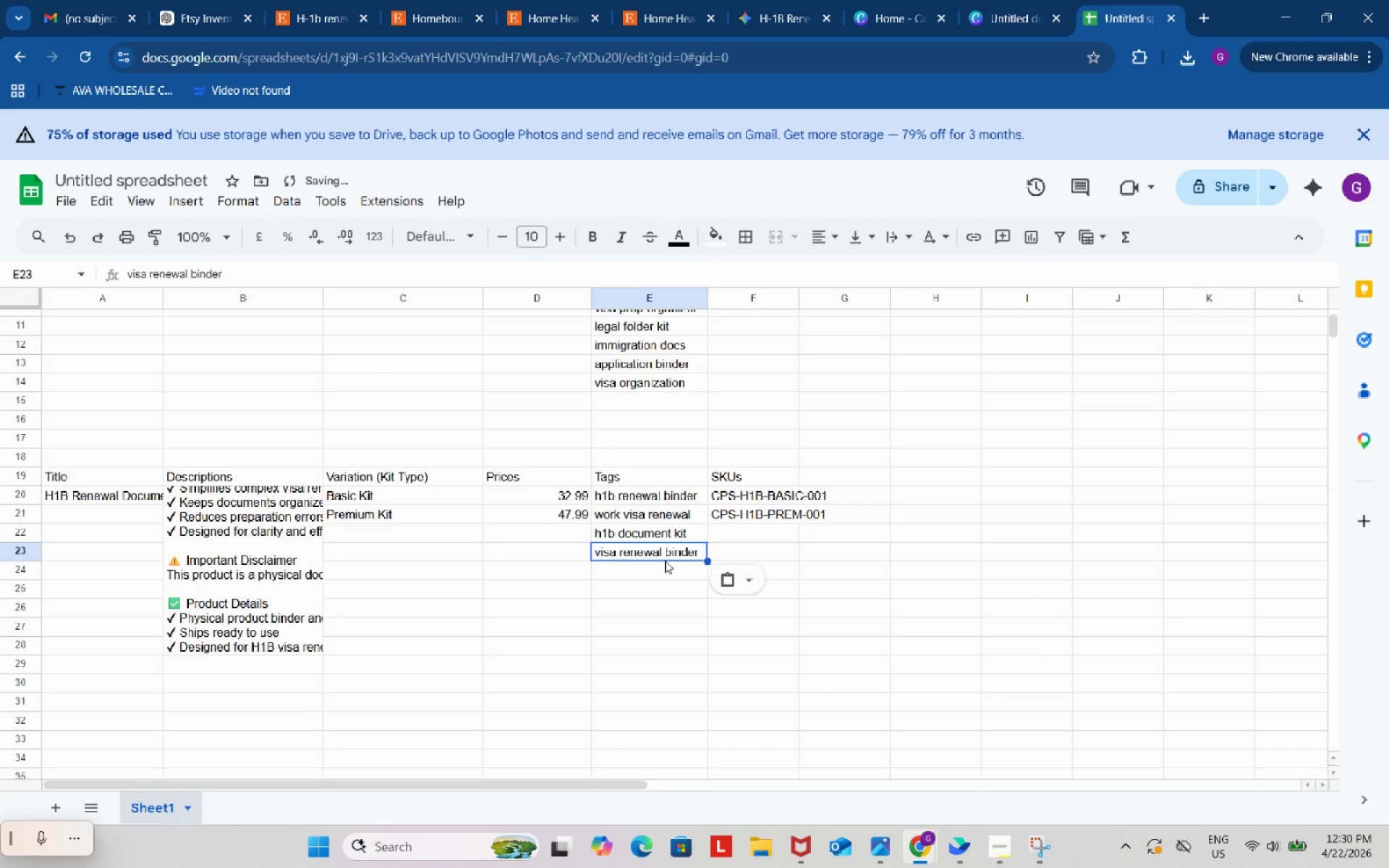 
key(Control+V)
 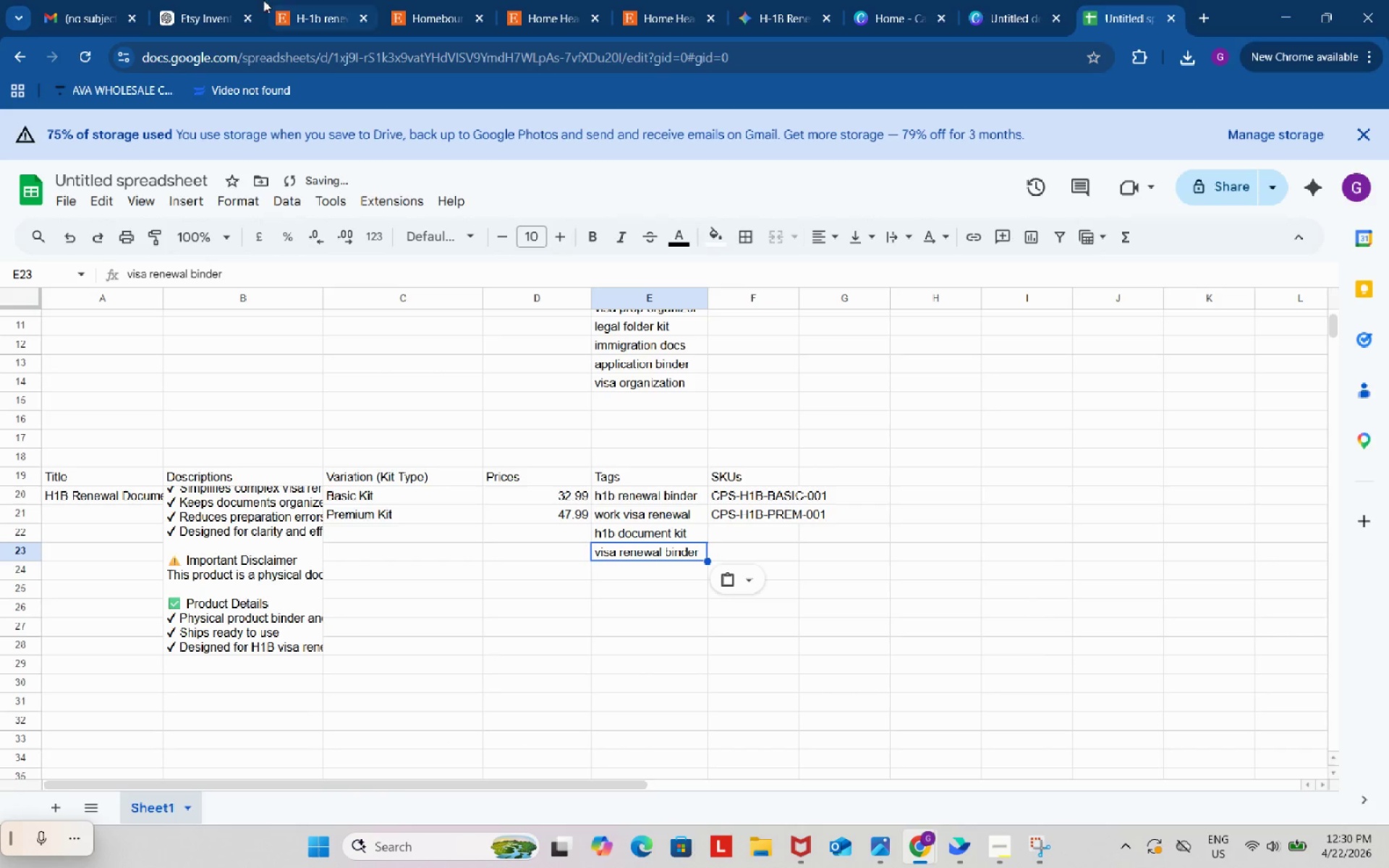 
left_click([245, 0])
 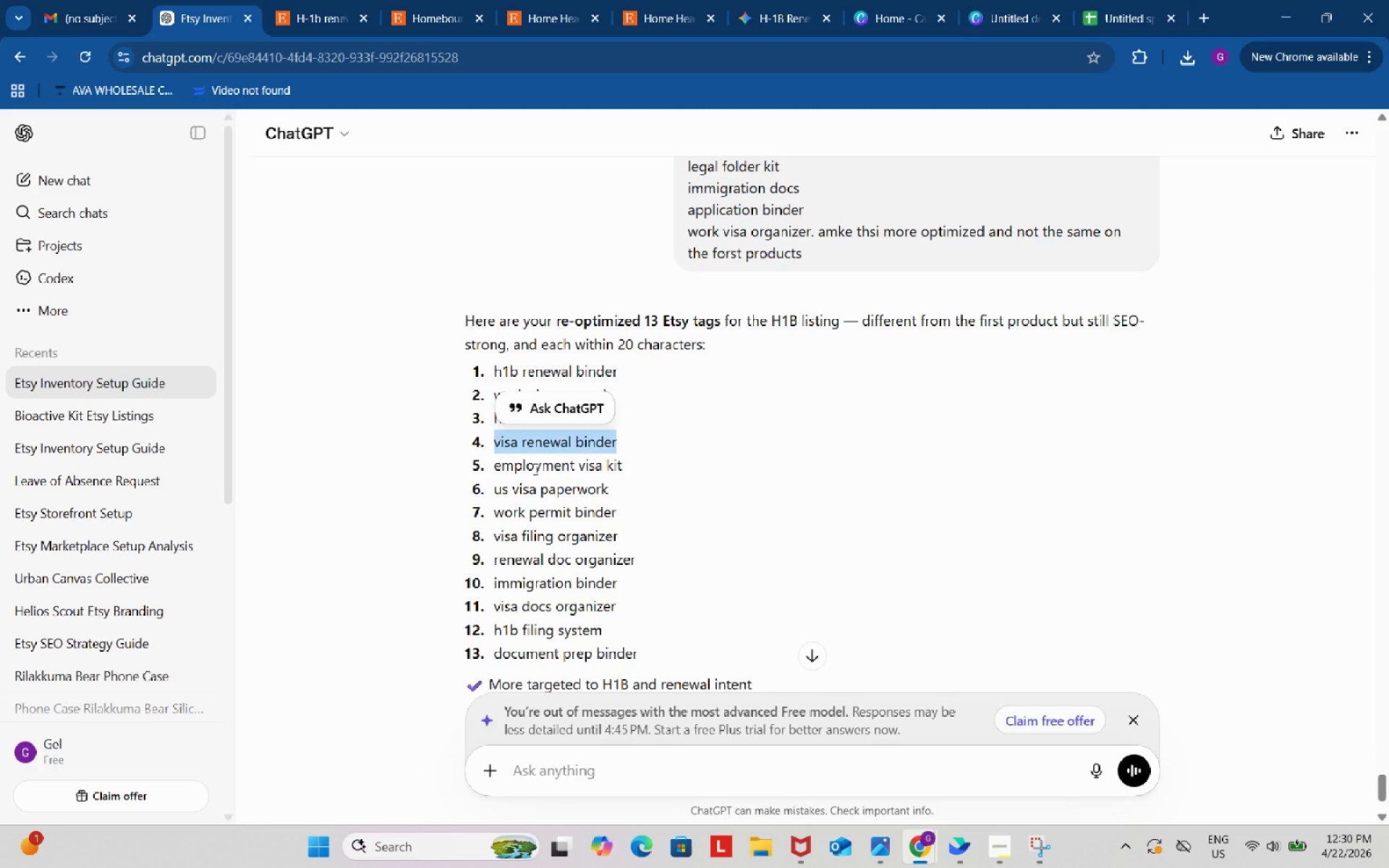 
wait(8.72)
 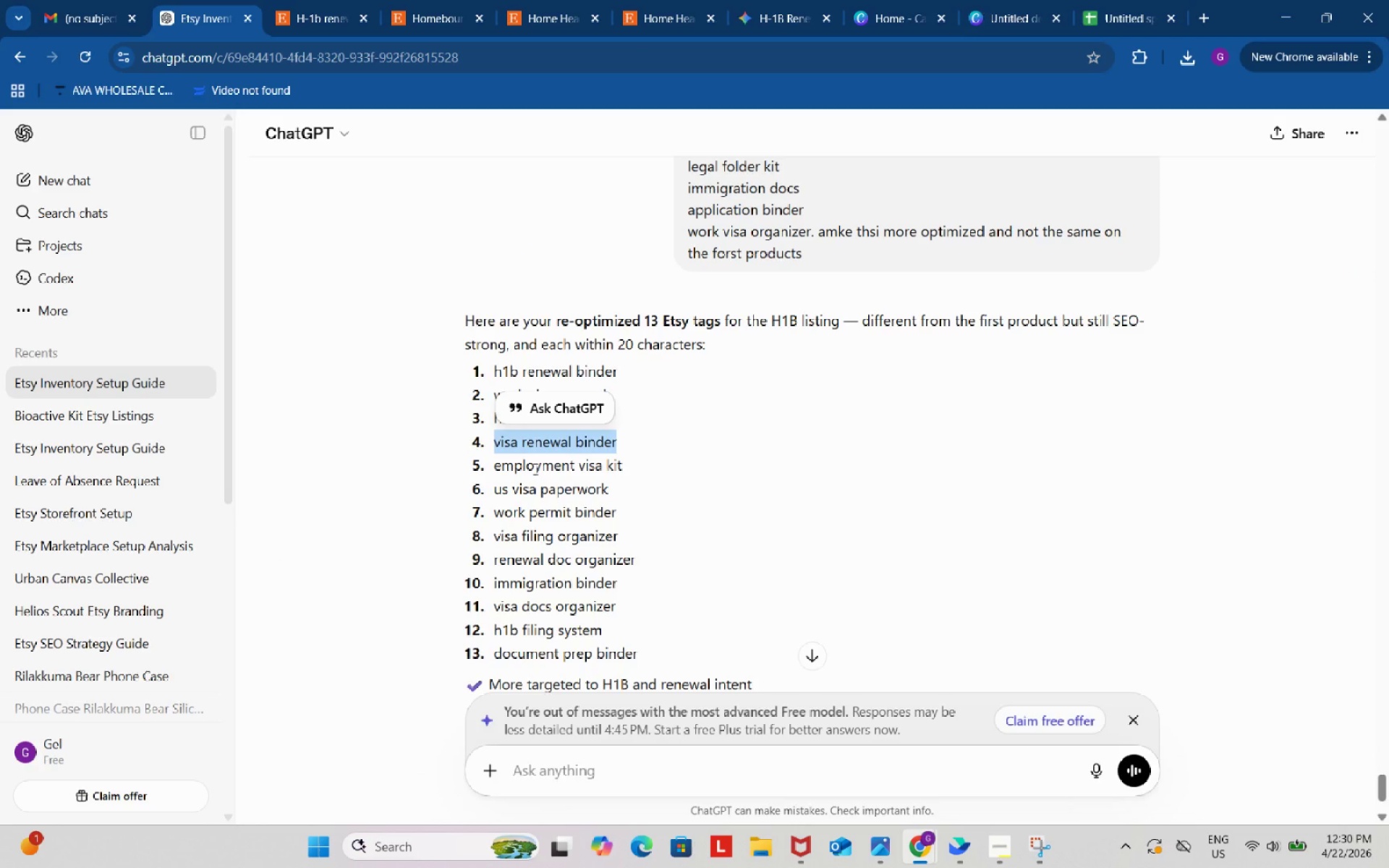 
left_click_drag(start_coordinate=[634, 465], to_coordinate=[490, 465])
 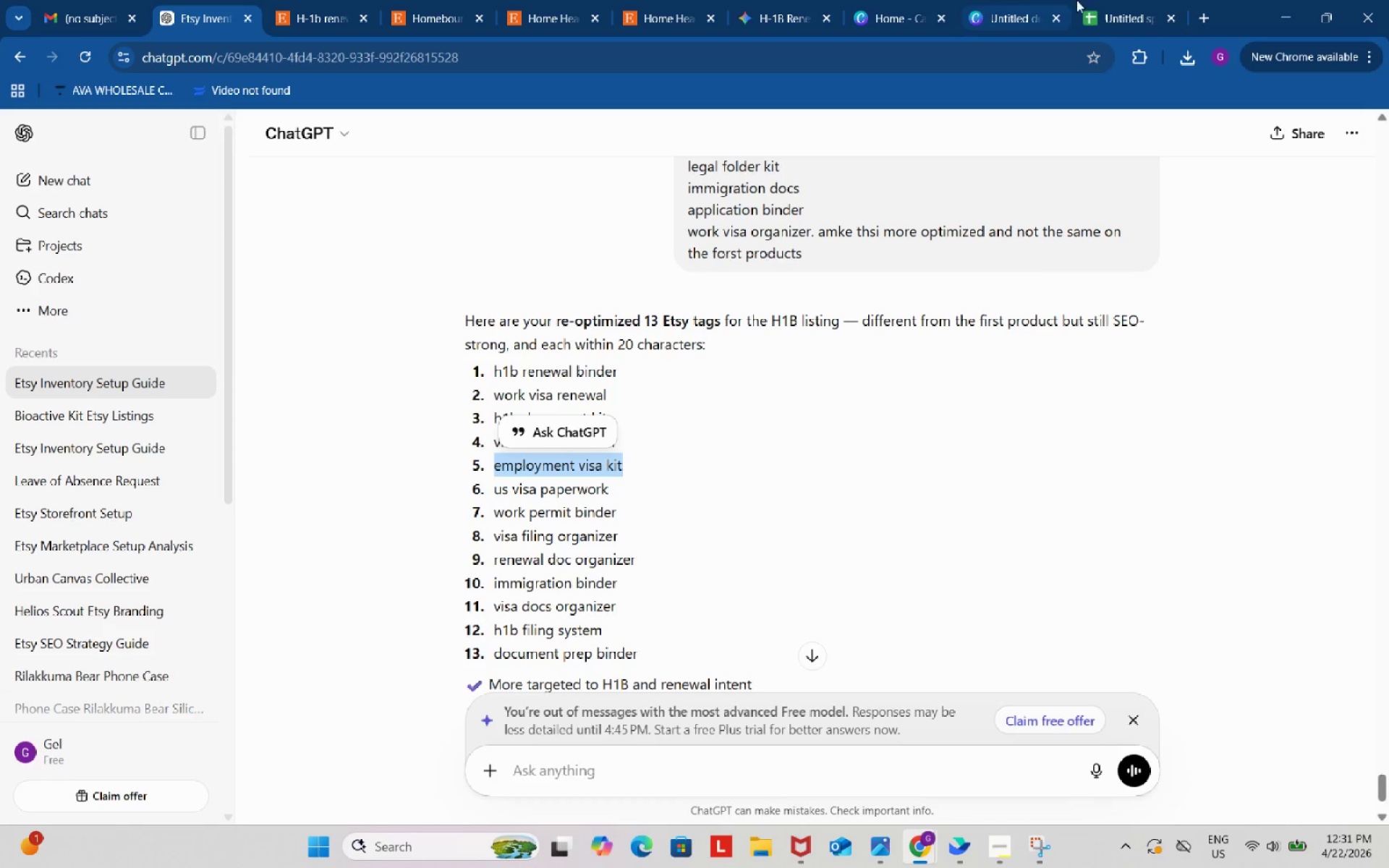 
key(Control+ControlLeft)
 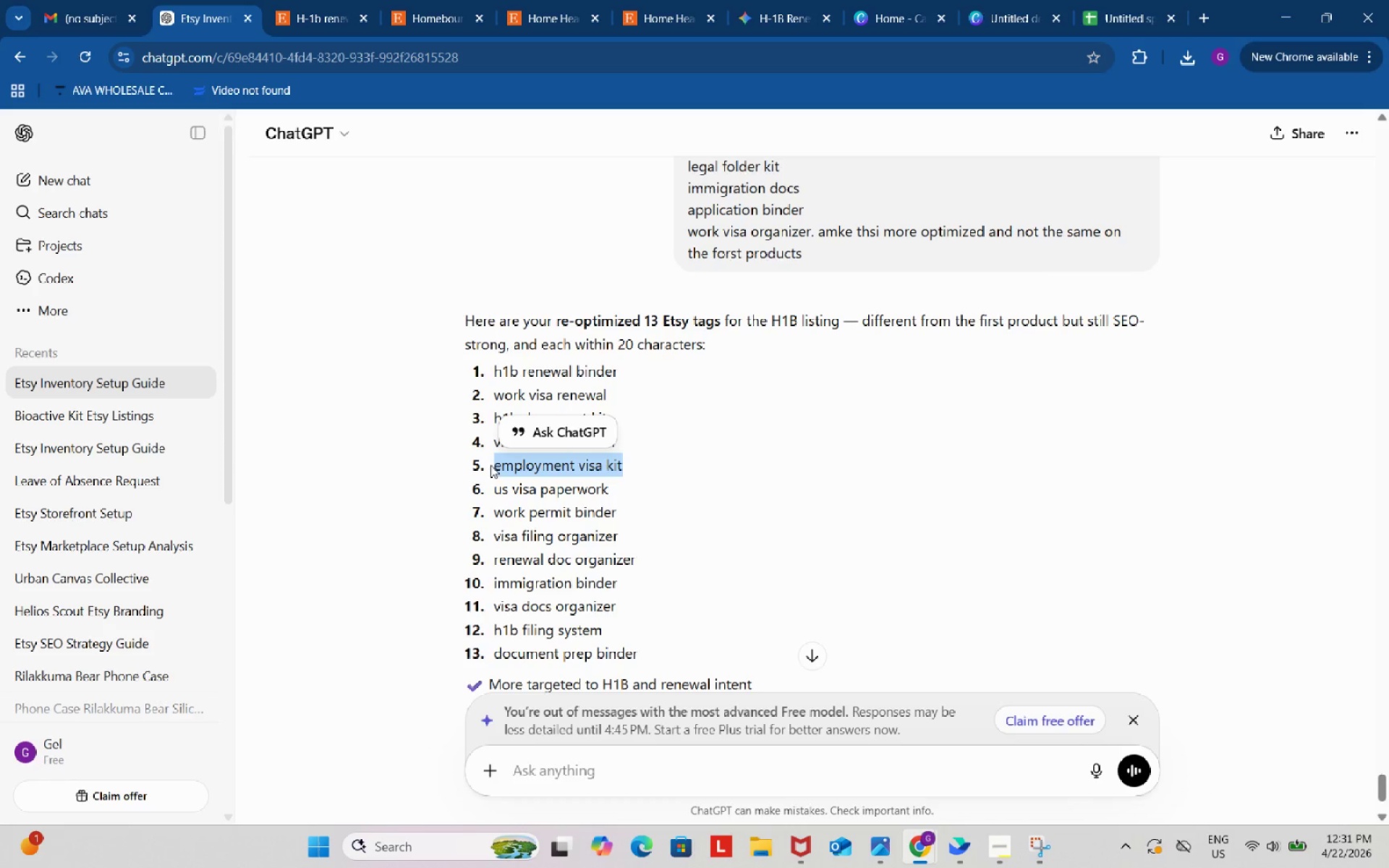 
key(Control+C)
 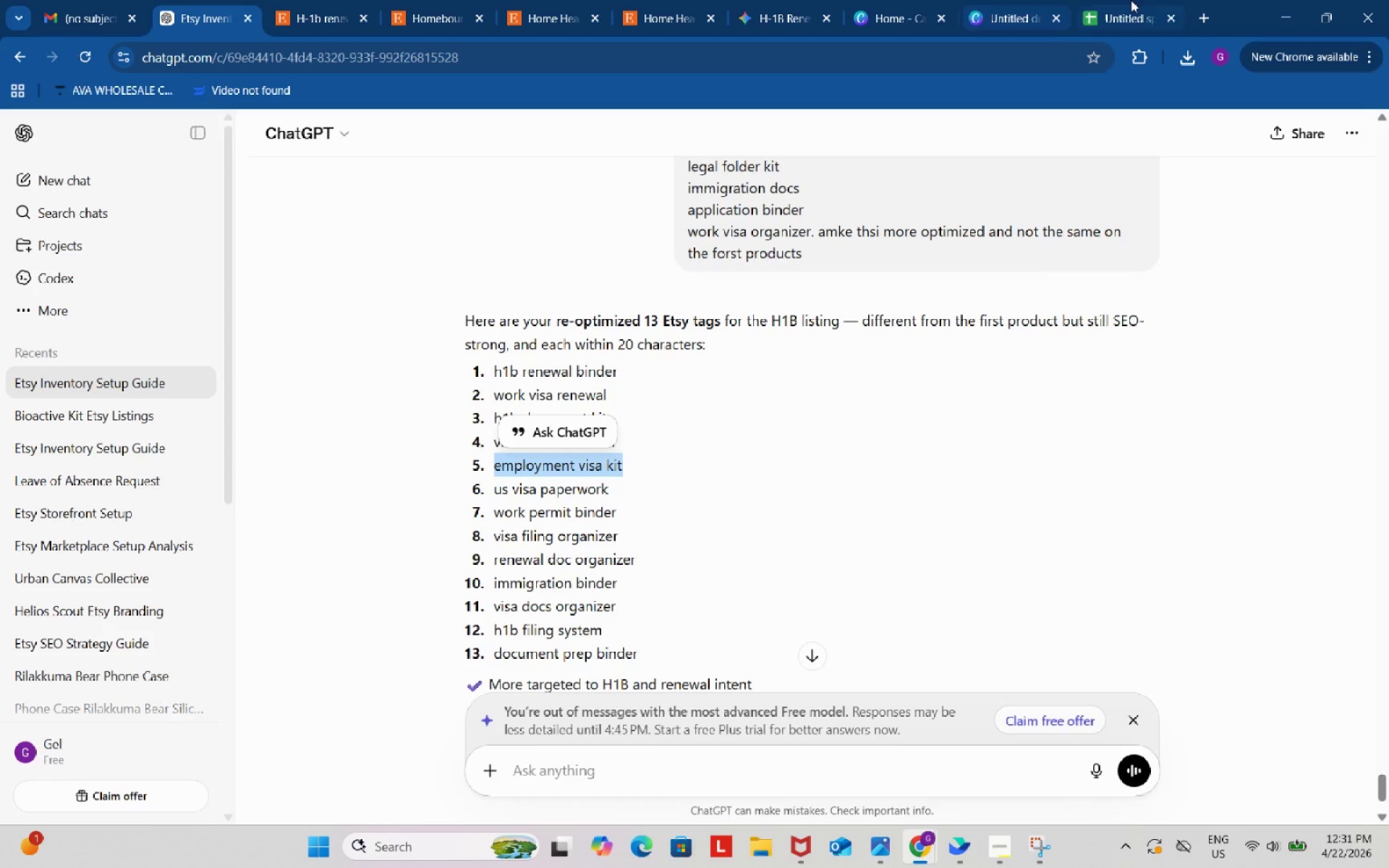 
left_click([1133, 0])
 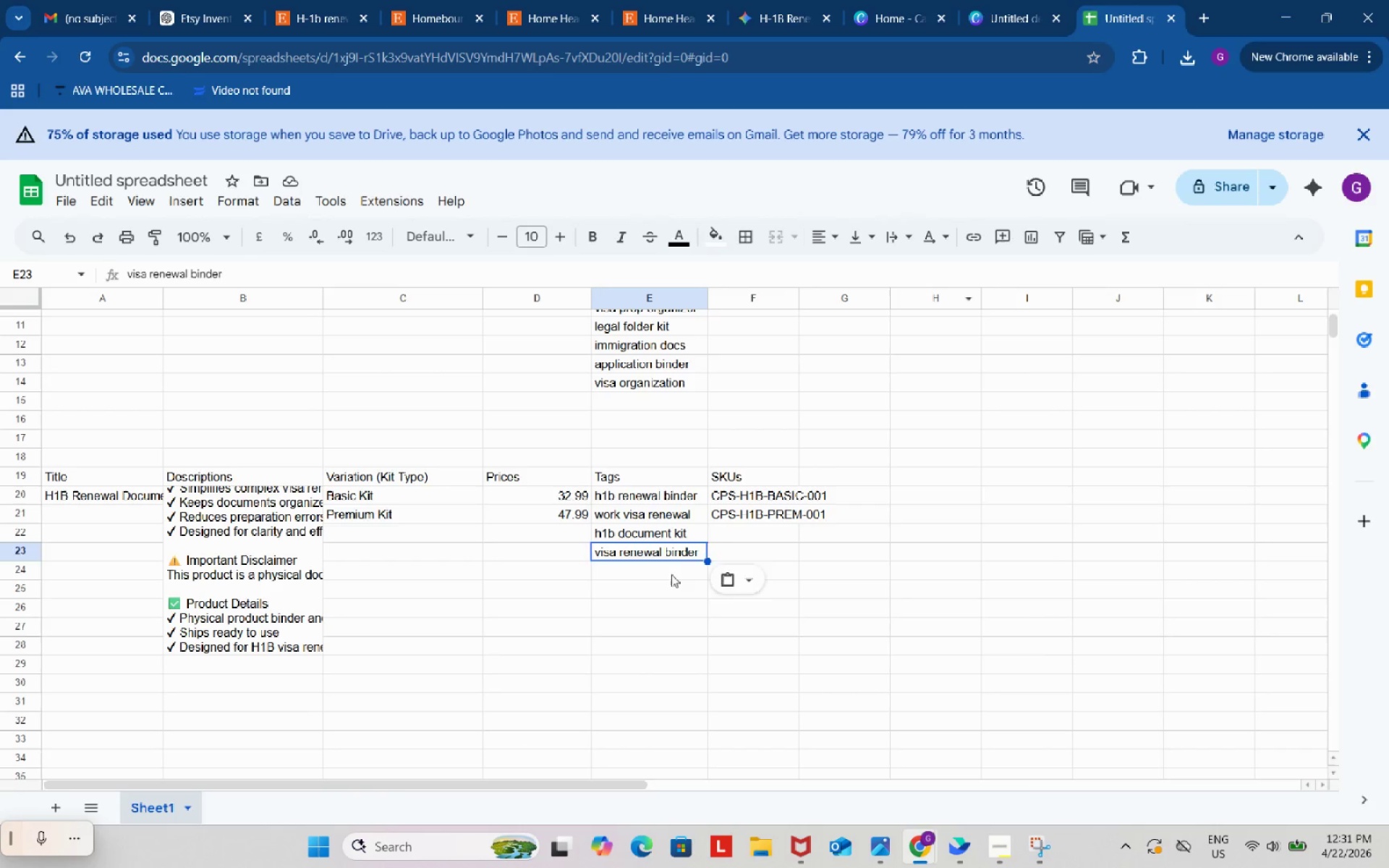 
double_click([671, 574])
 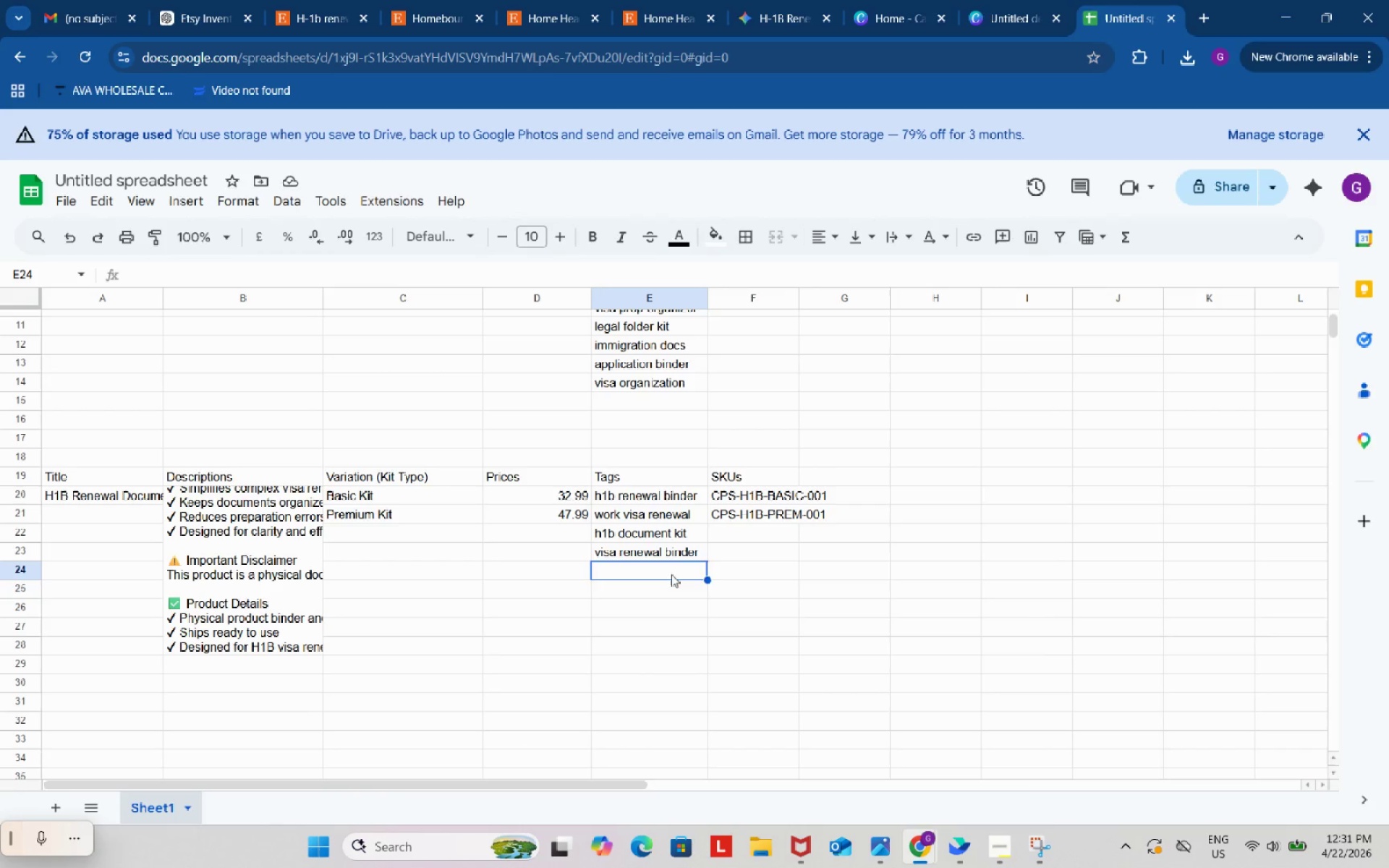 
key(Control+ControlLeft)
 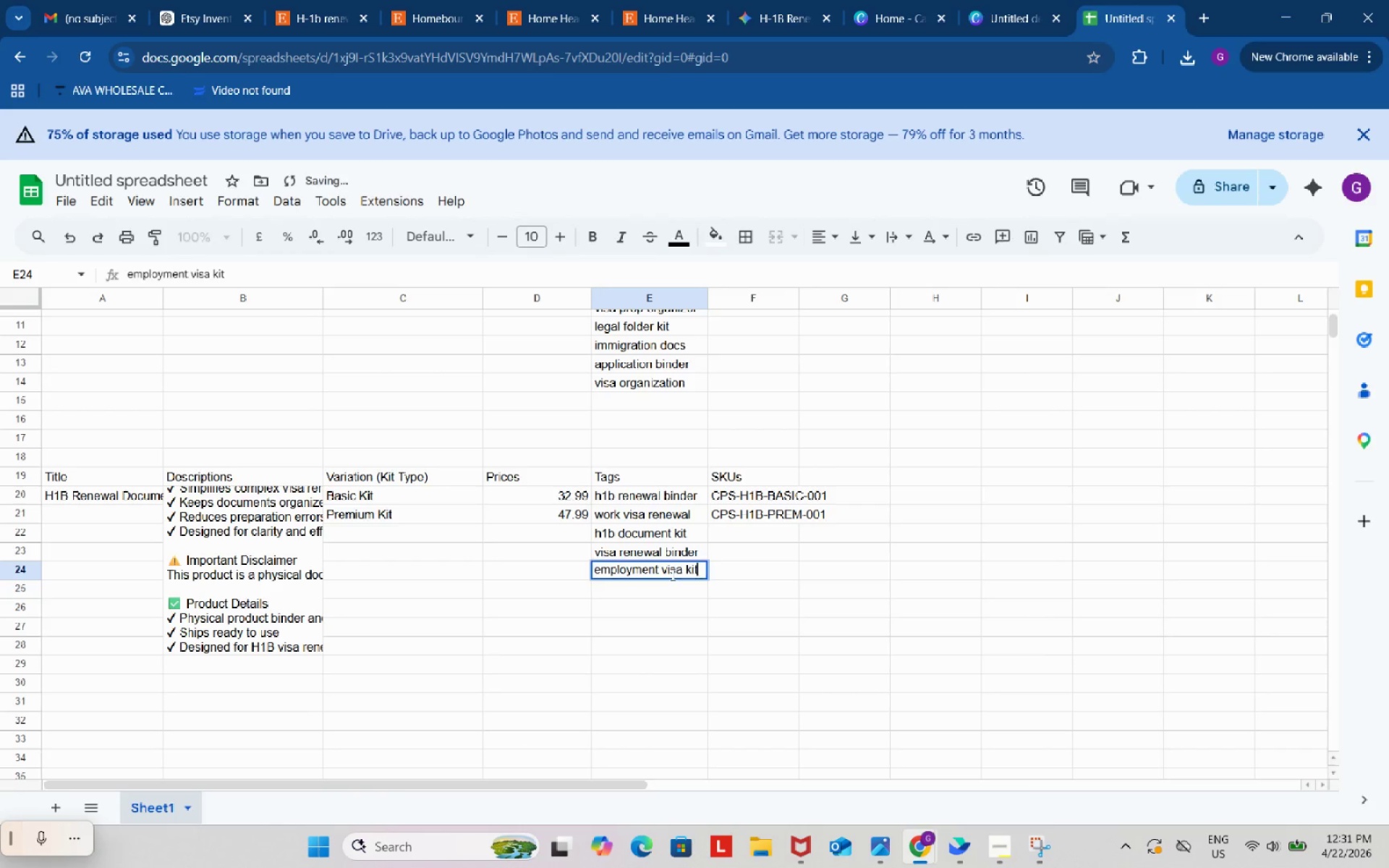 
key(Control+V)
 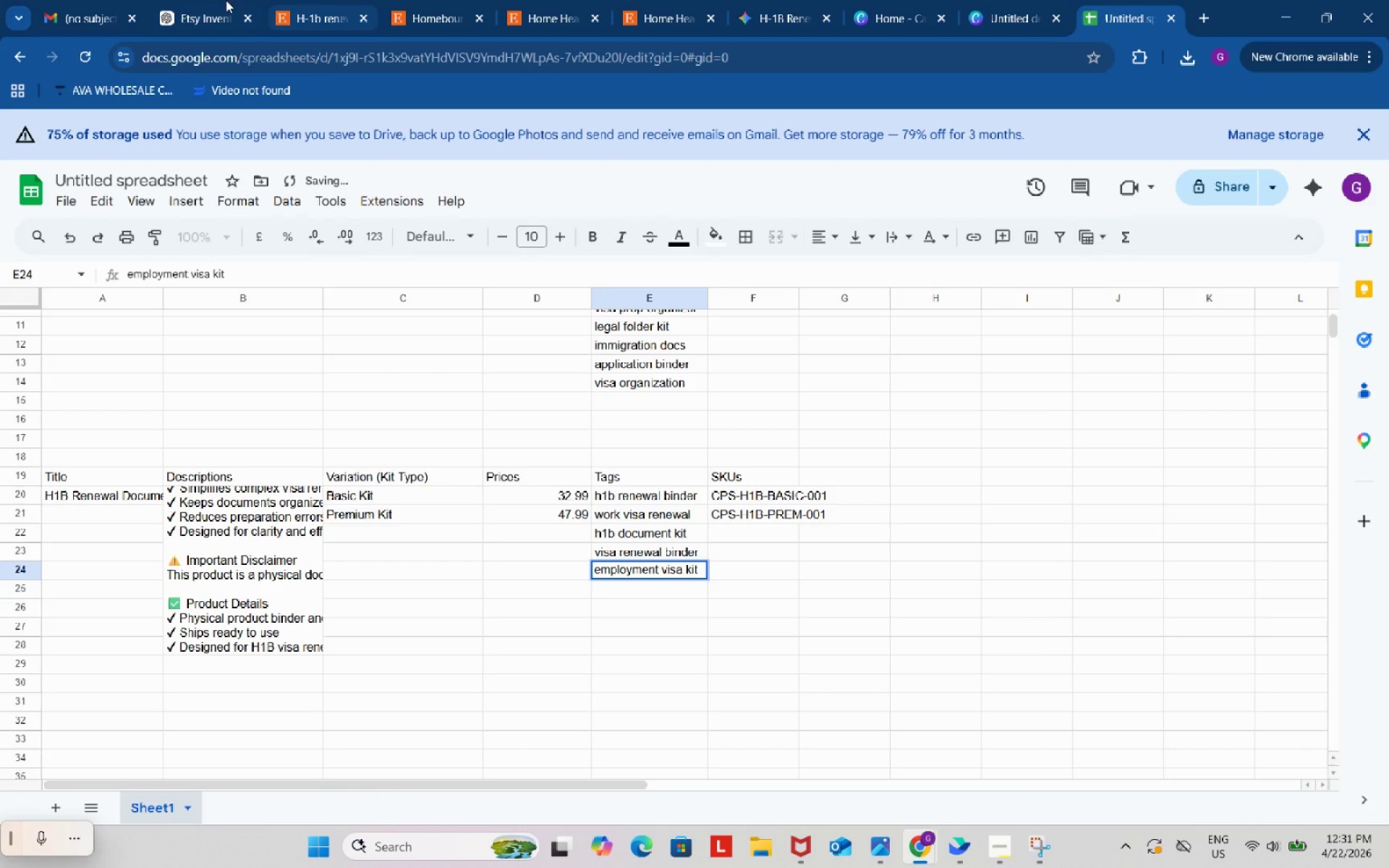 
left_click([188, 0])
 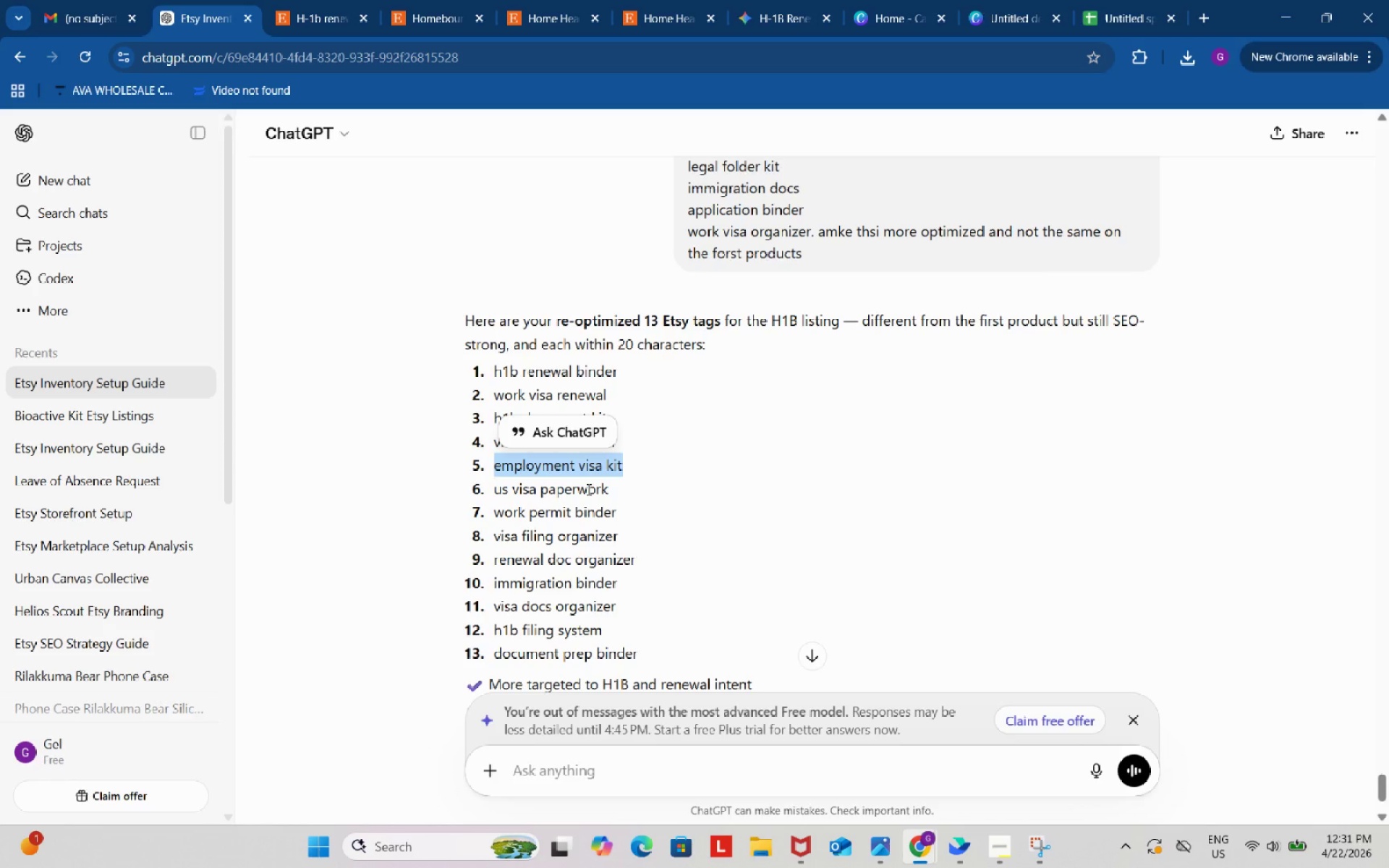 
wait(5.95)
 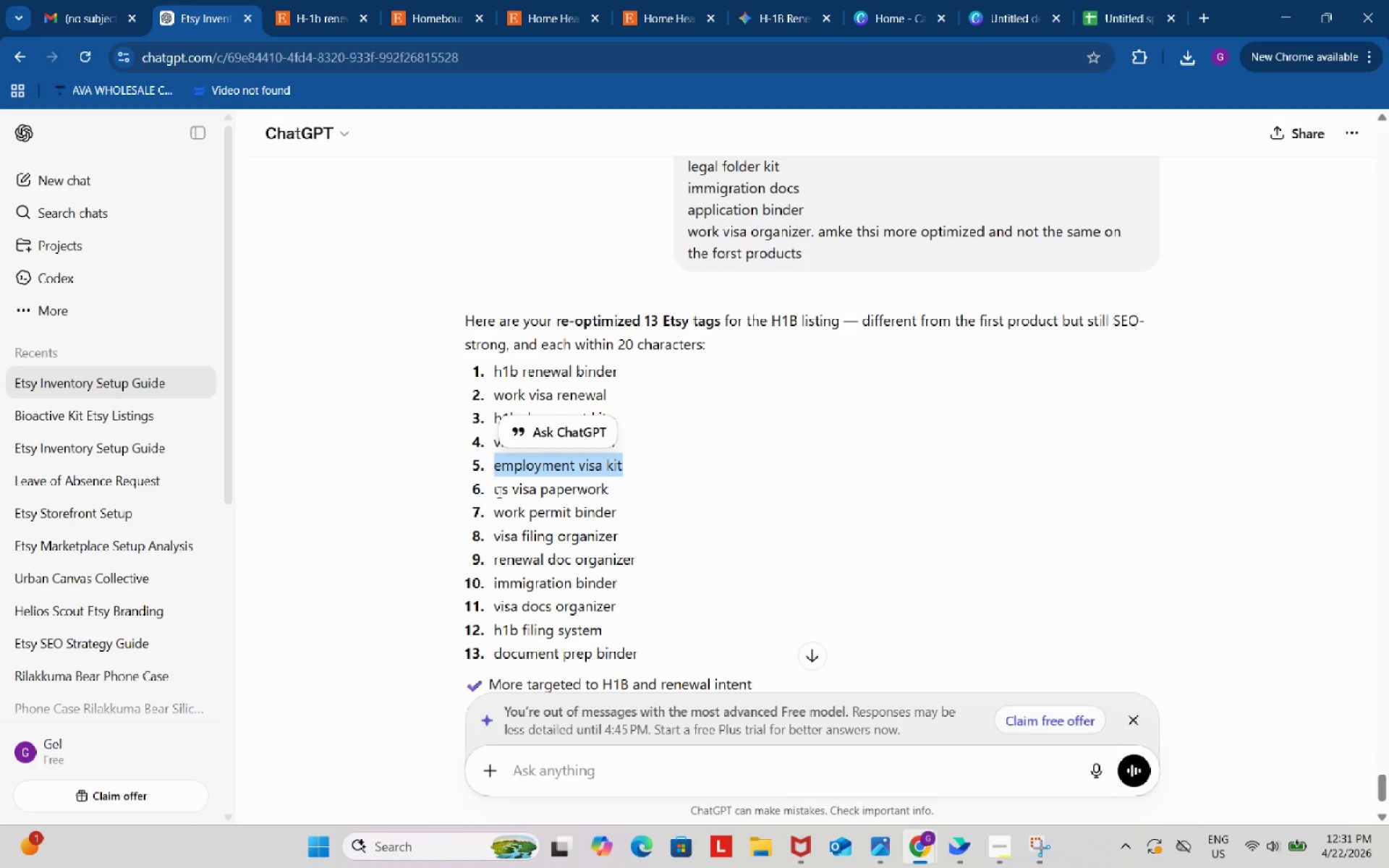 
left_click_drag(start_coordinate=[617, 489], to_coordinate=[492, 483])
 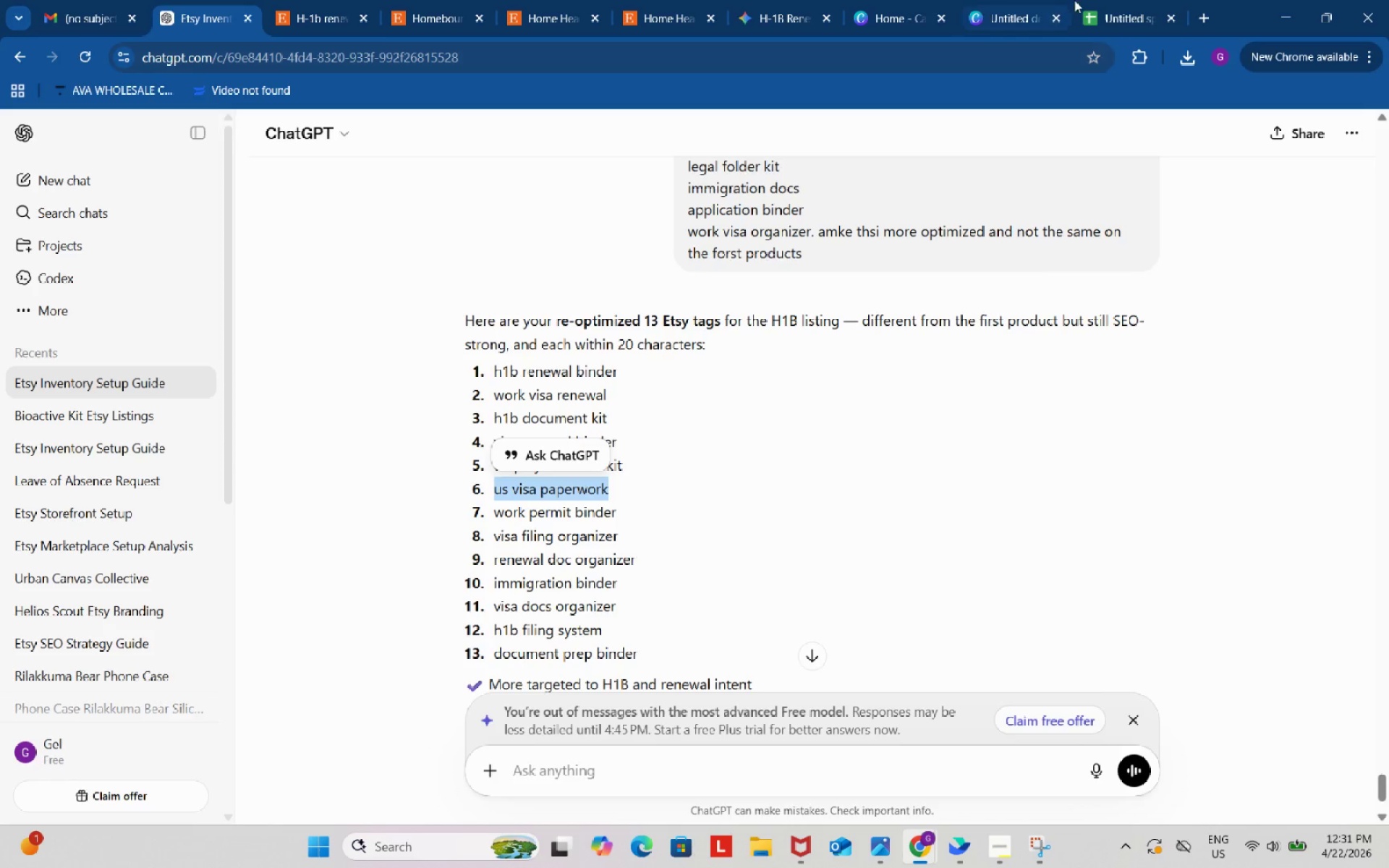 
key(Control+C)
 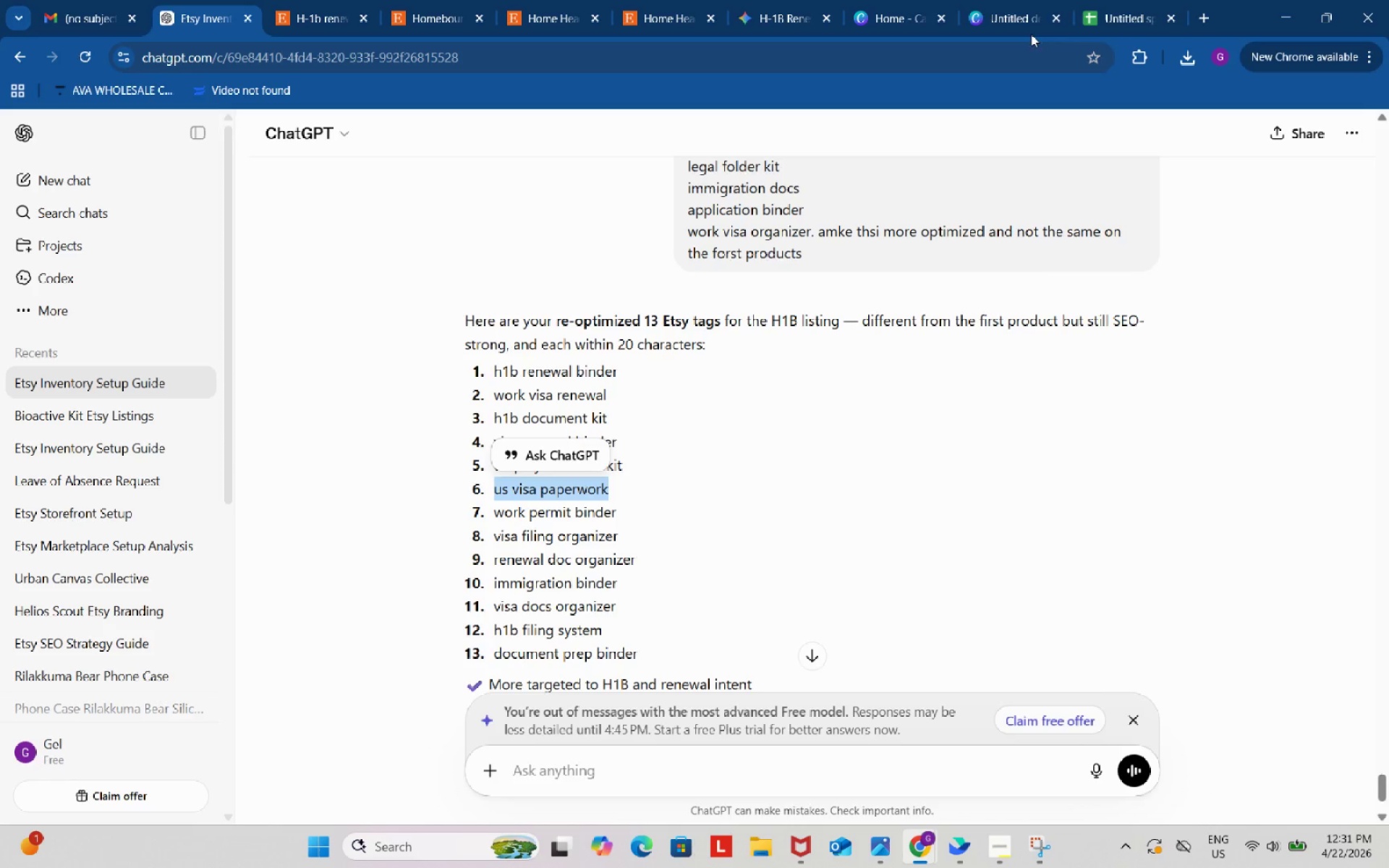 
key(Control+ControlLeft)
 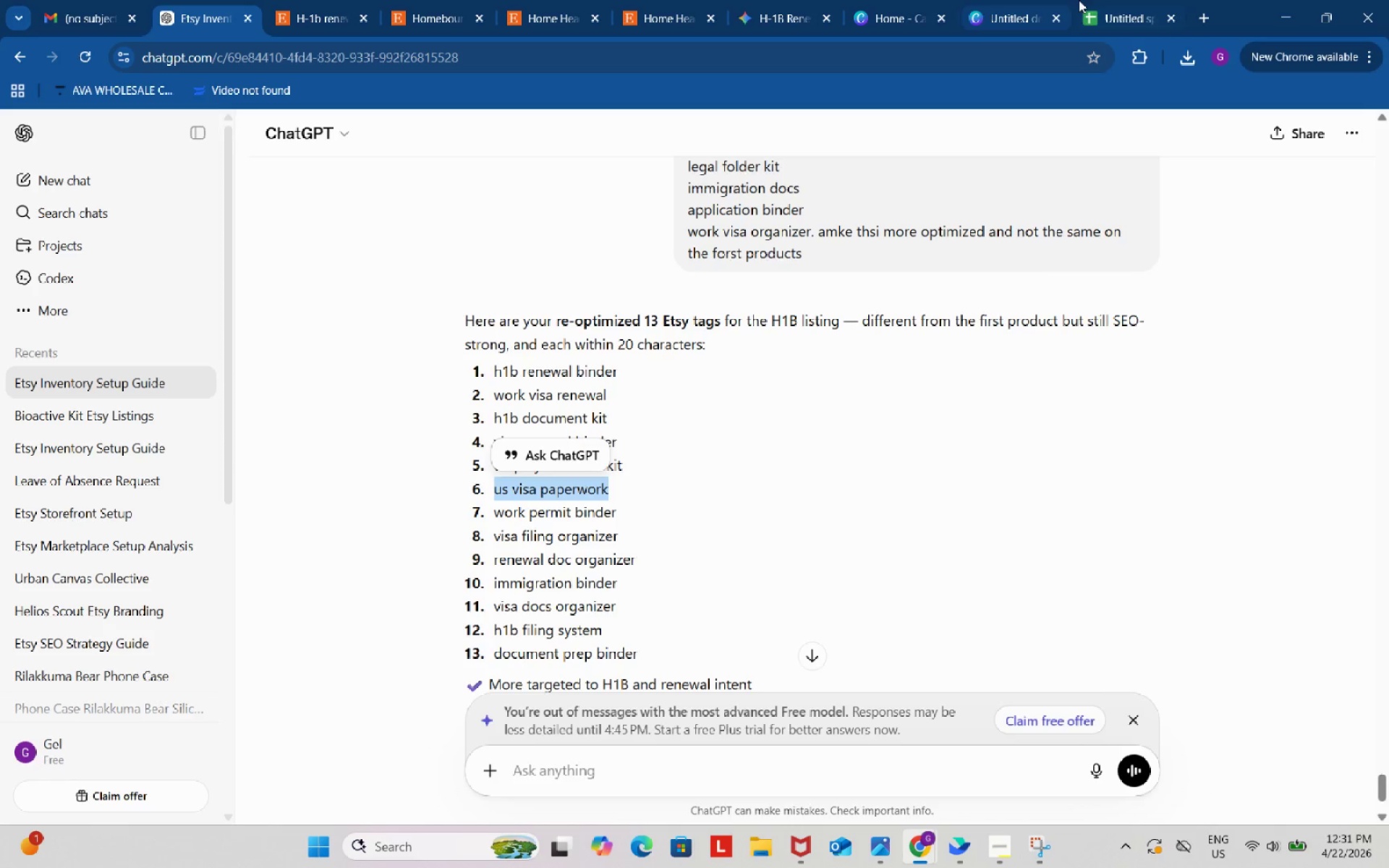 
key(Control+C)
 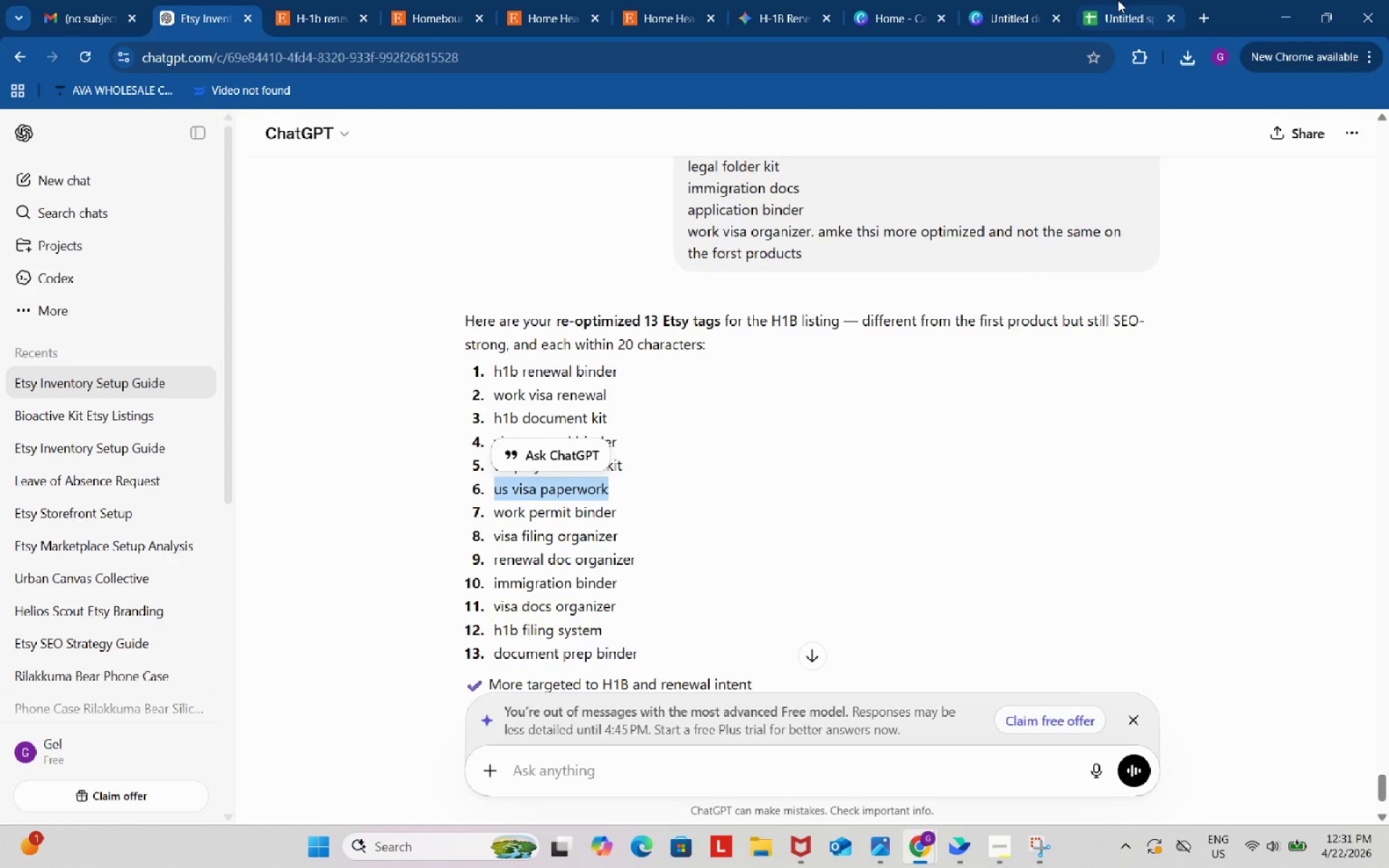 
left_click([1118, 0])
 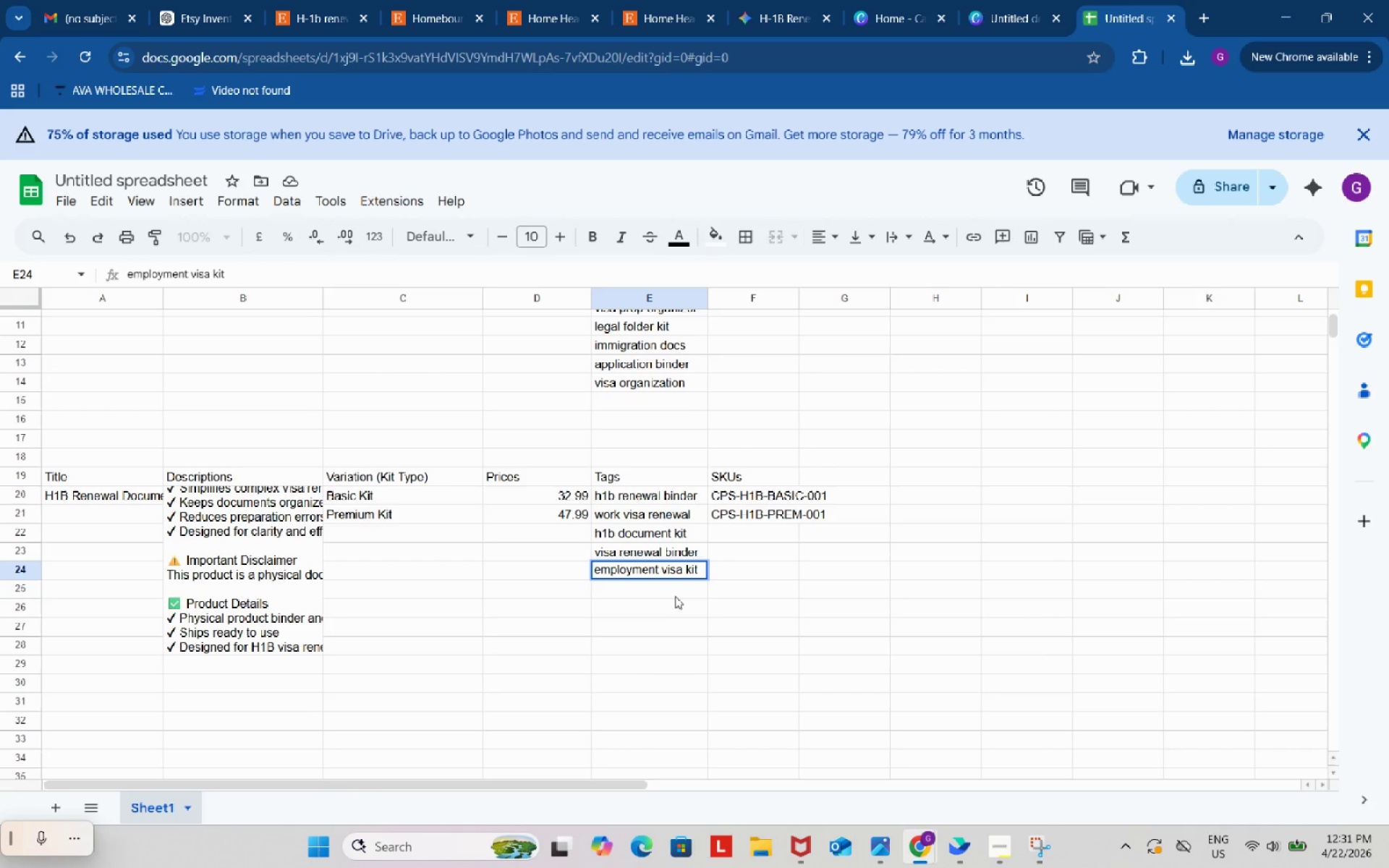 
left_click([674, 594])
 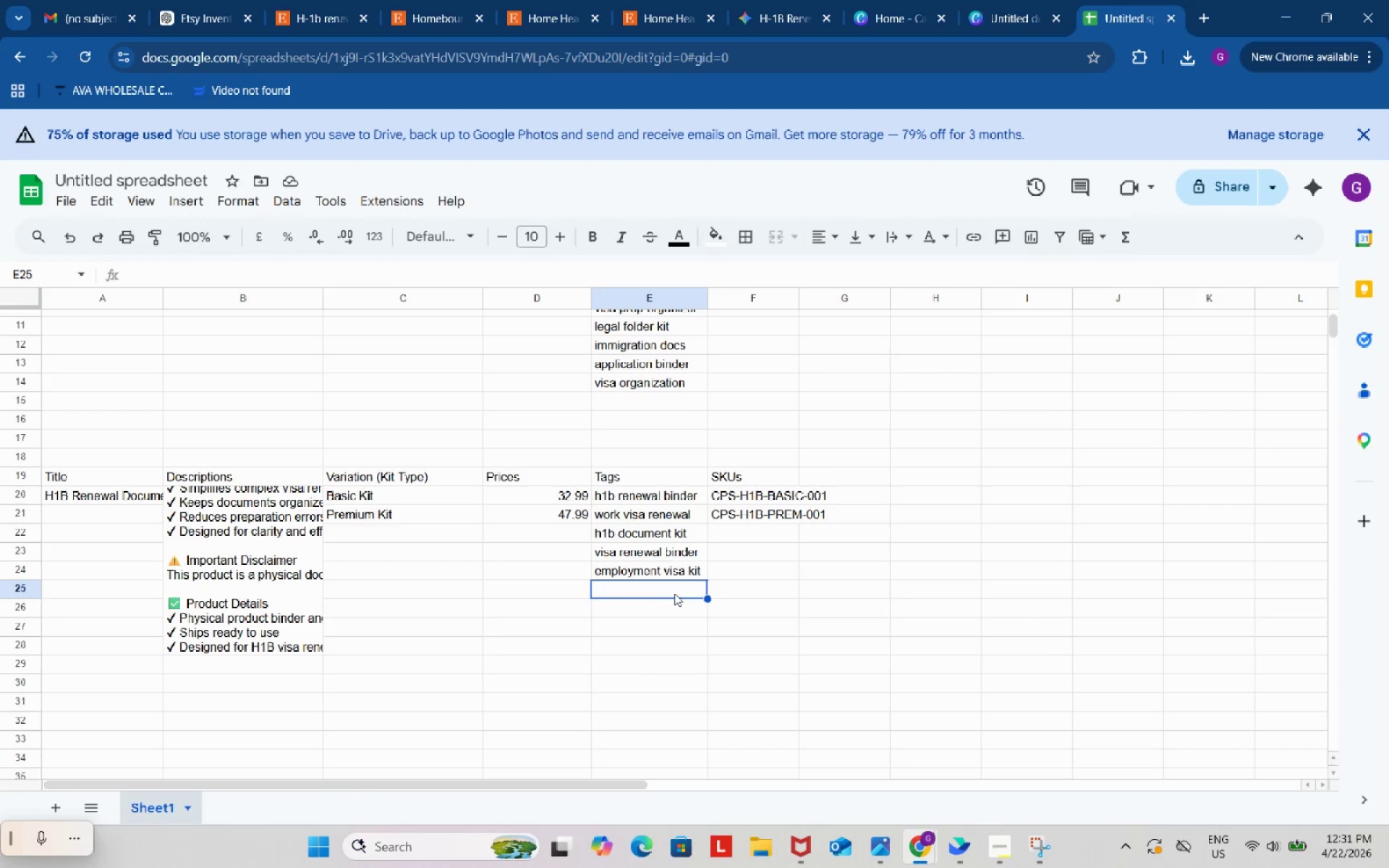 
double_click([674, 593])
 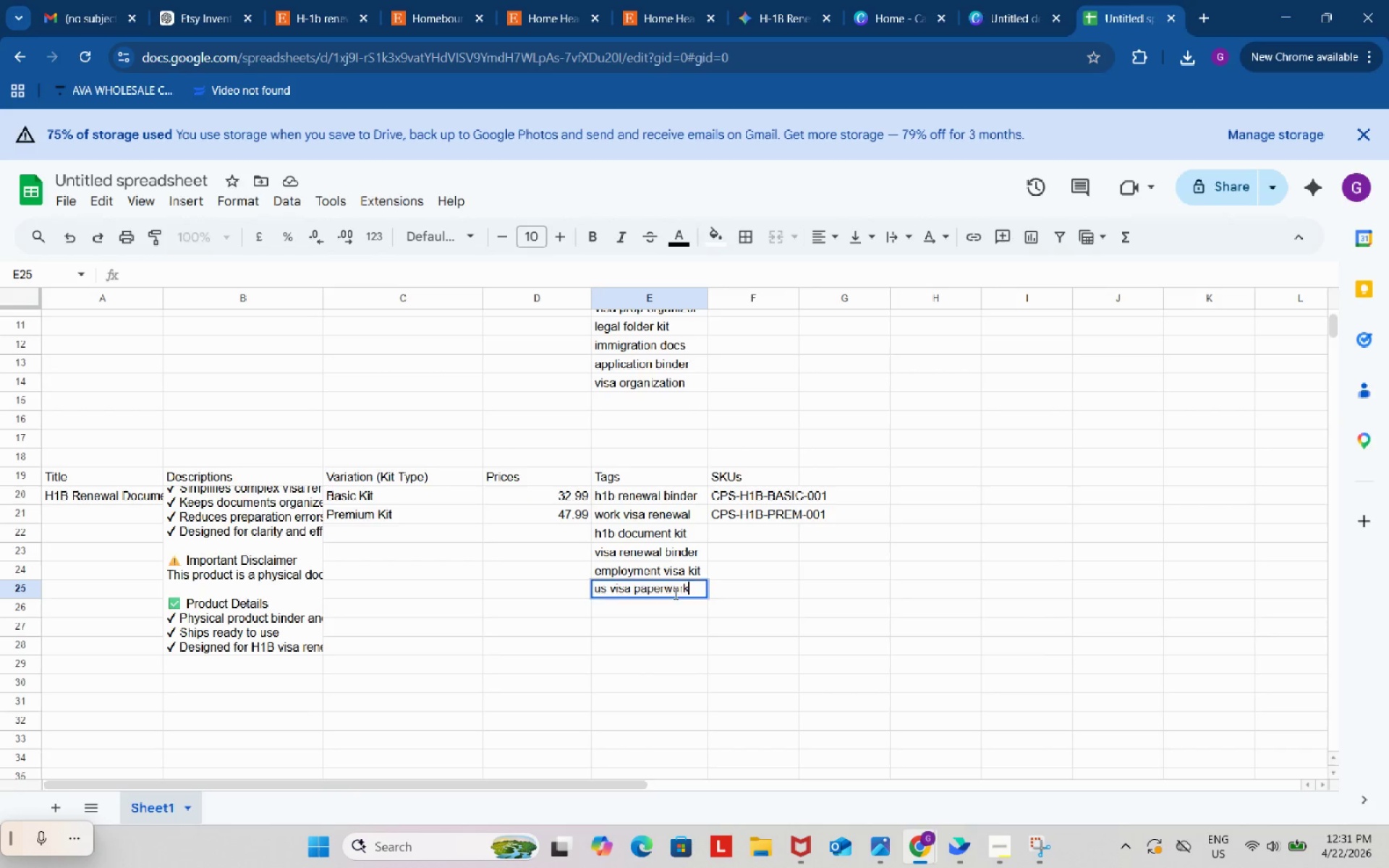 
key(Control+ControlLeft)
 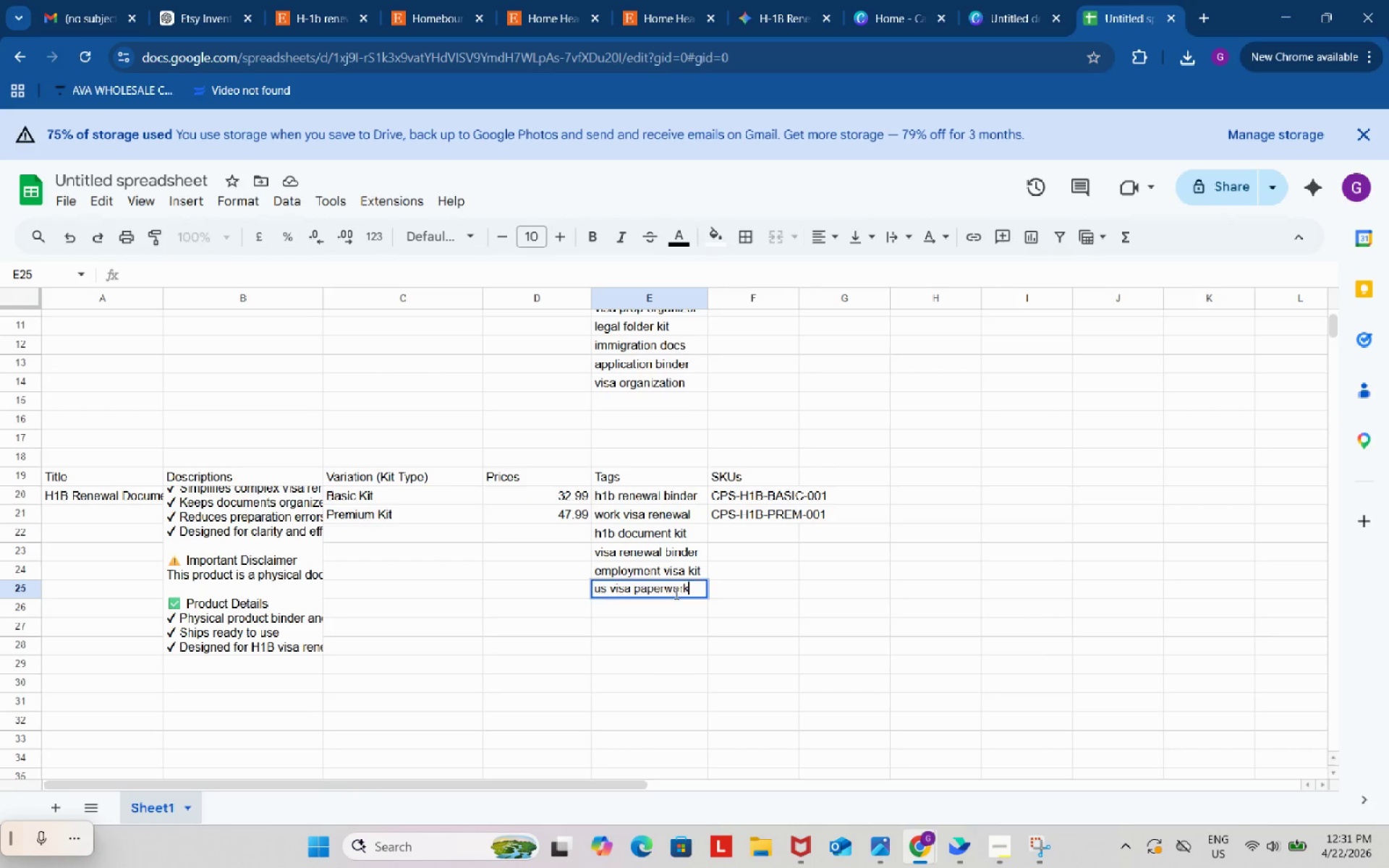 
key(Control+V)
 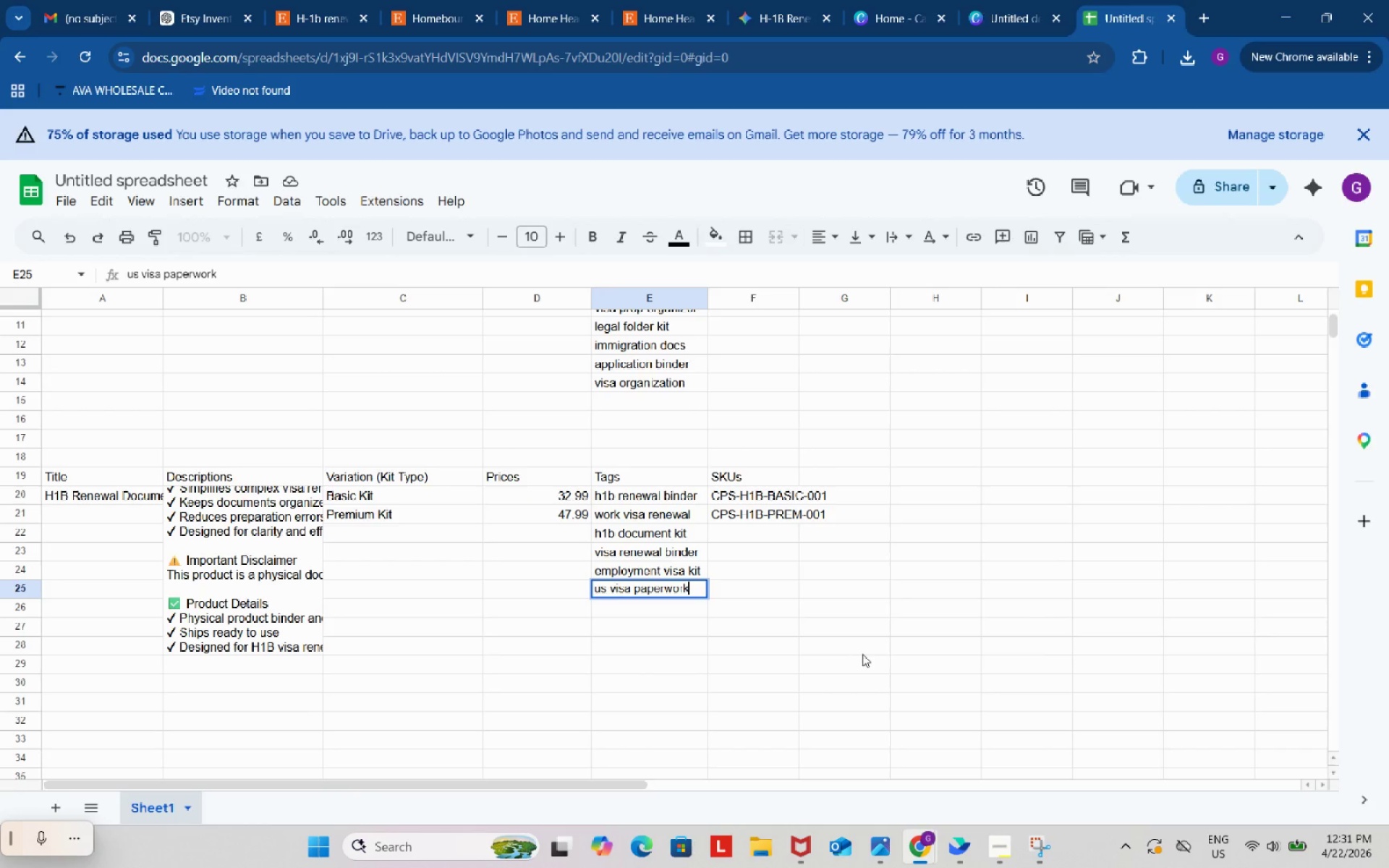 
left_click([862, 654])
 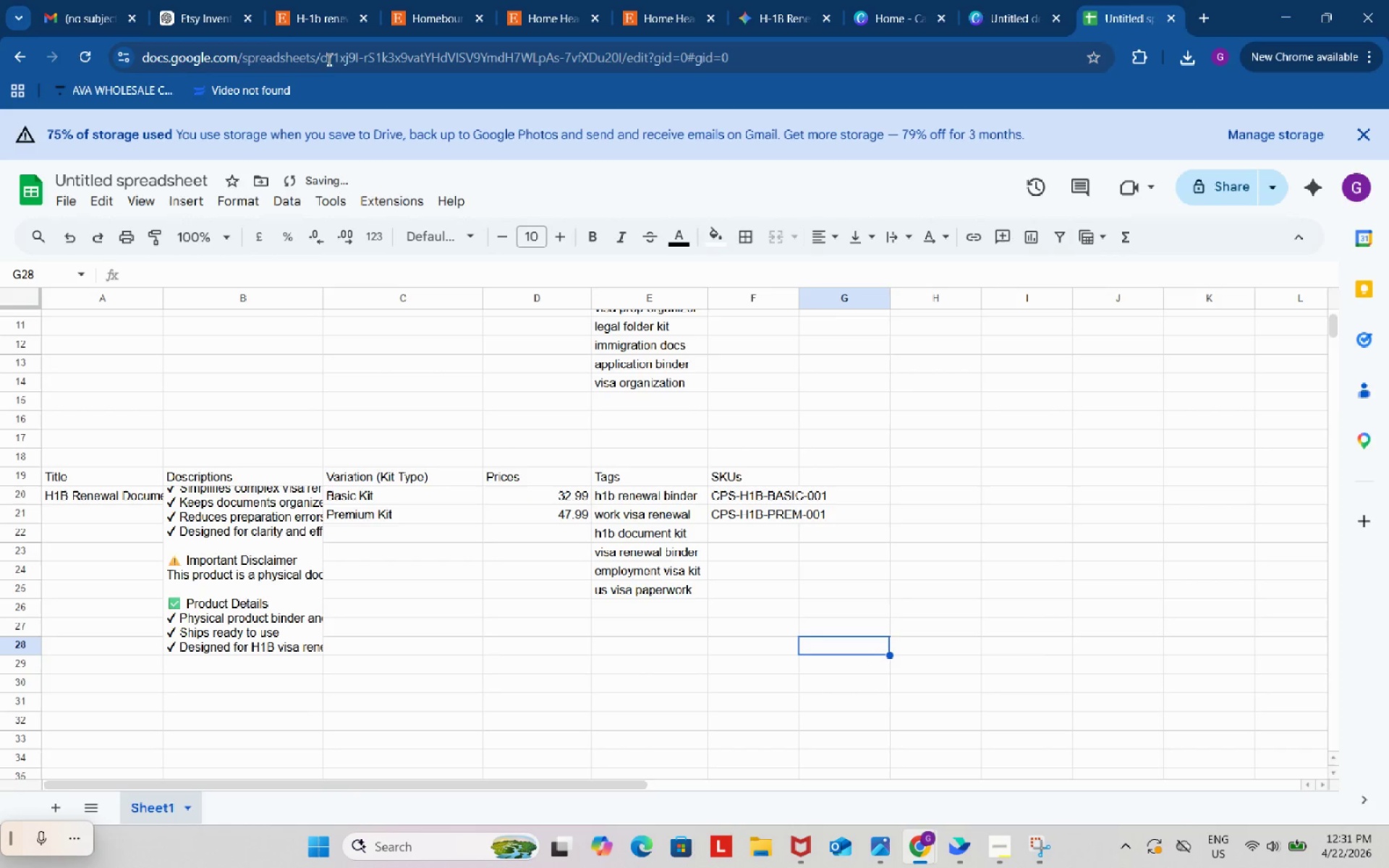 
left_click([203, 0])
 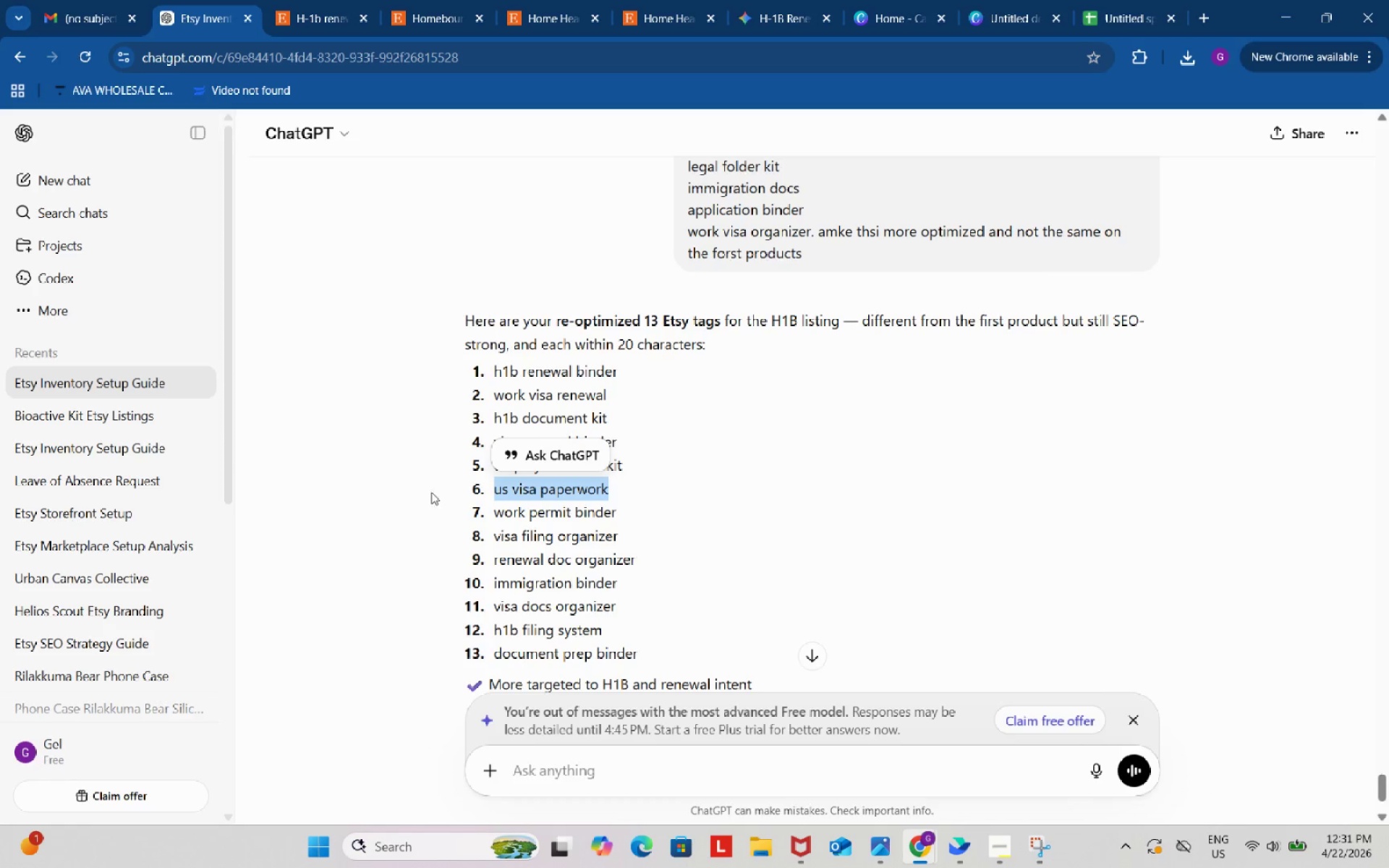 
left_click_drag(start_coordinate=[495, 512], to_coordinate=[624, 512])
 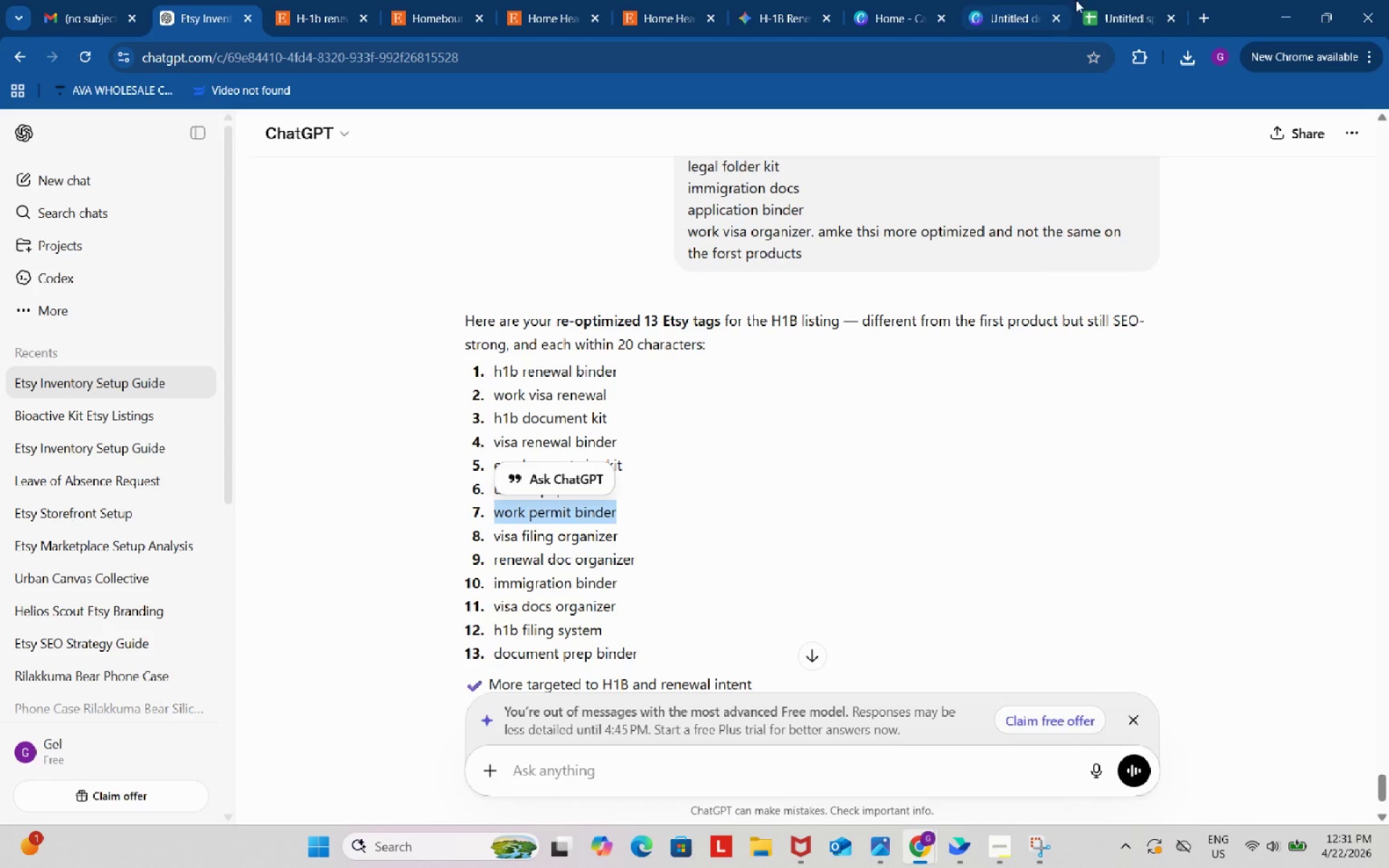 
key(Control+ControlLeft)
 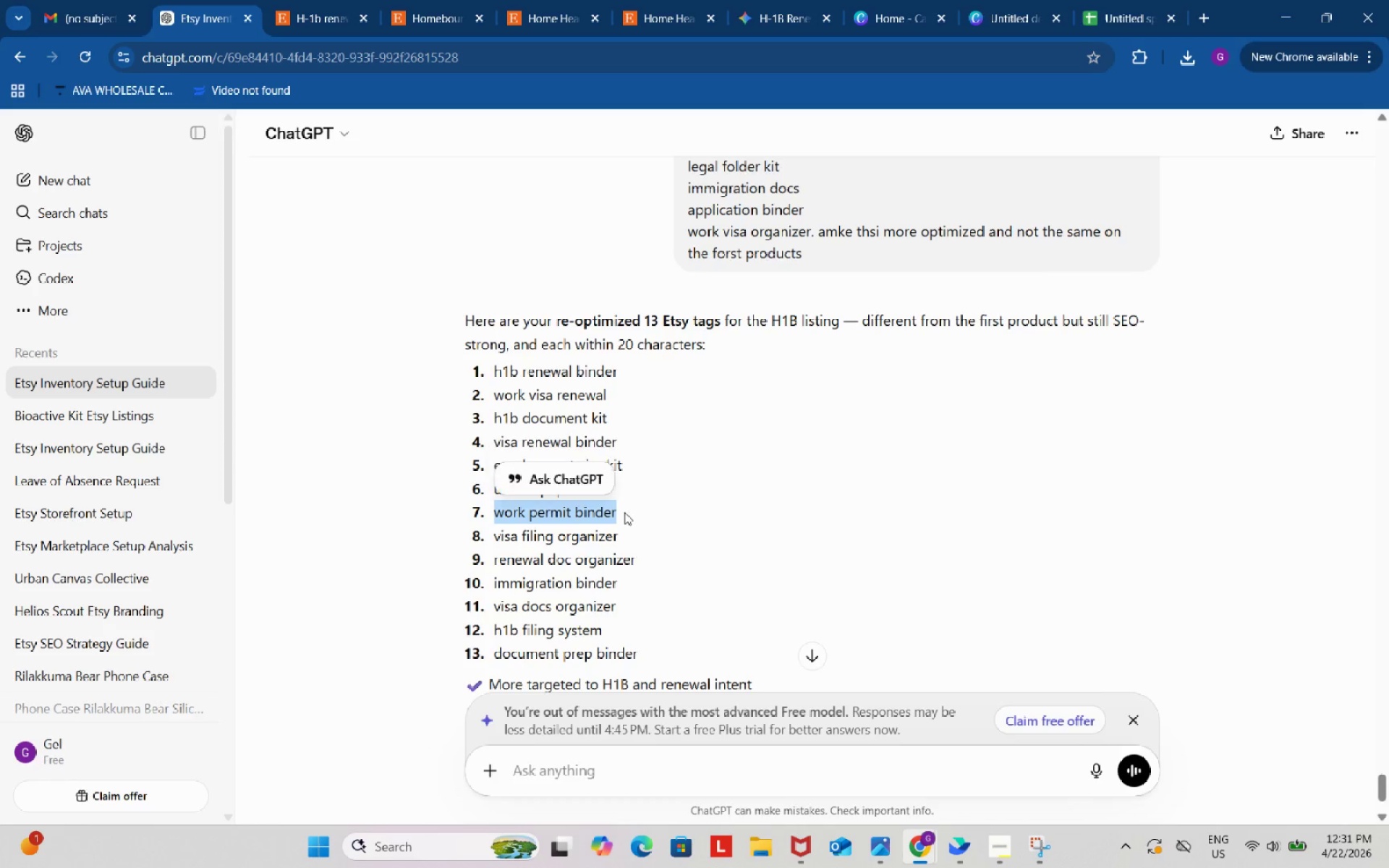 
key(Control+C)
 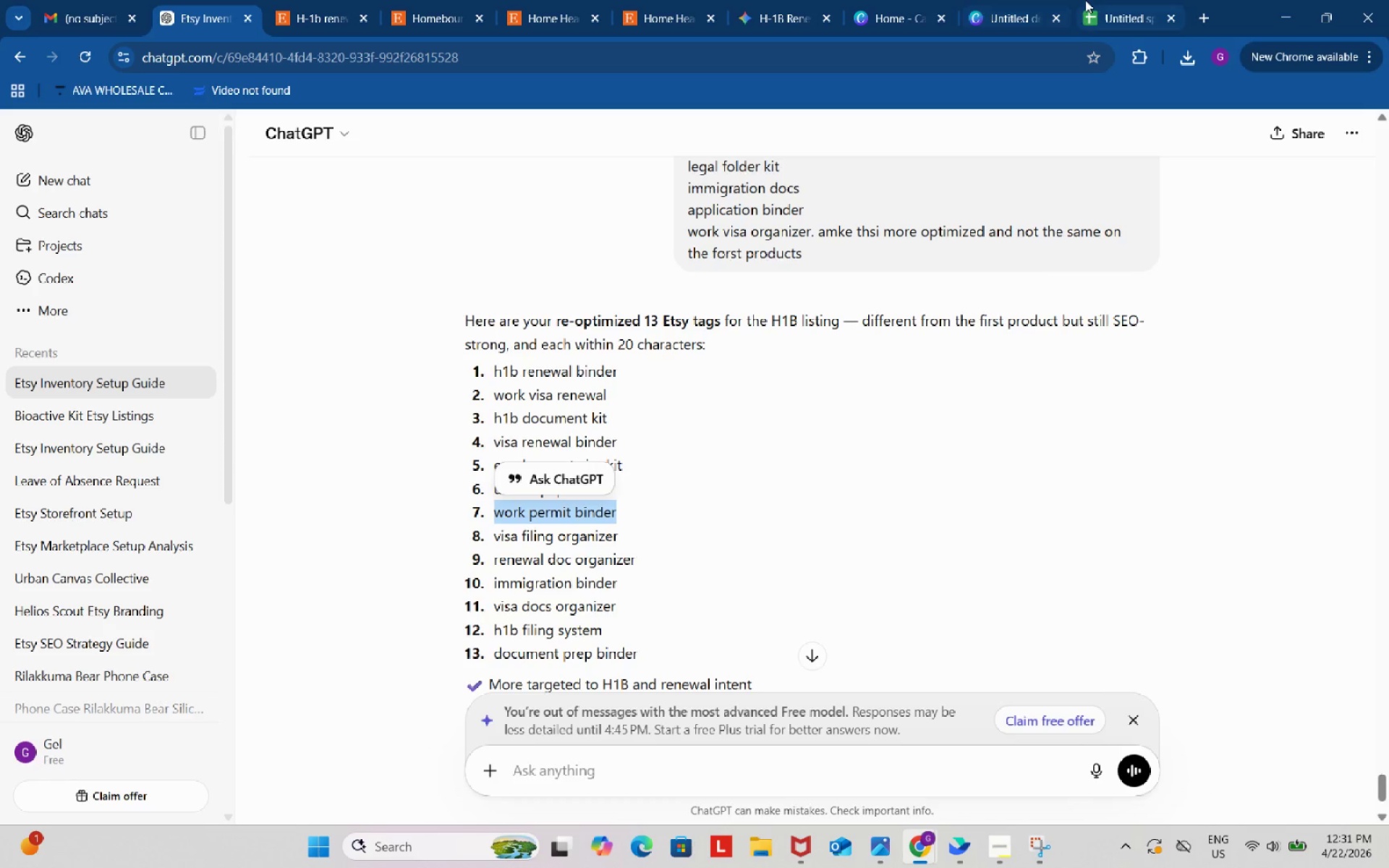 
left_click([1086, 0])
 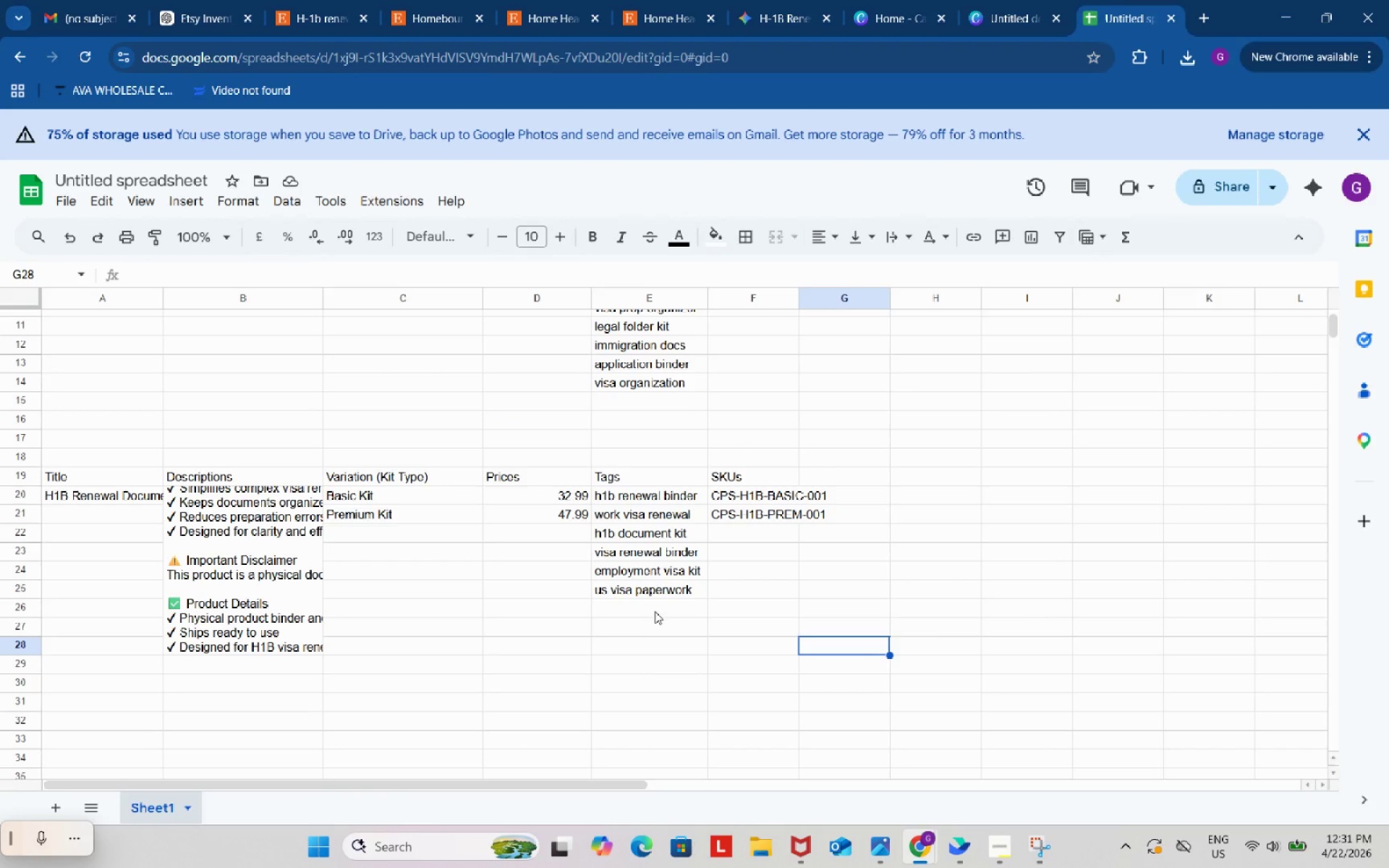 
double_click([654, 610])
 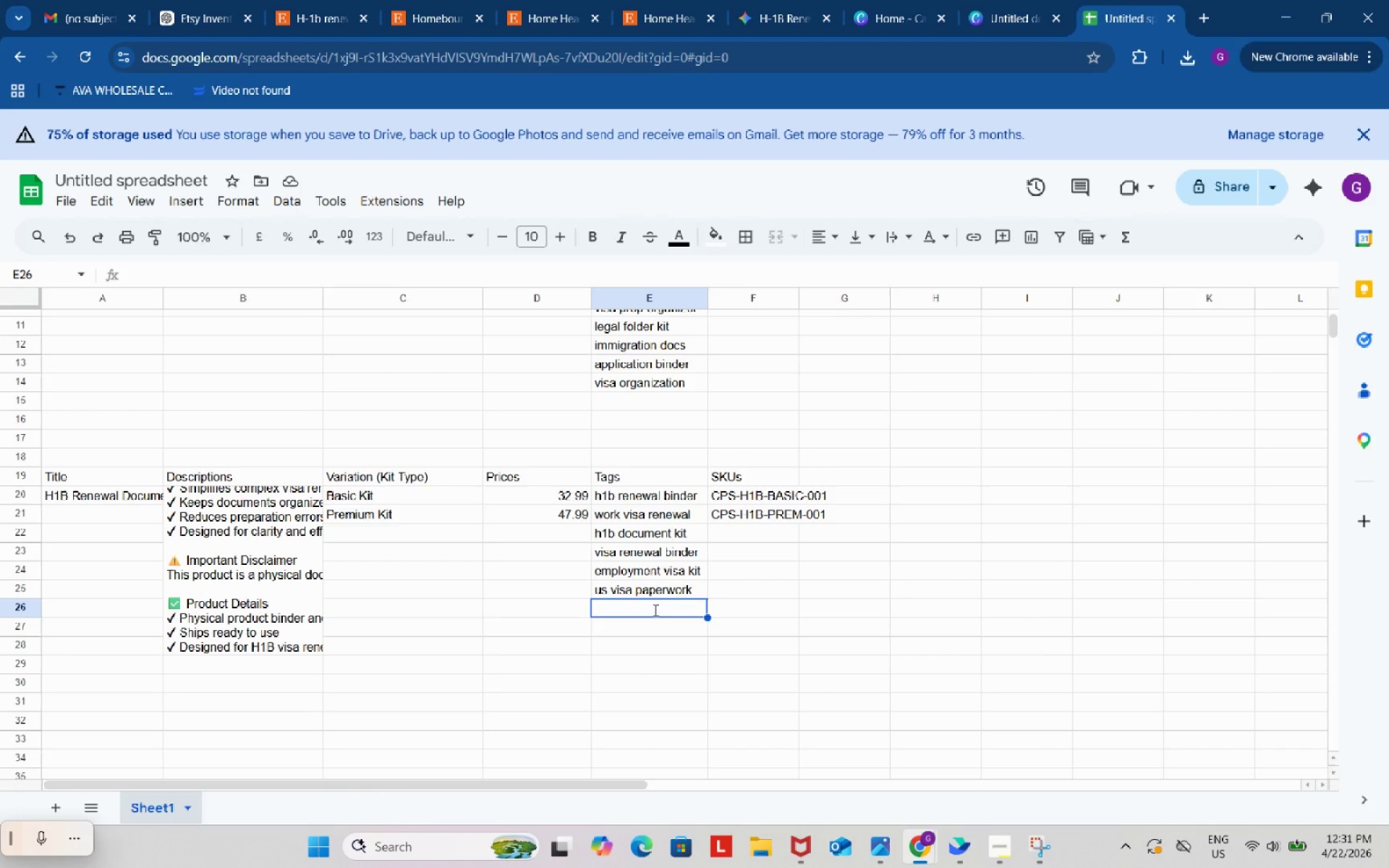 
key(Control+ControlLeft)
 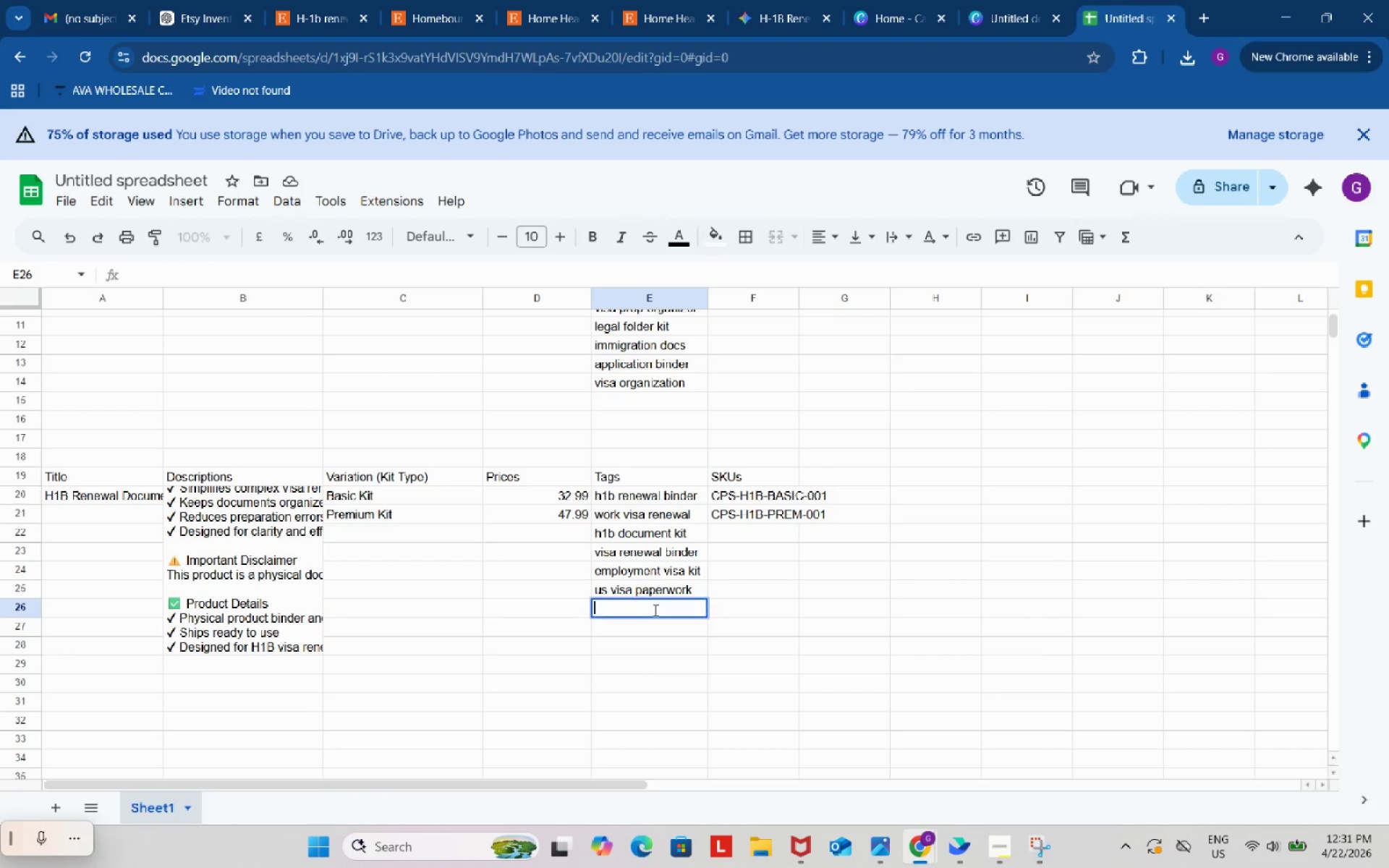 
key(Control+V)
 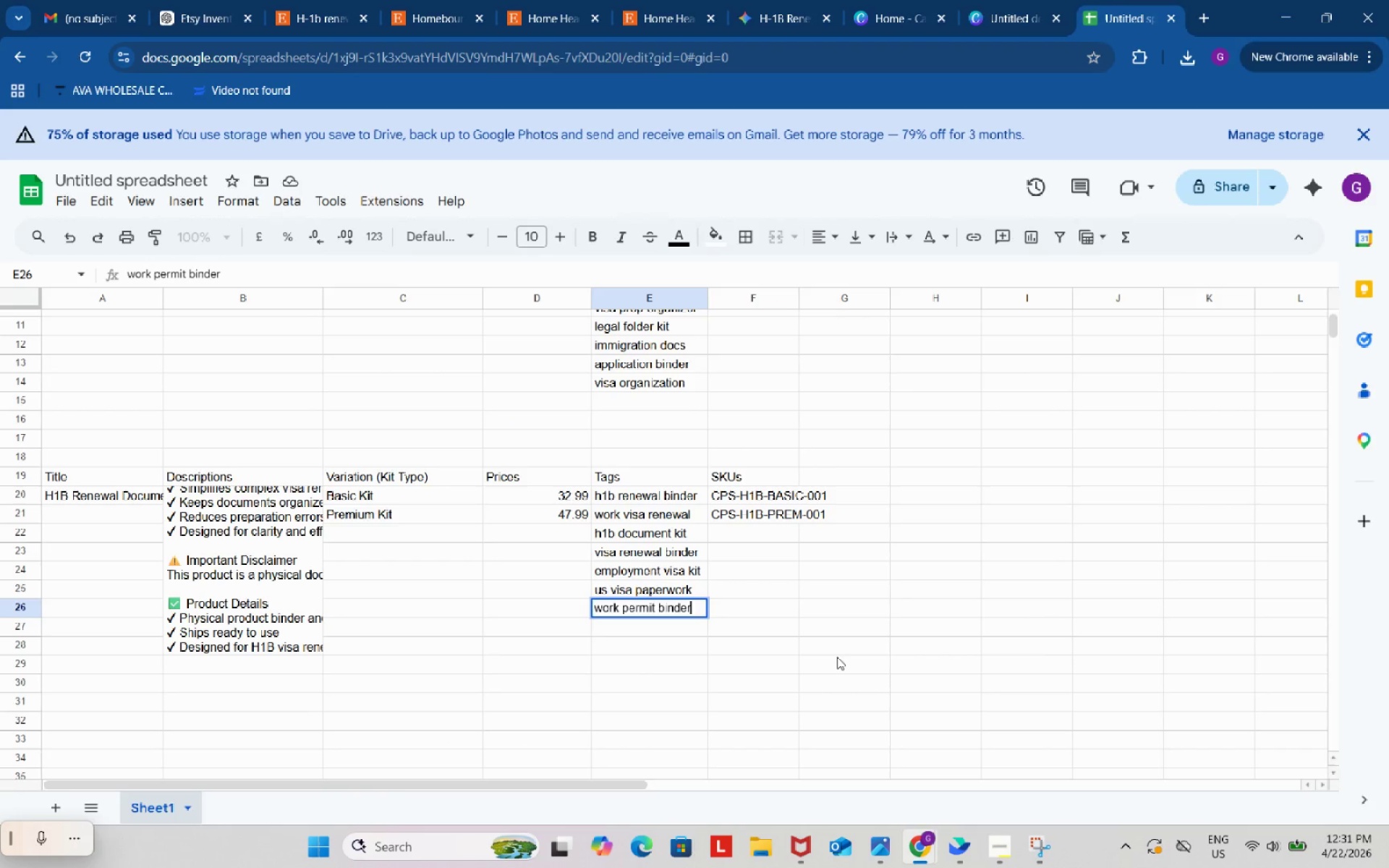 
left_click([837, 657])
 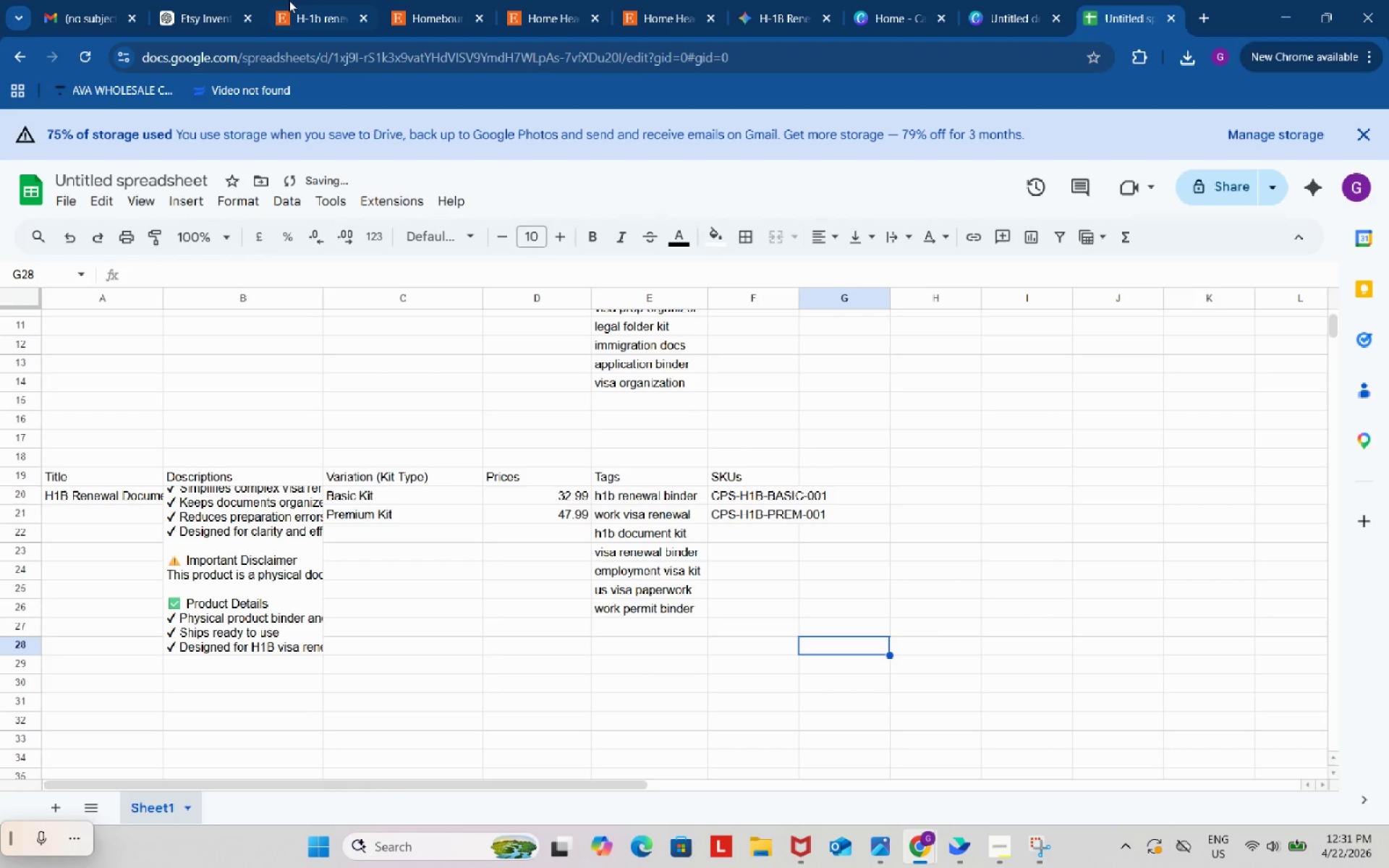 
left_click([200, 0])
 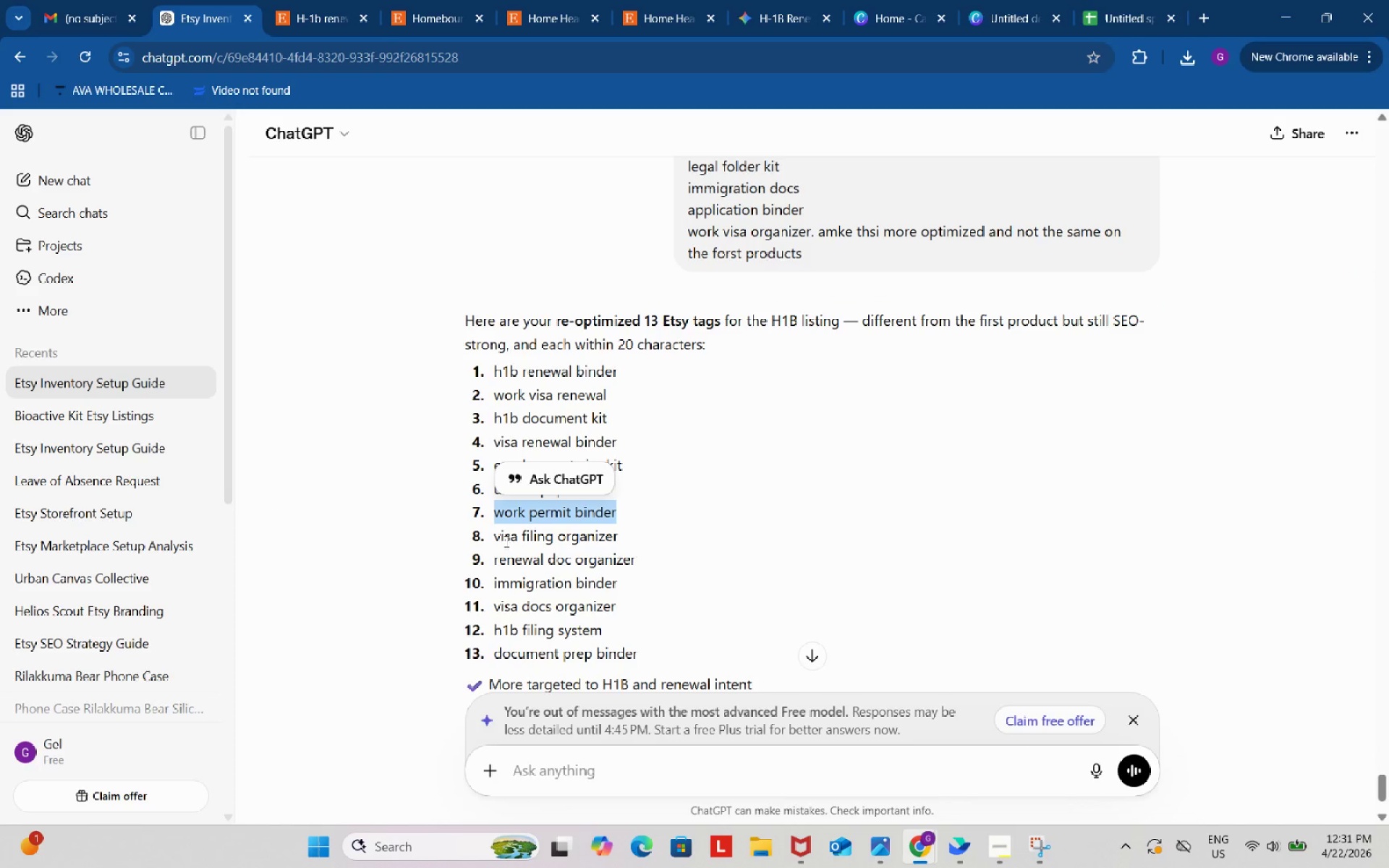 
left_click_drag(start_coordinate=[496, 534], to_coordinate=[625, 535])
 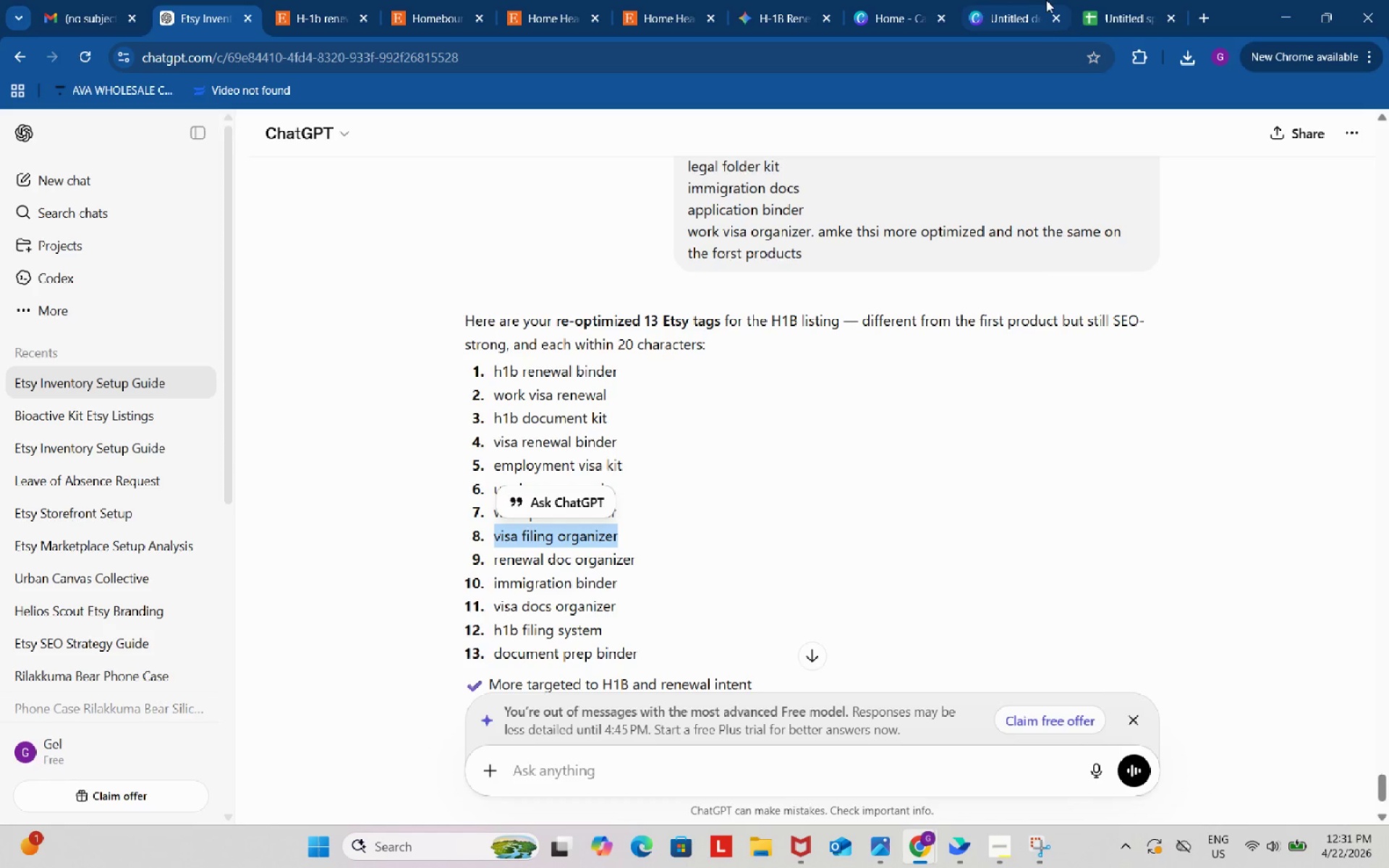 
key(Control+ControlLeft)
 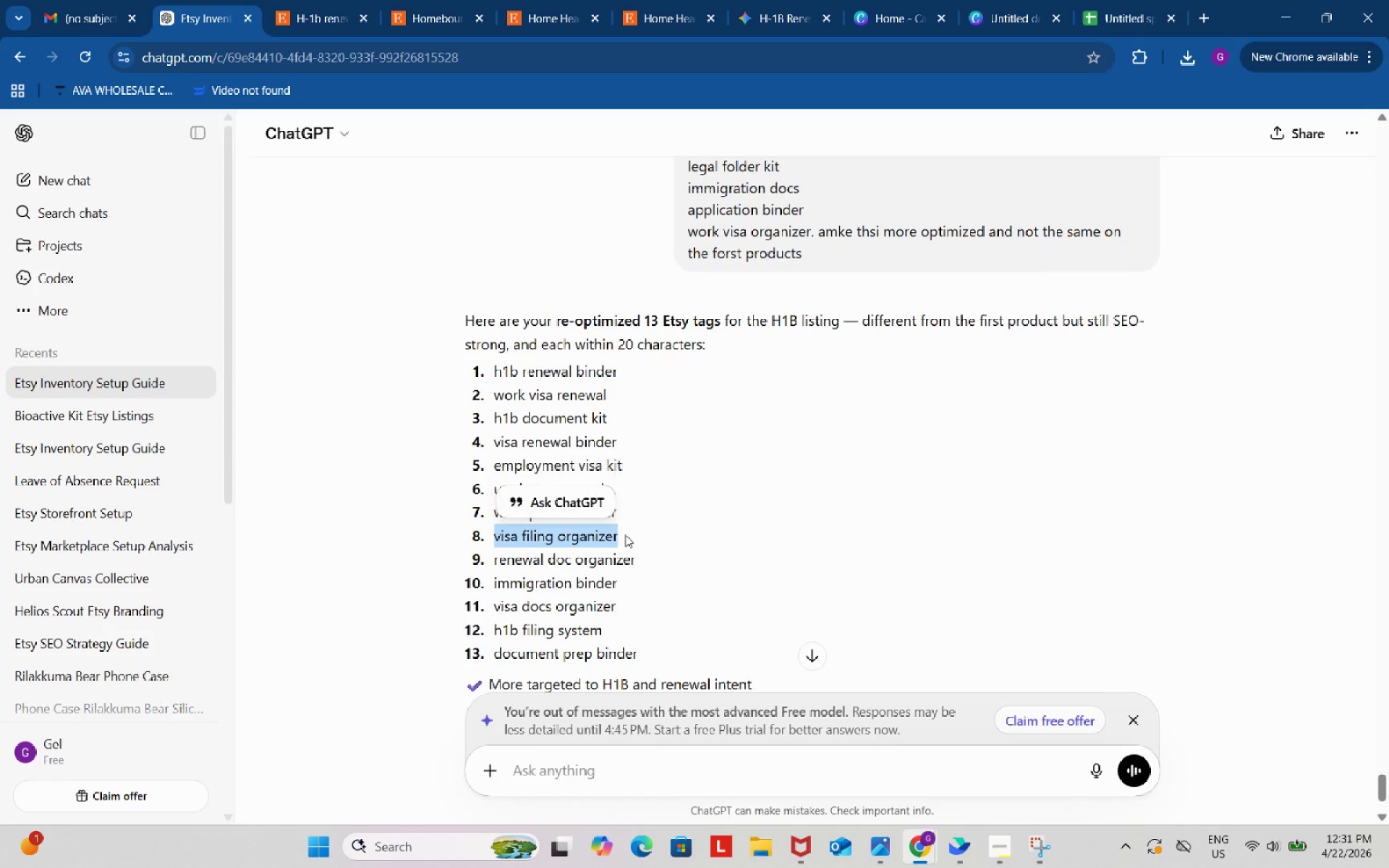 
key(Control+C)
 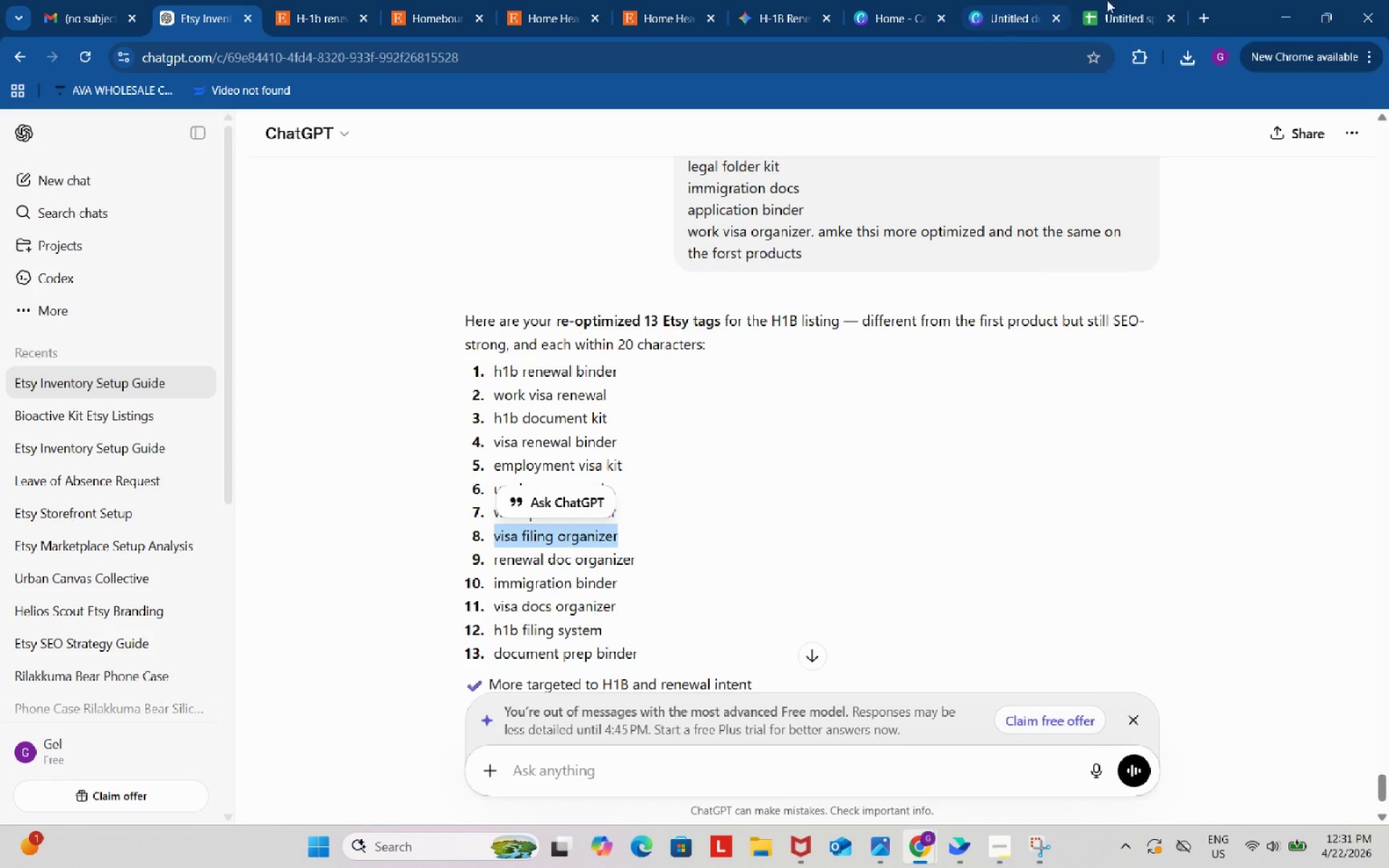 
left_click([1145, 0])
 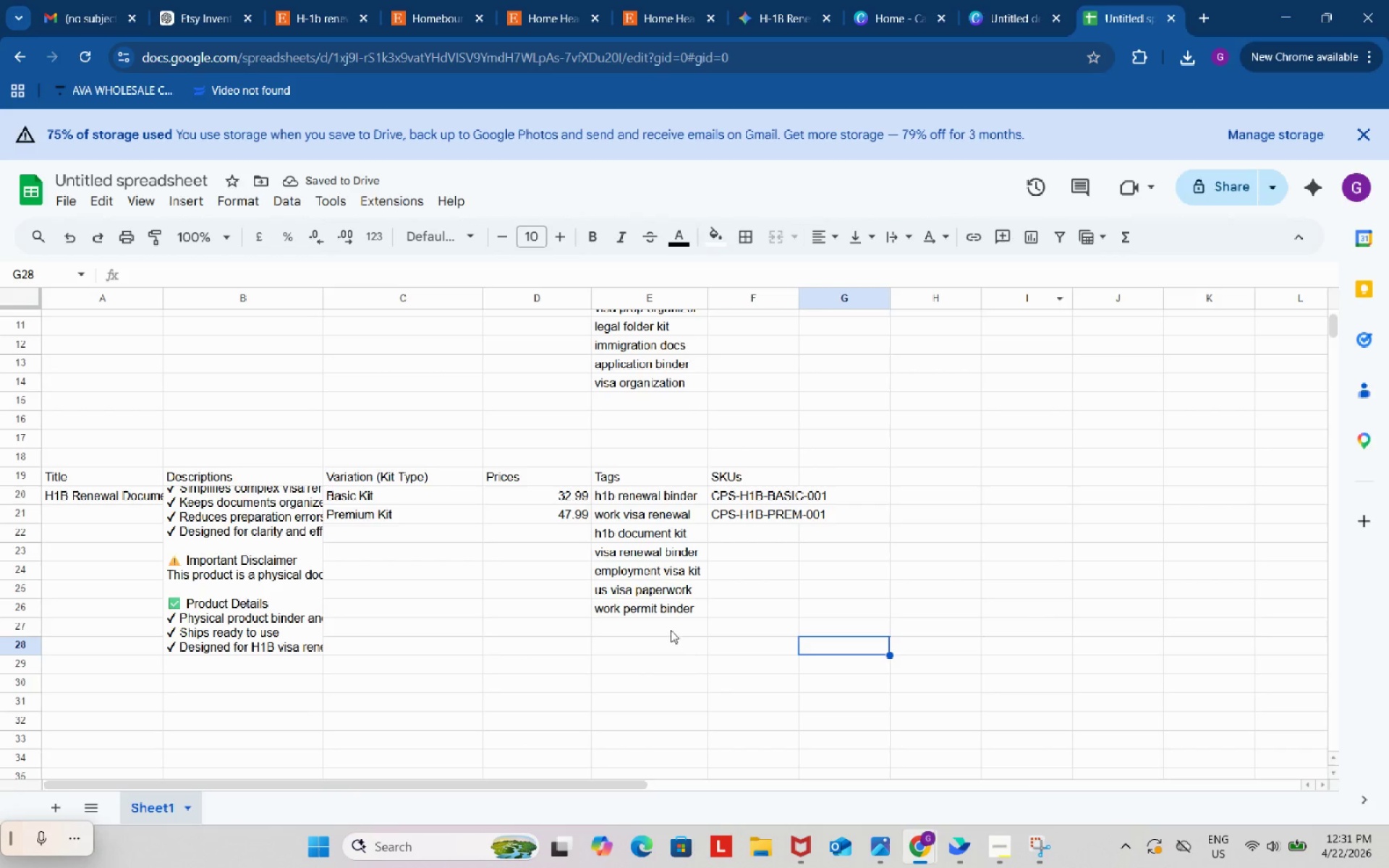 
double_click([671, 630])
 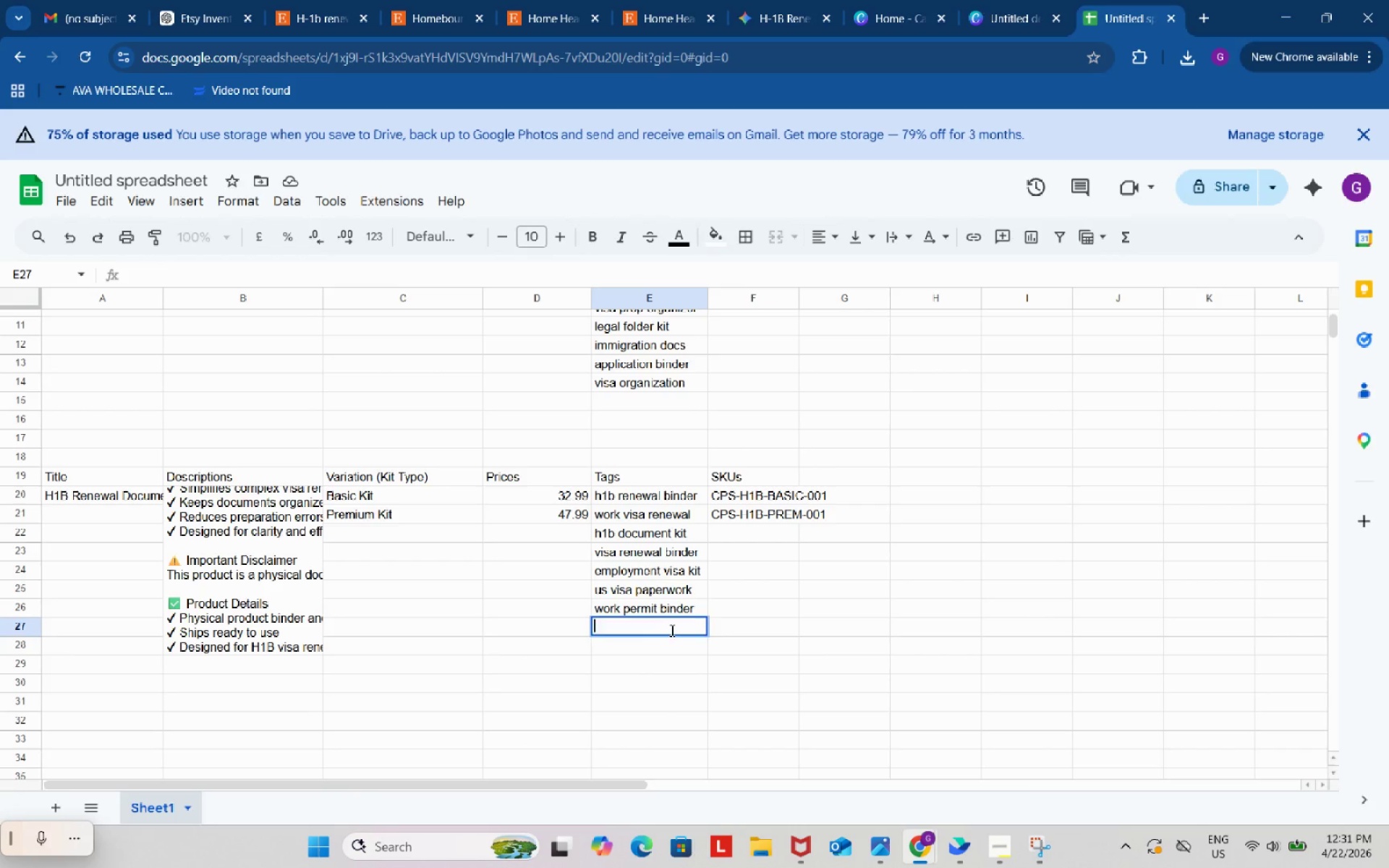 
key(Control+ControlLeft)
 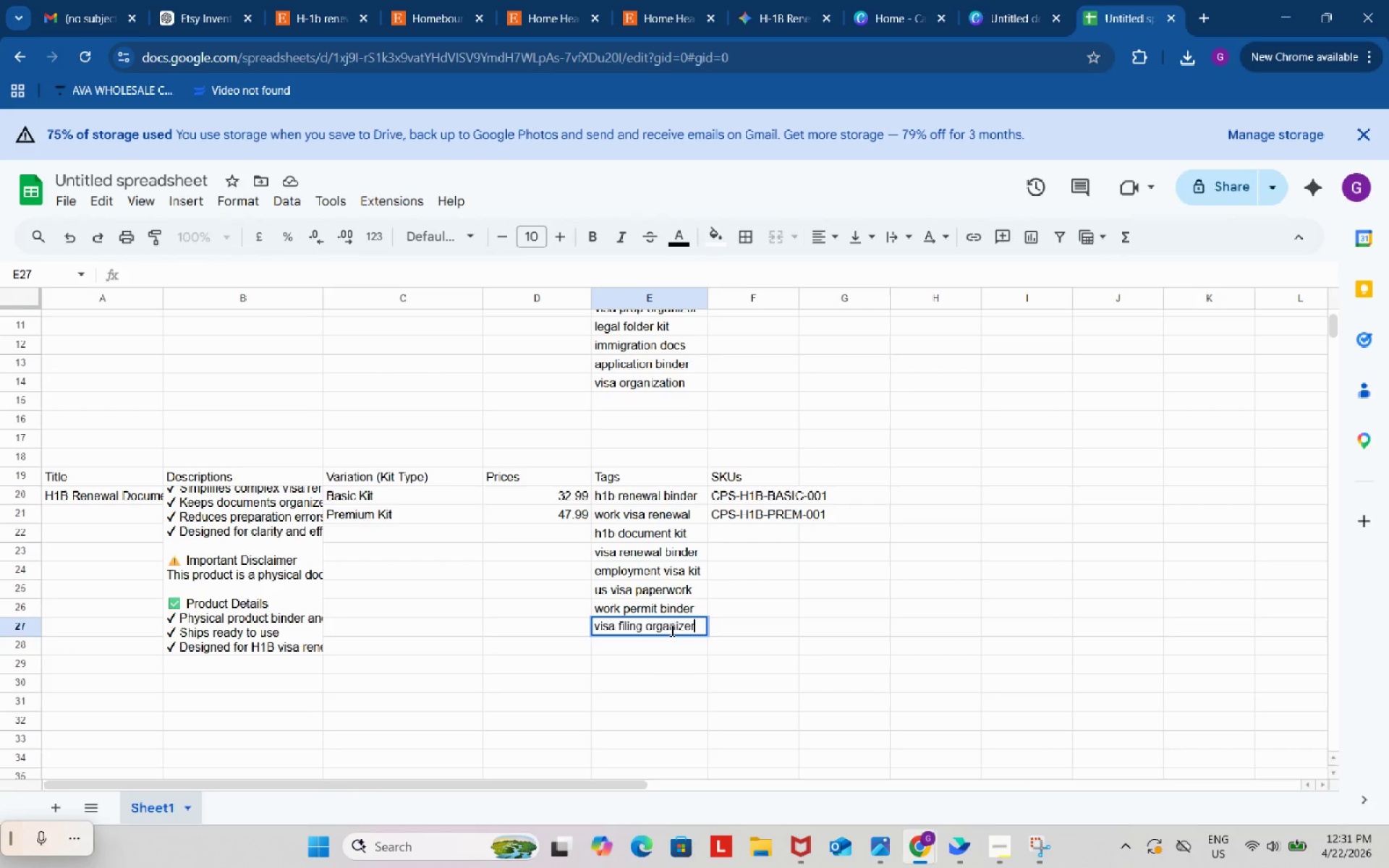 
key(Control+V)
 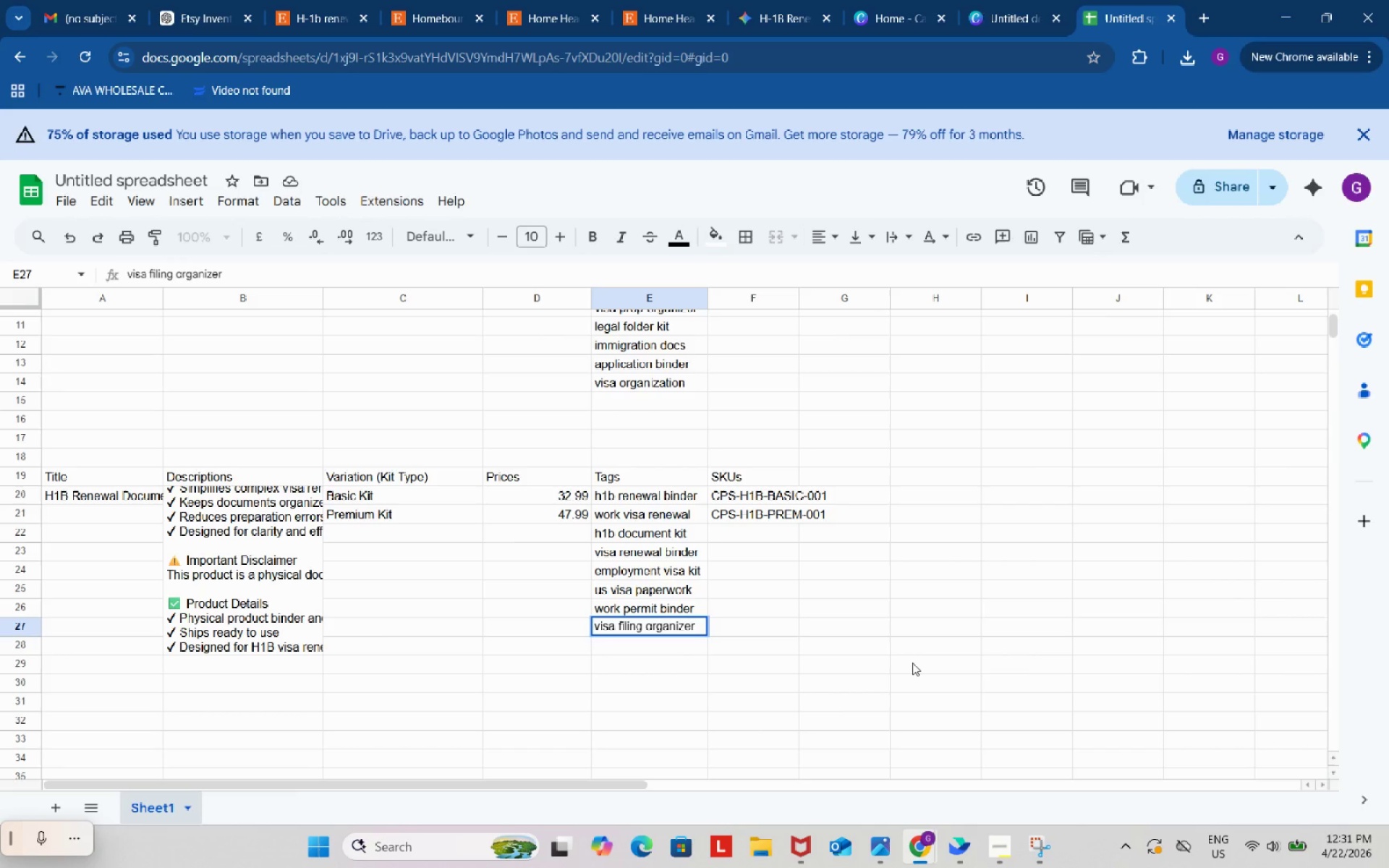 
wait(11.61)
 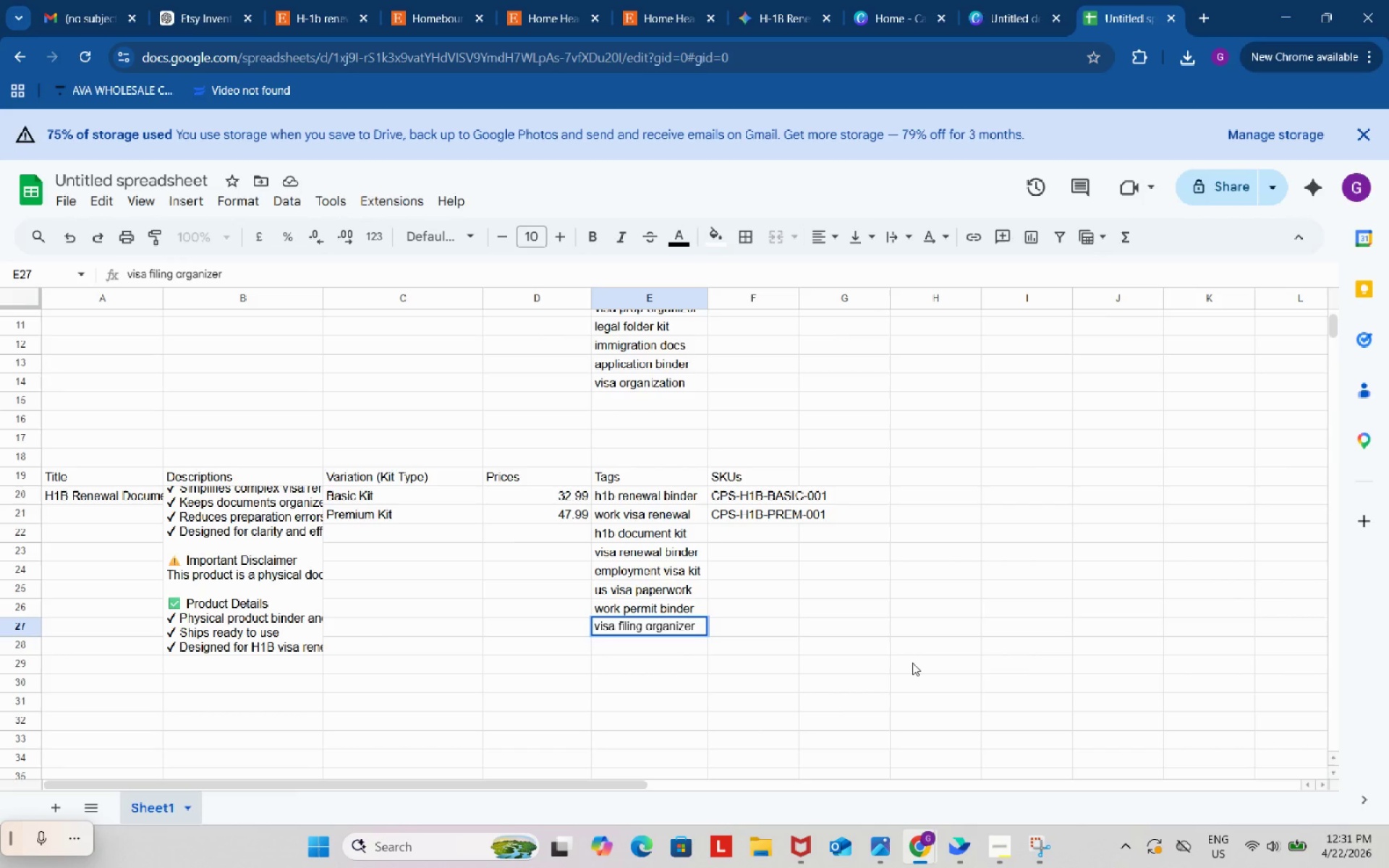 
left_click([205, 0])
 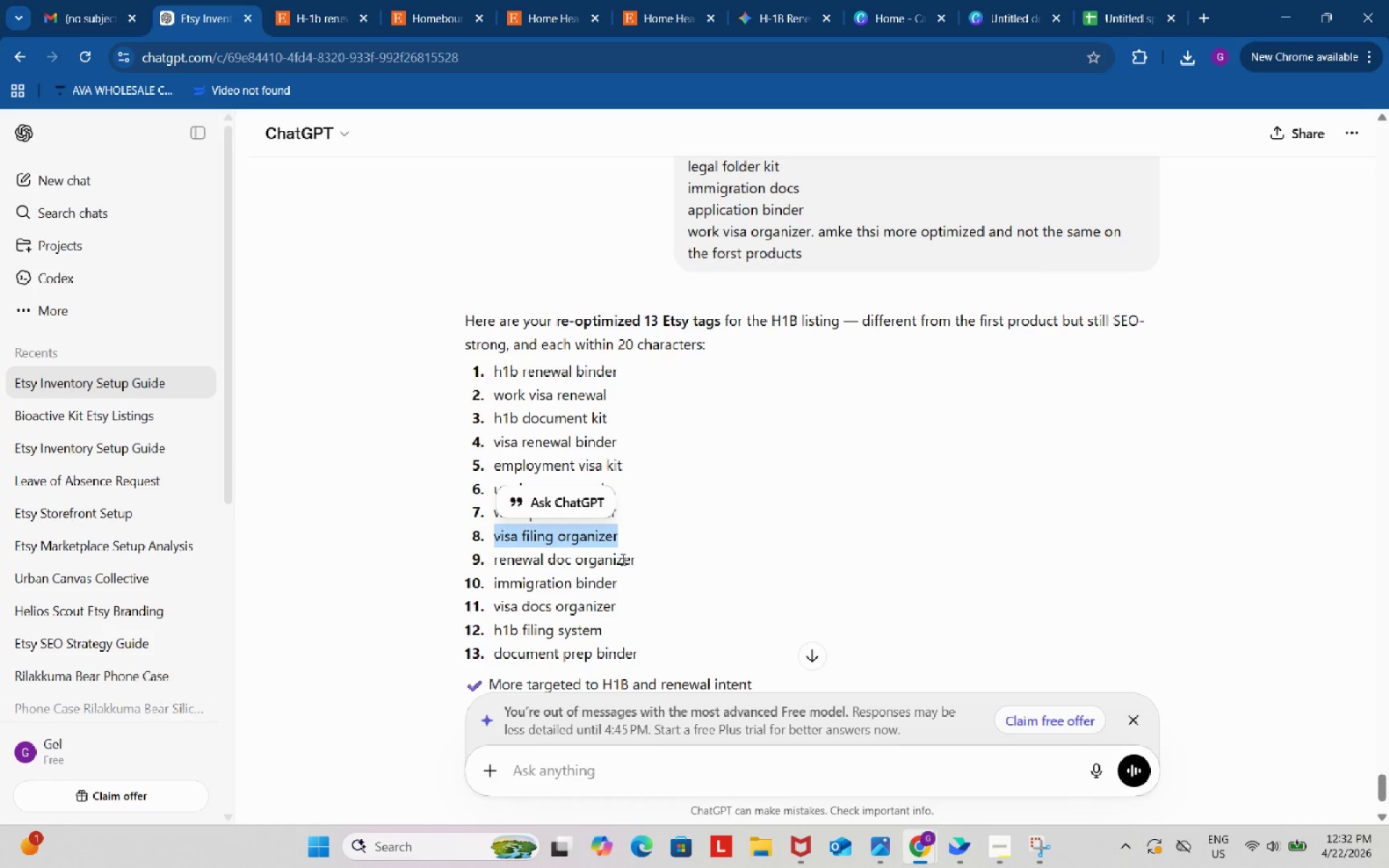 
wait(19.94)
 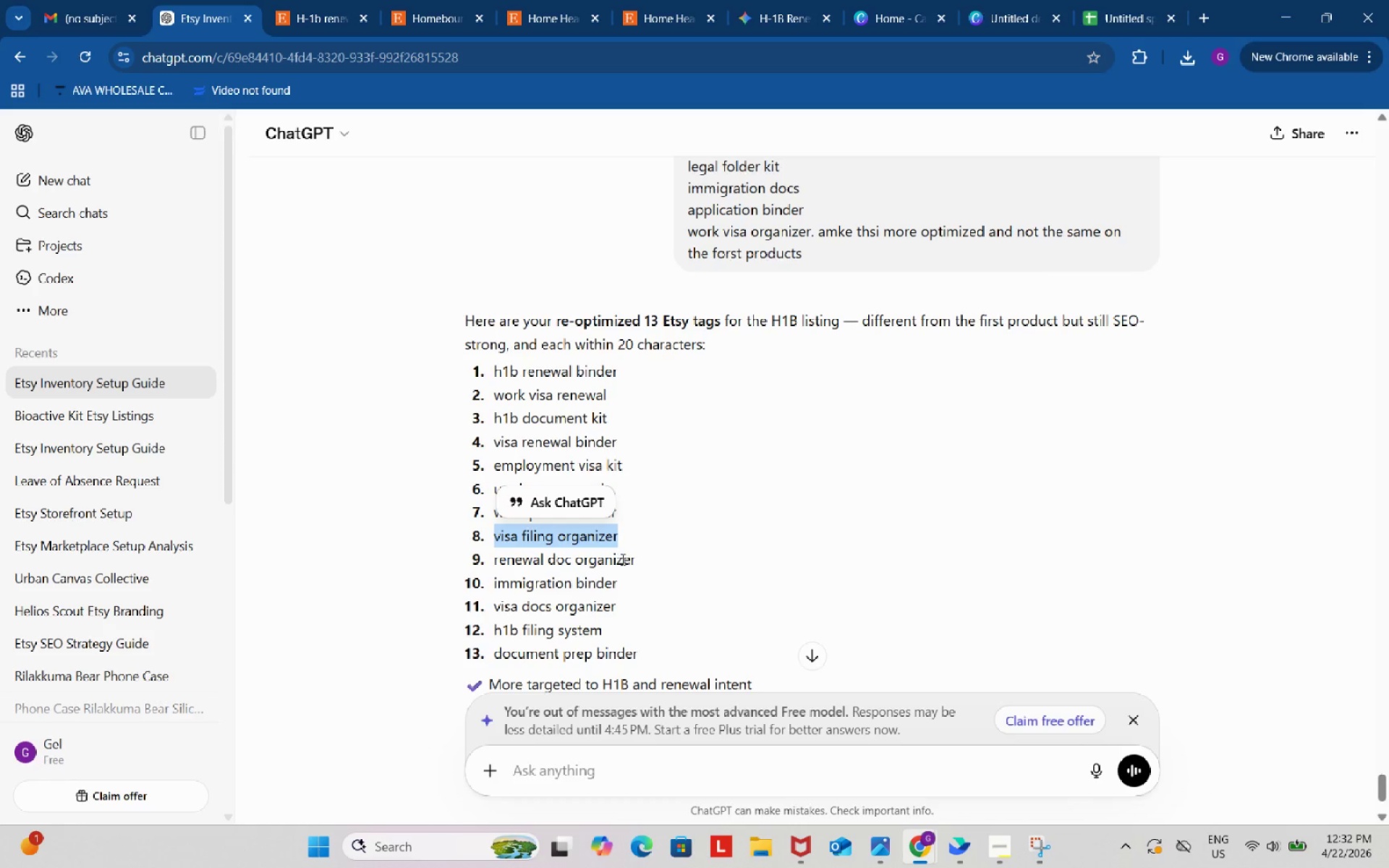 
left_click([555, 561])
 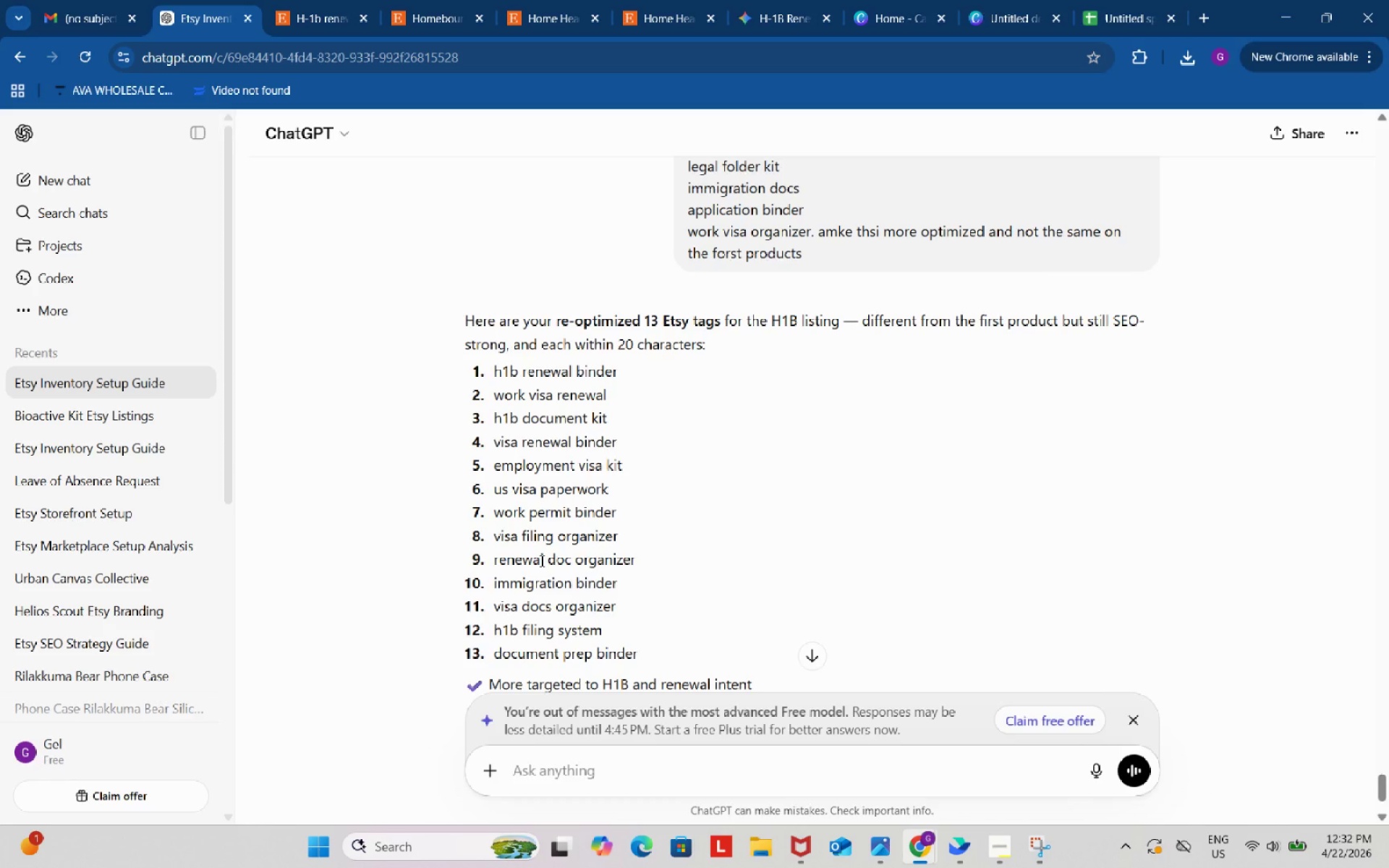 
left_click_drag(start_coordinate=[547, 557], to_coordinate=[654, 555])
 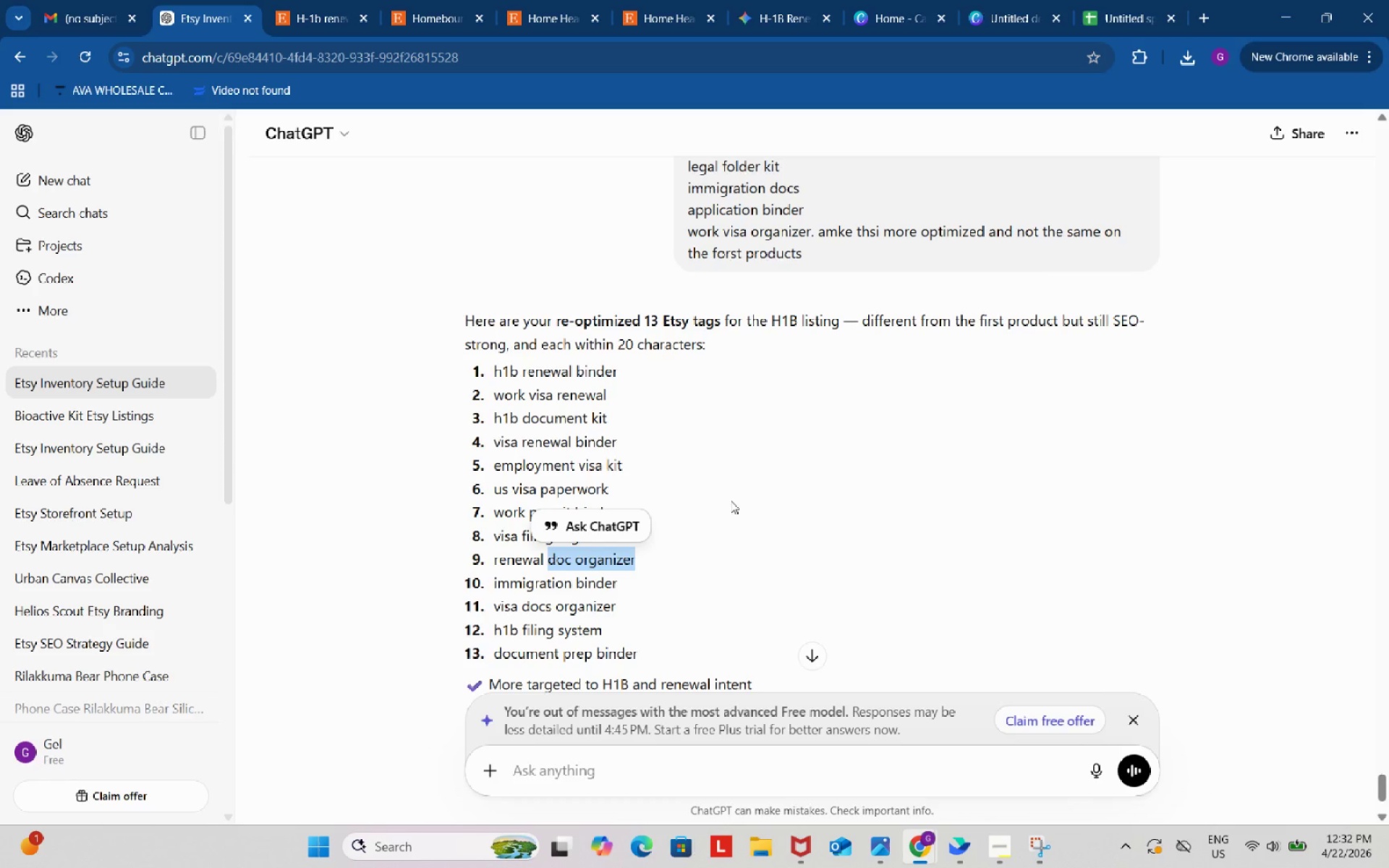 
key(Control+ControlLeft)
 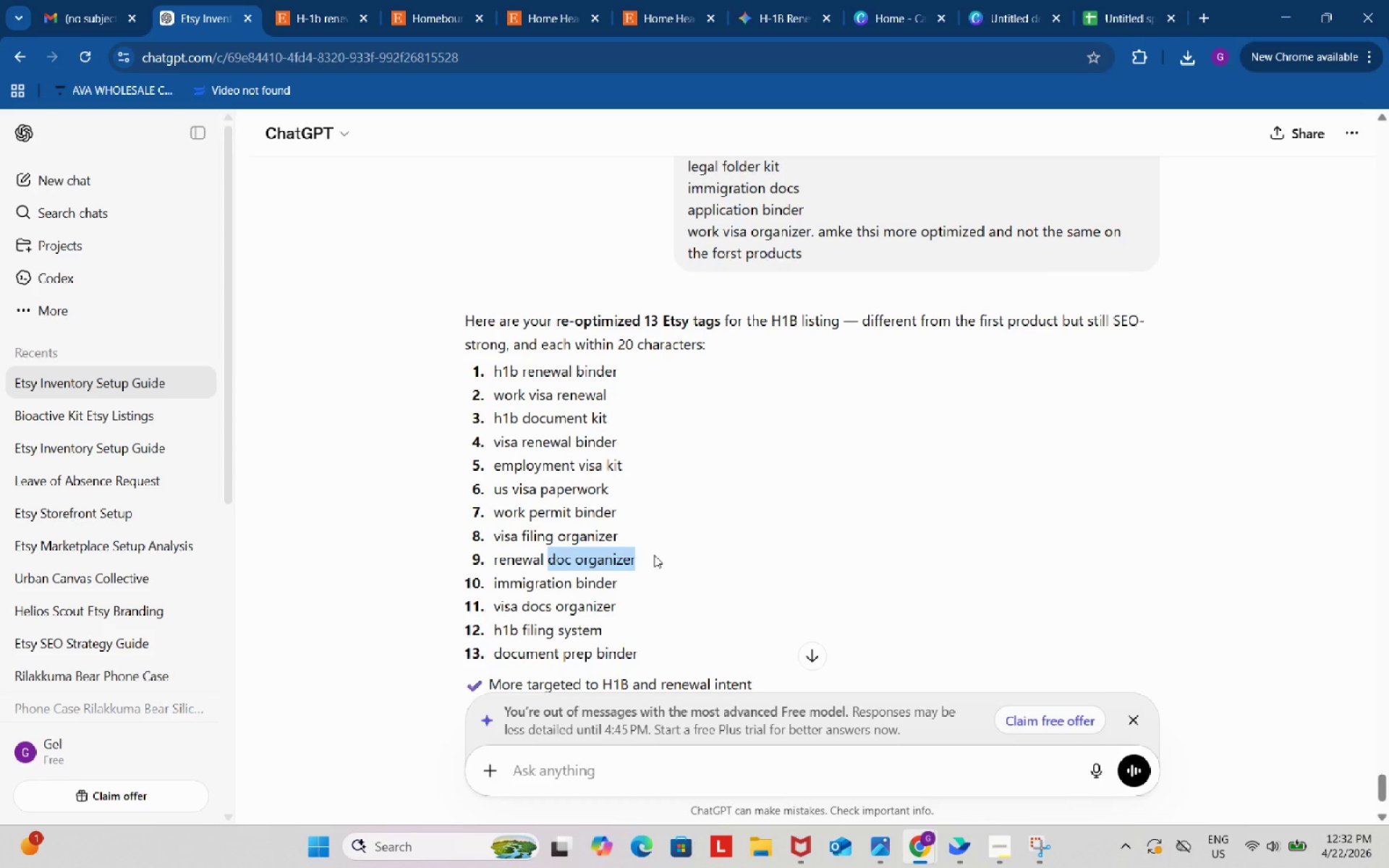 
key(Control+C)
 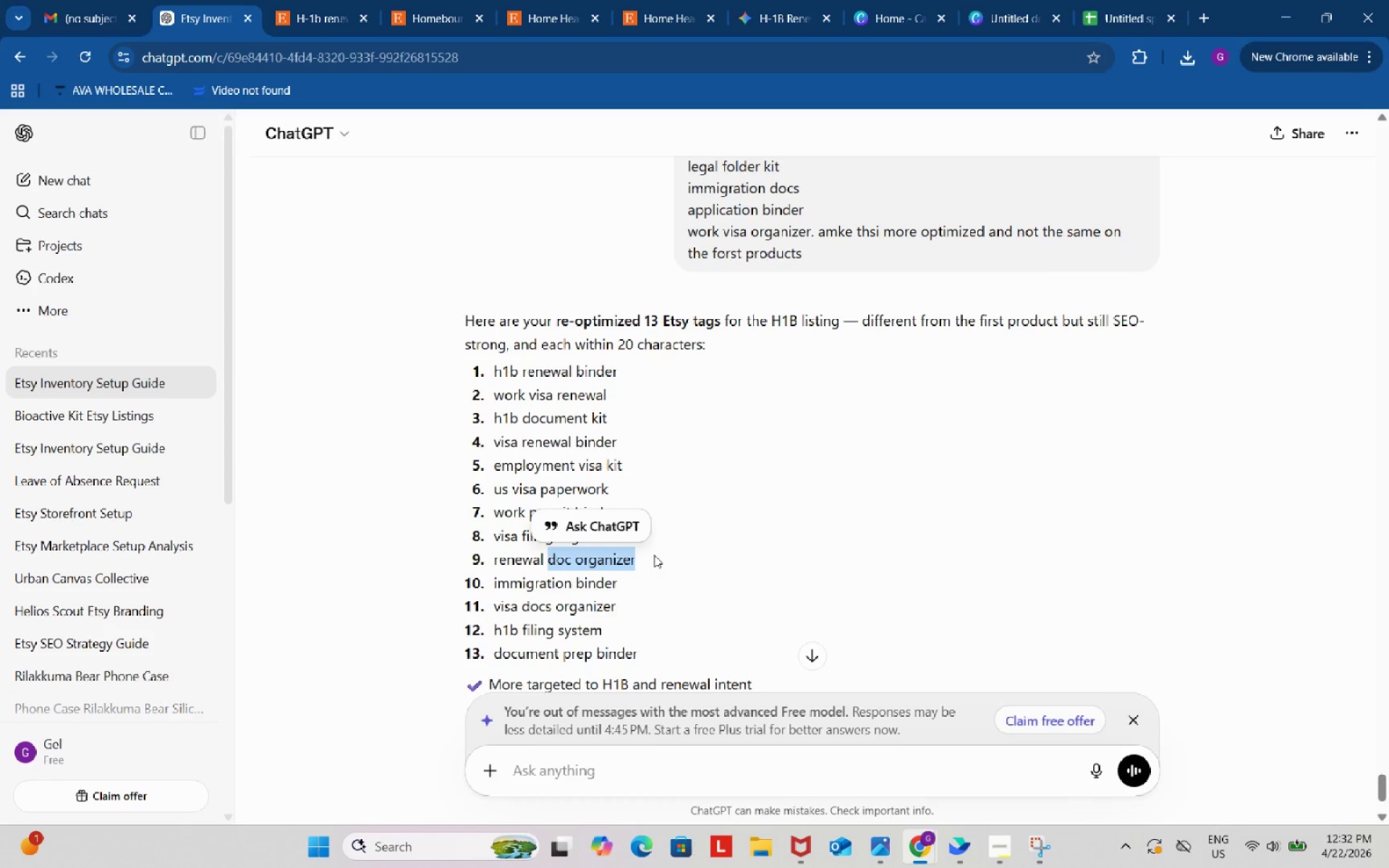 
key(Control+ControlLeft)
 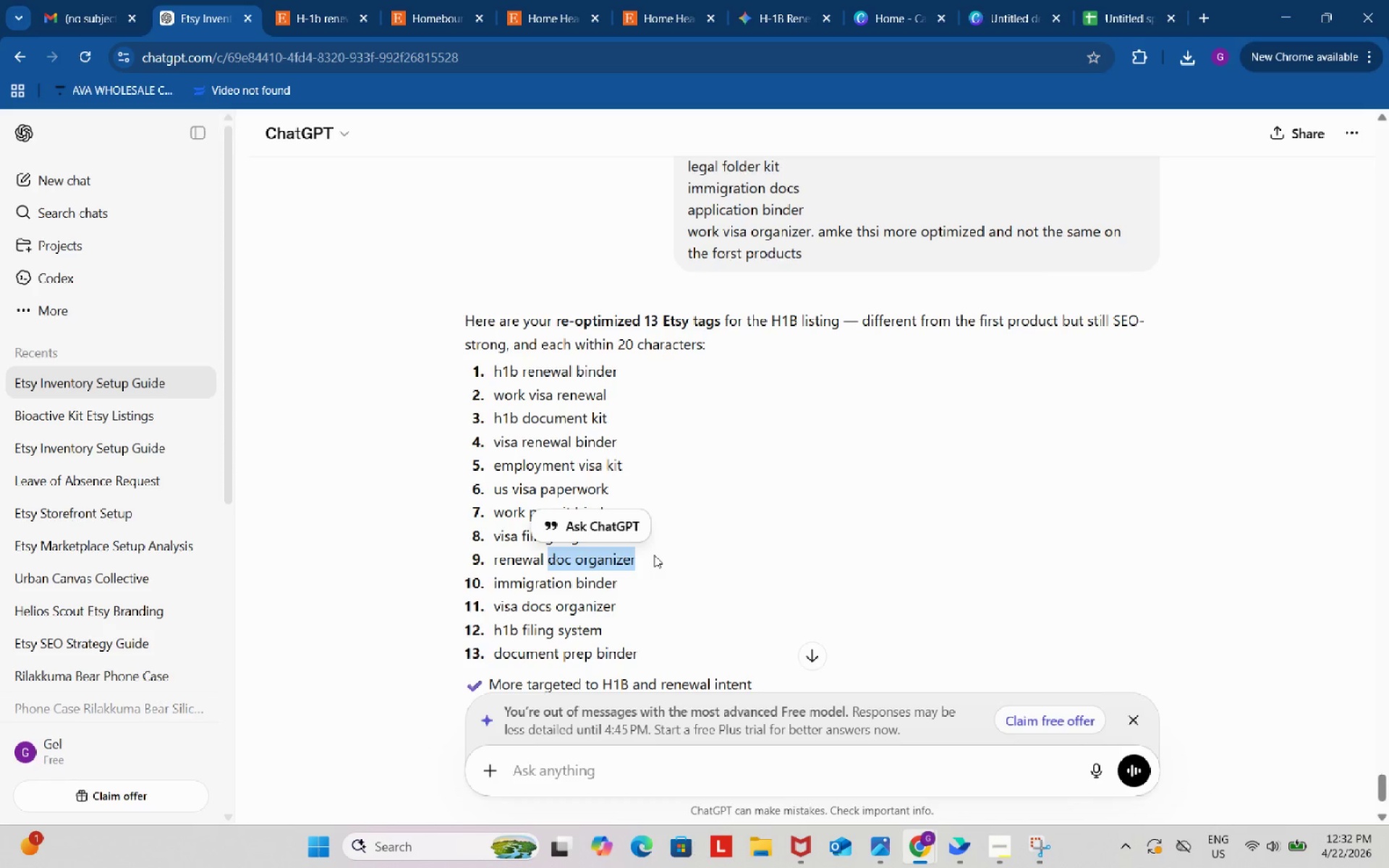 
key(Control+C)
 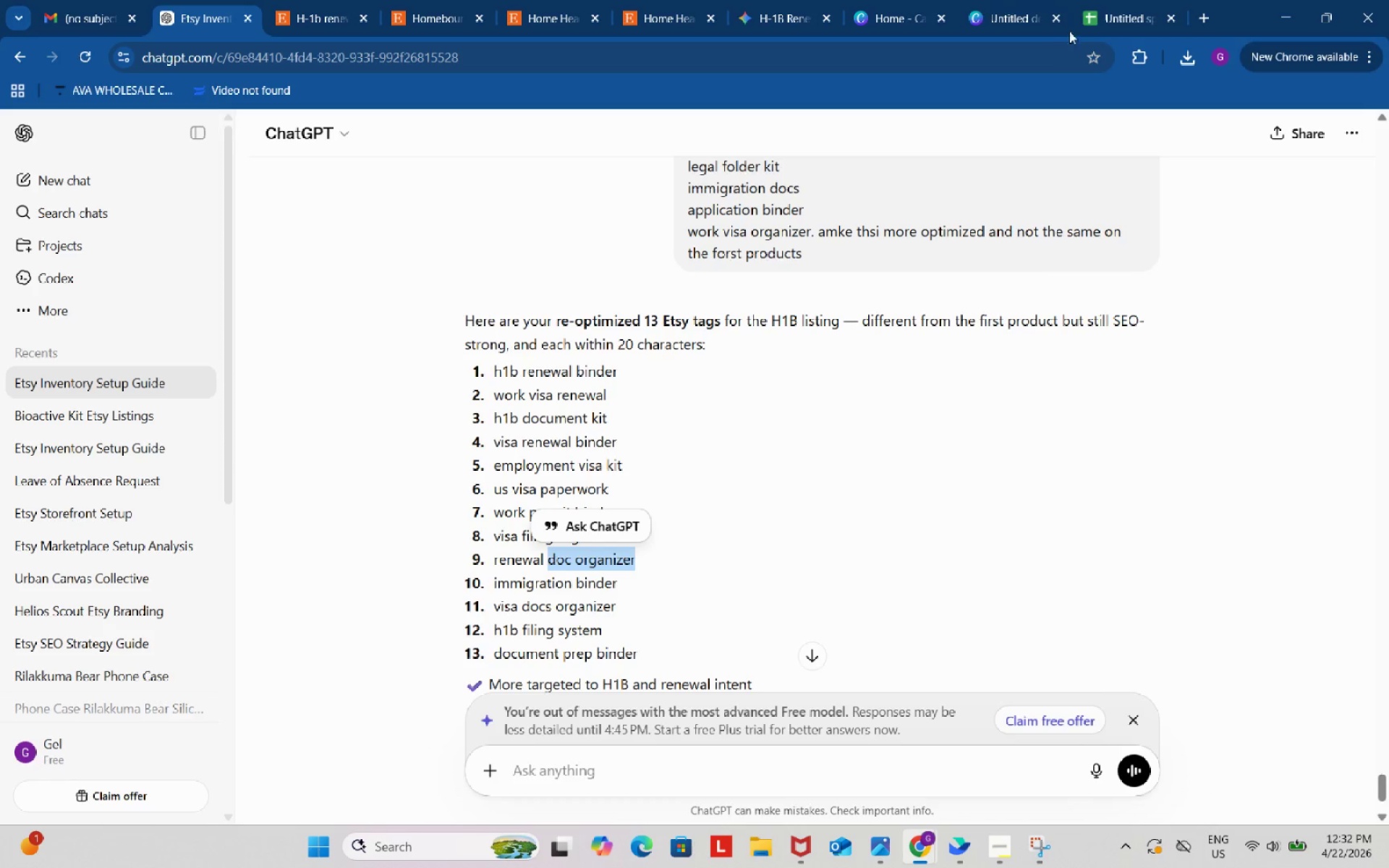 
left_click([1127, 0])
 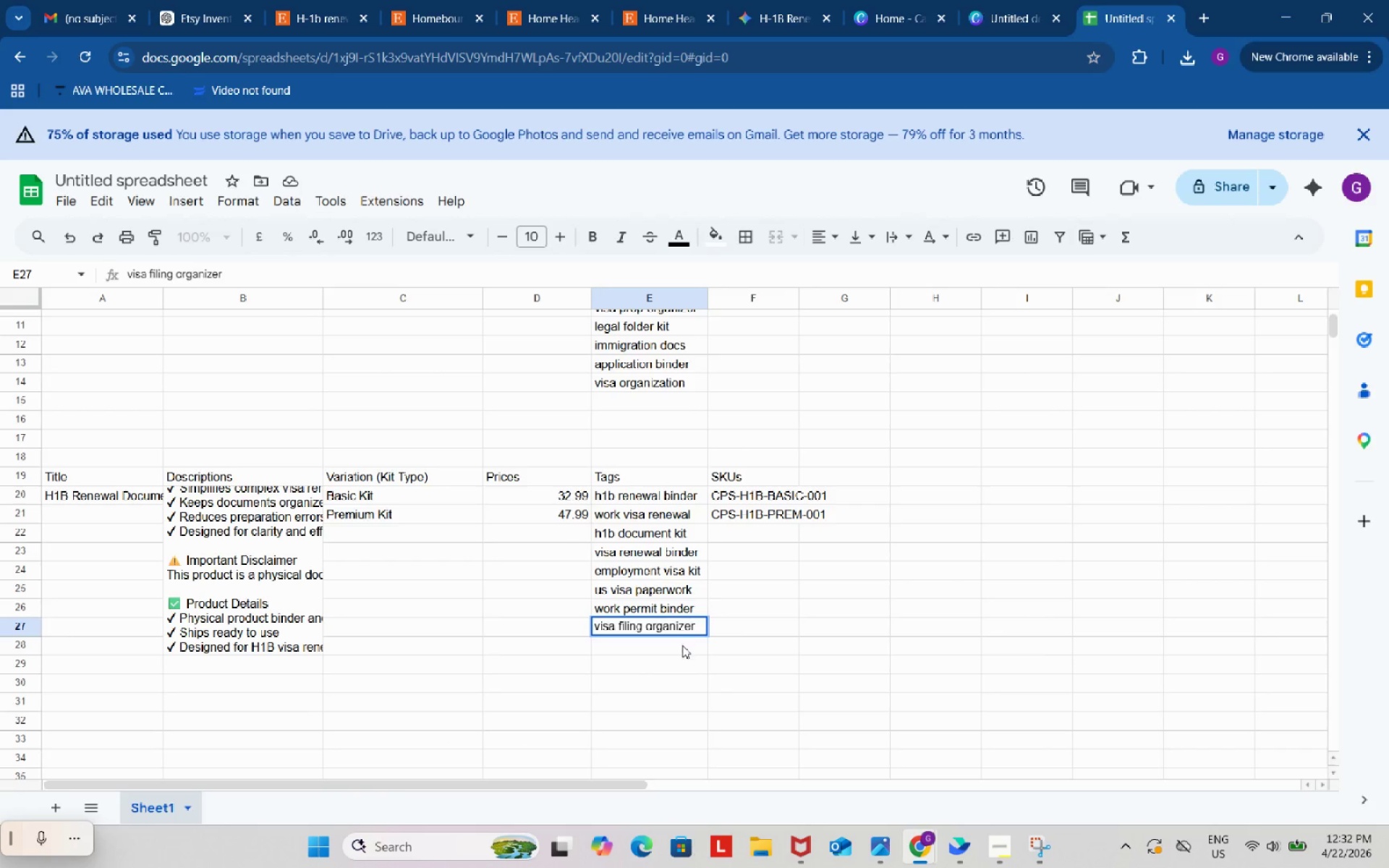 
left_click([682, 648])
 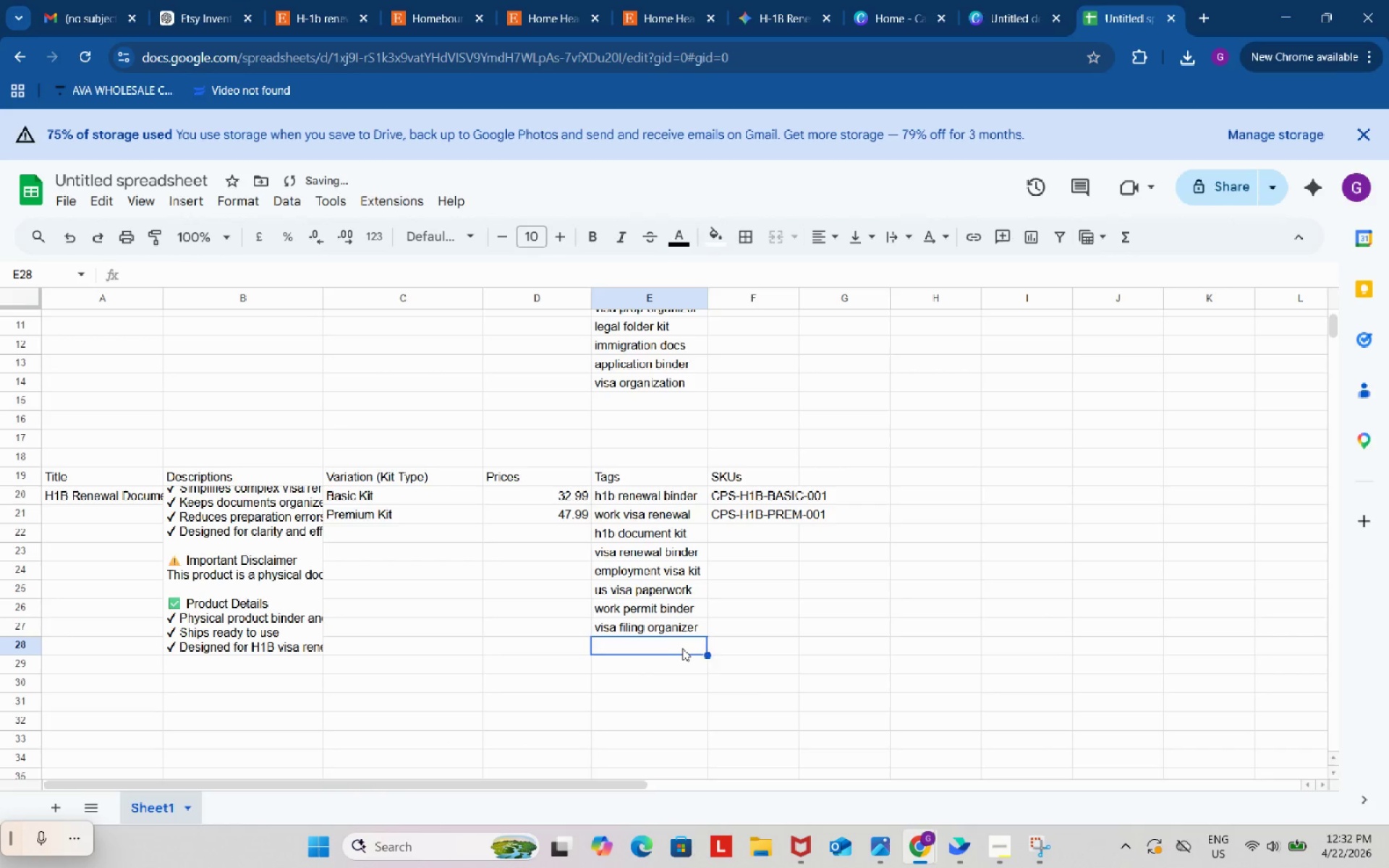 
key(Control+ControlLeft)
 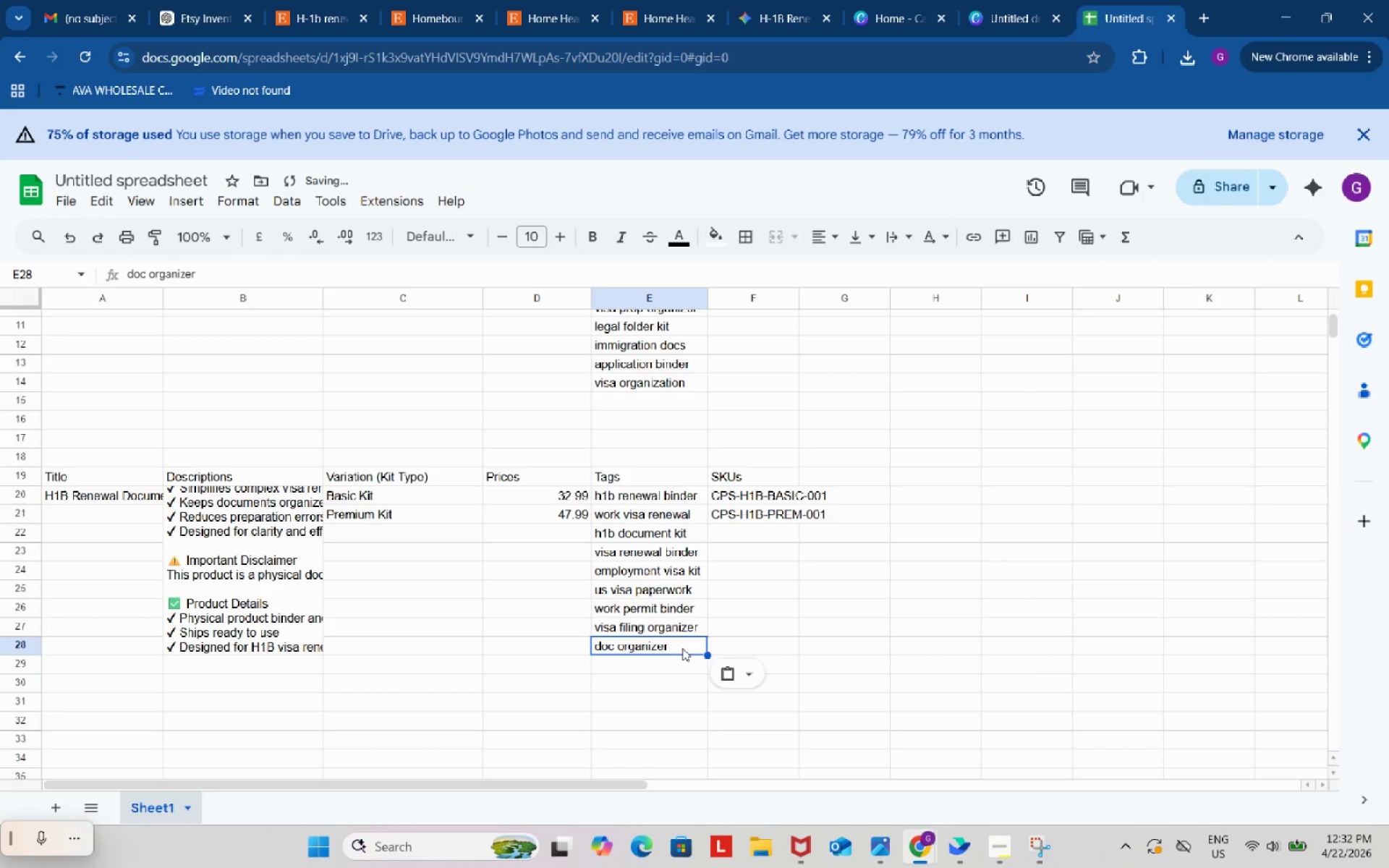 
key(Control+V)
 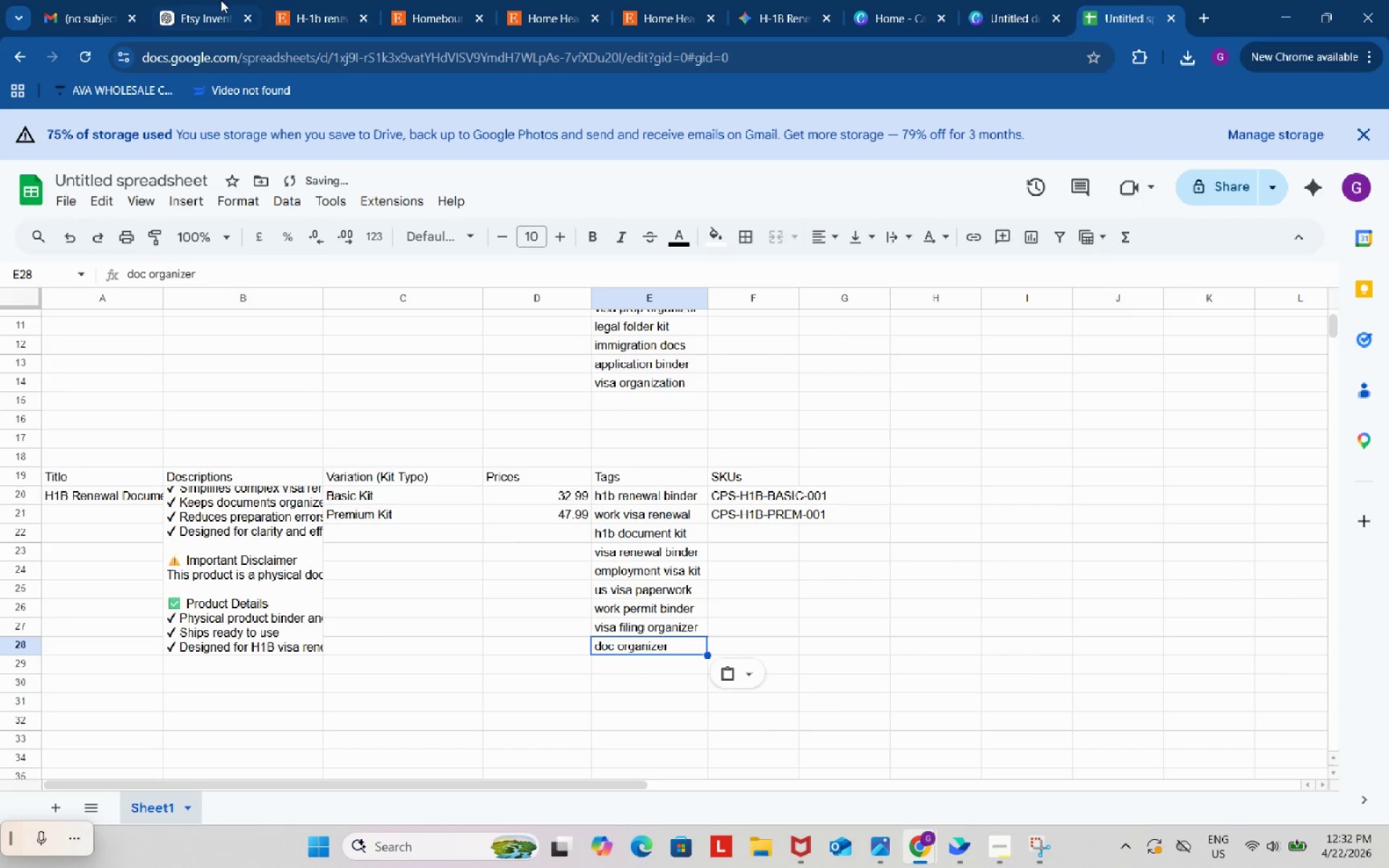 
left_click([214, 0])
 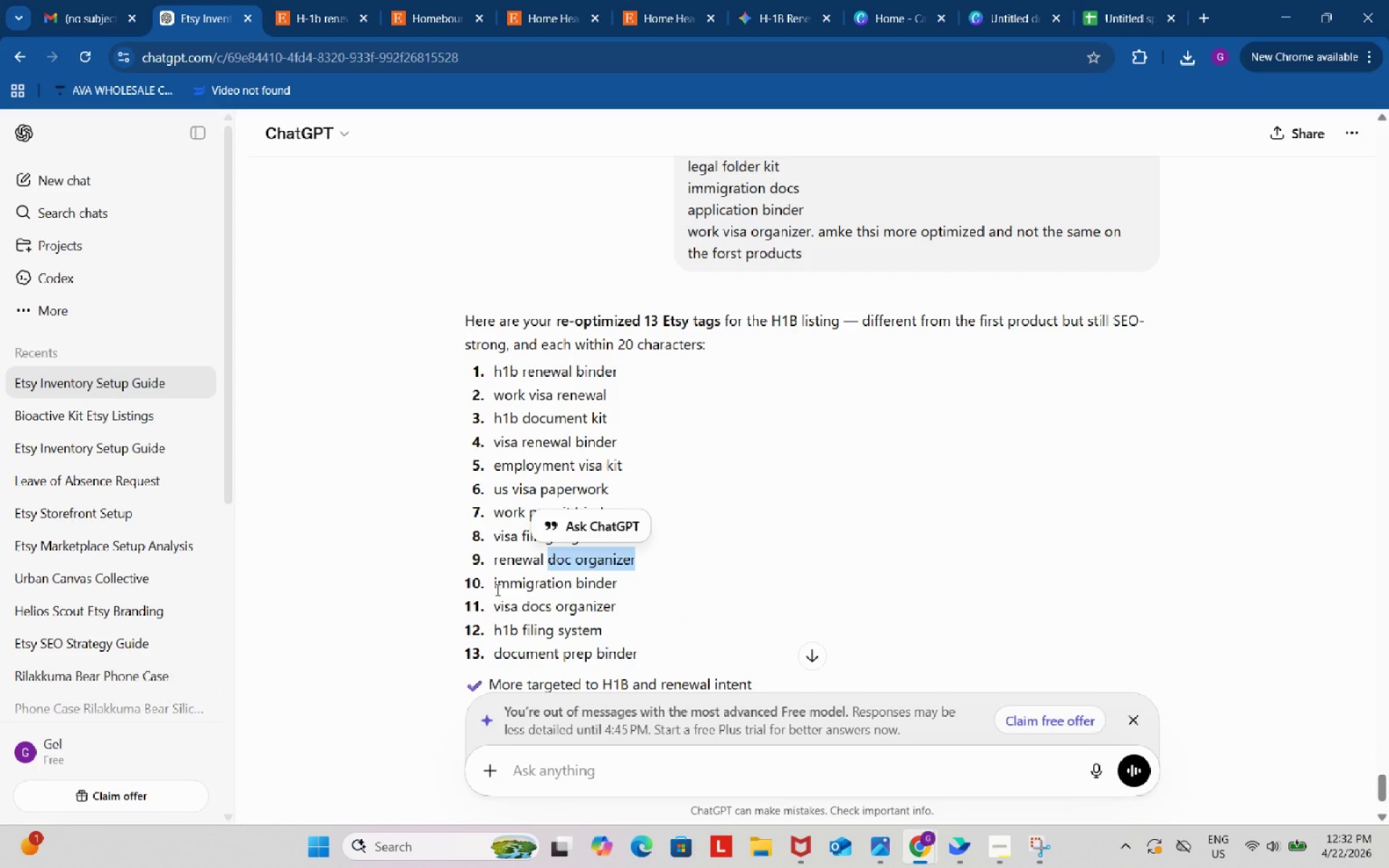 
left_click_drag(start_coordinate=[494, 590], to_coordinate=[634, 576])
 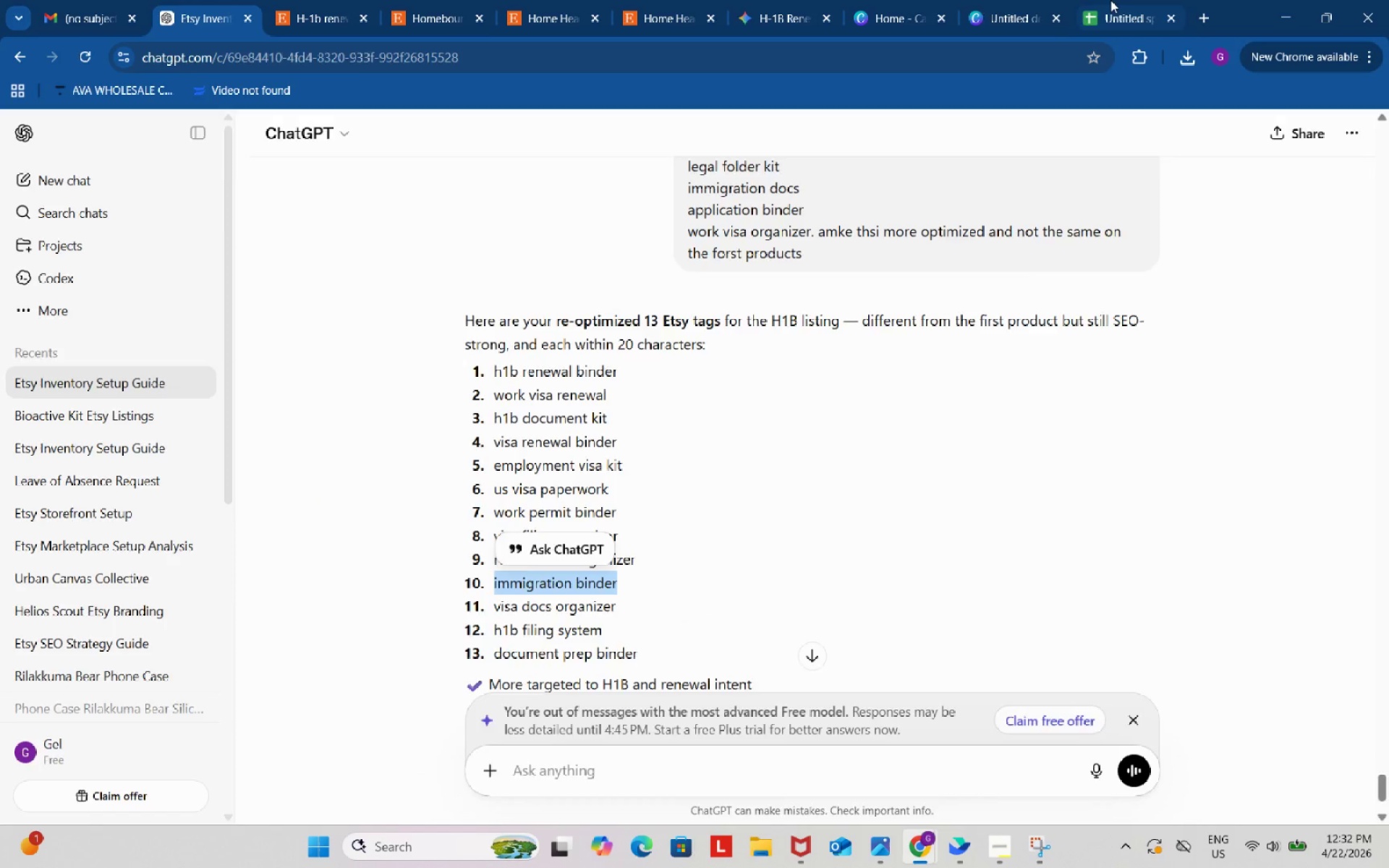 
key(Control+ControlLeft)
 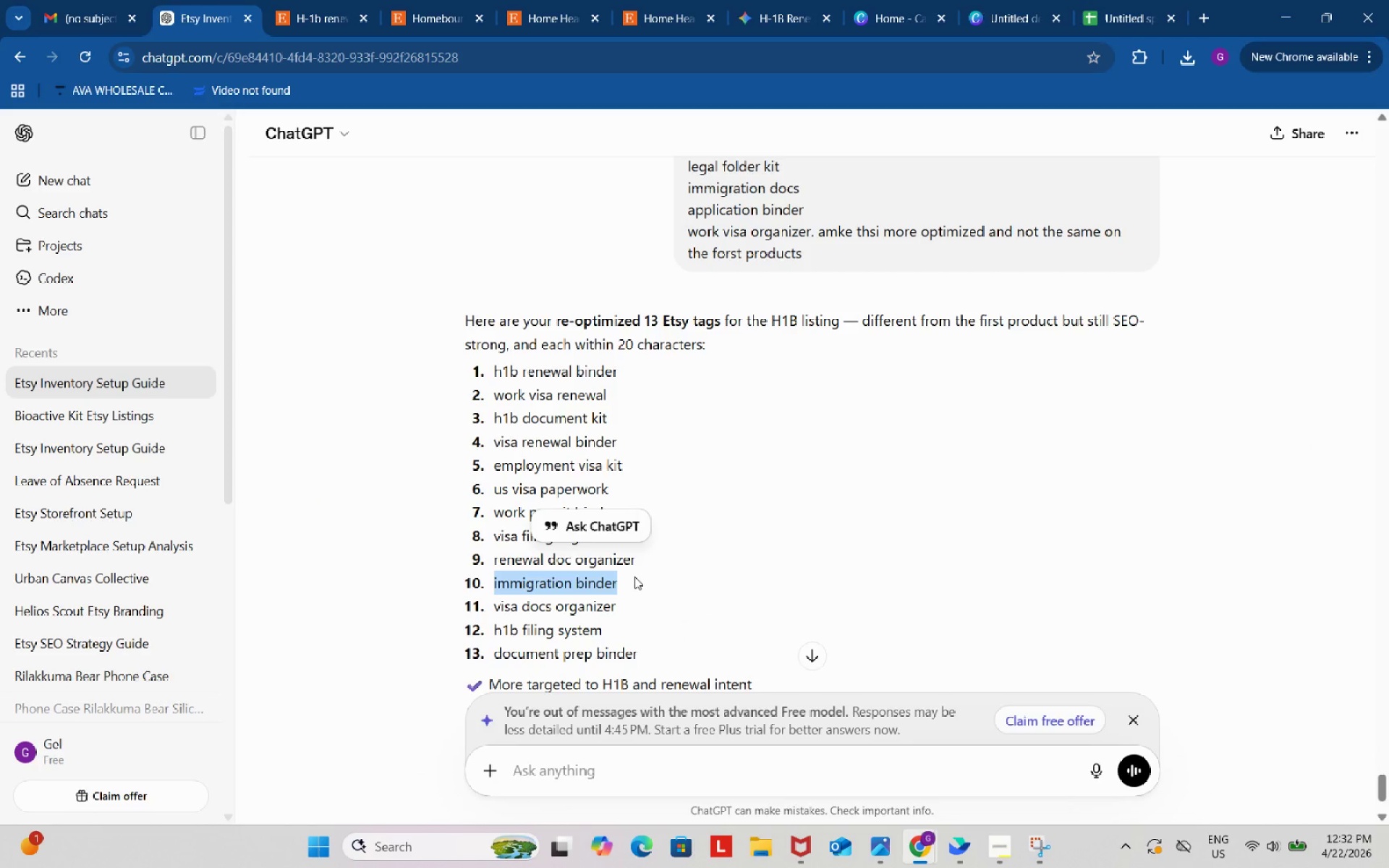 
key(Control+C)
 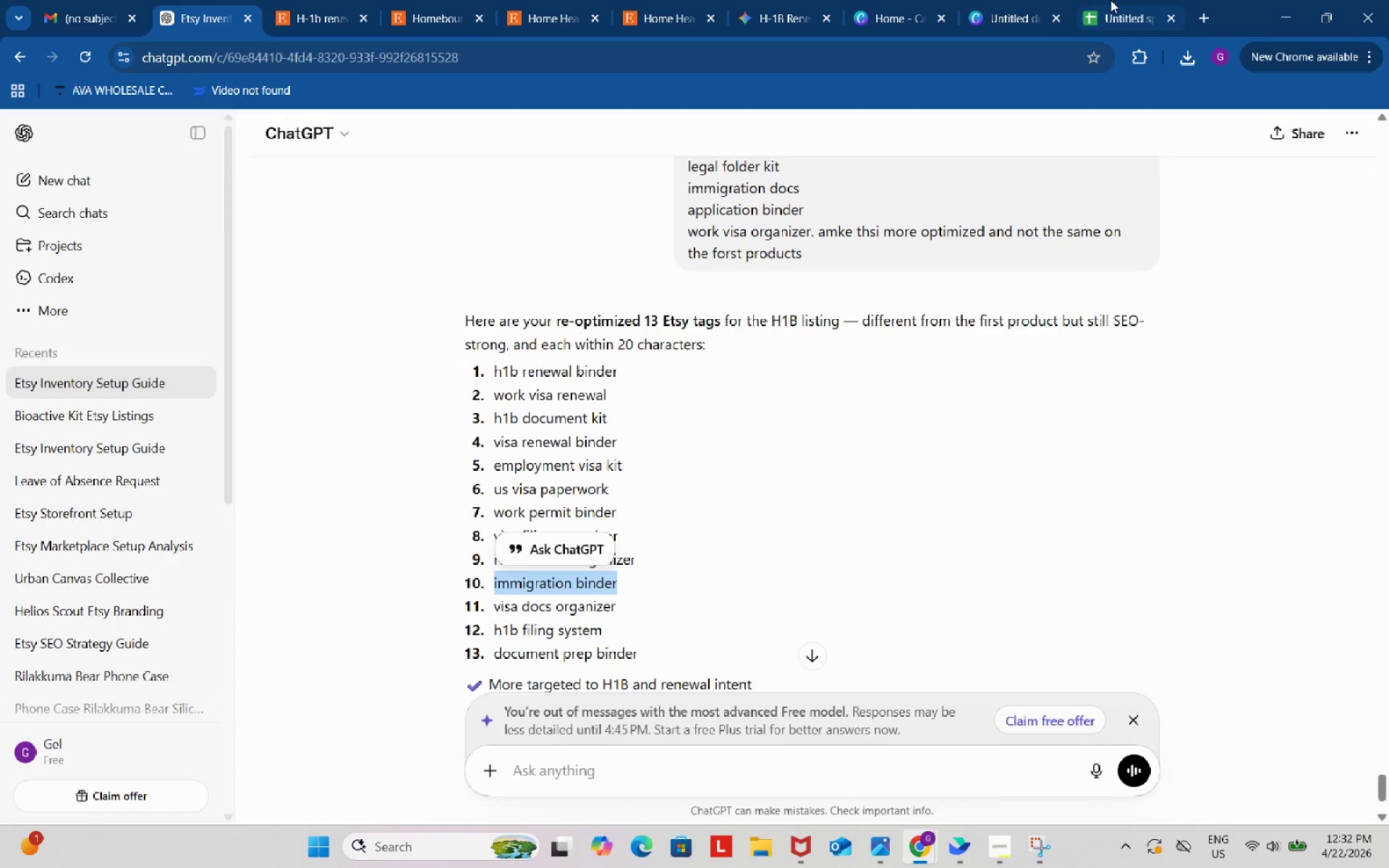 
left_click([1110, 0])
 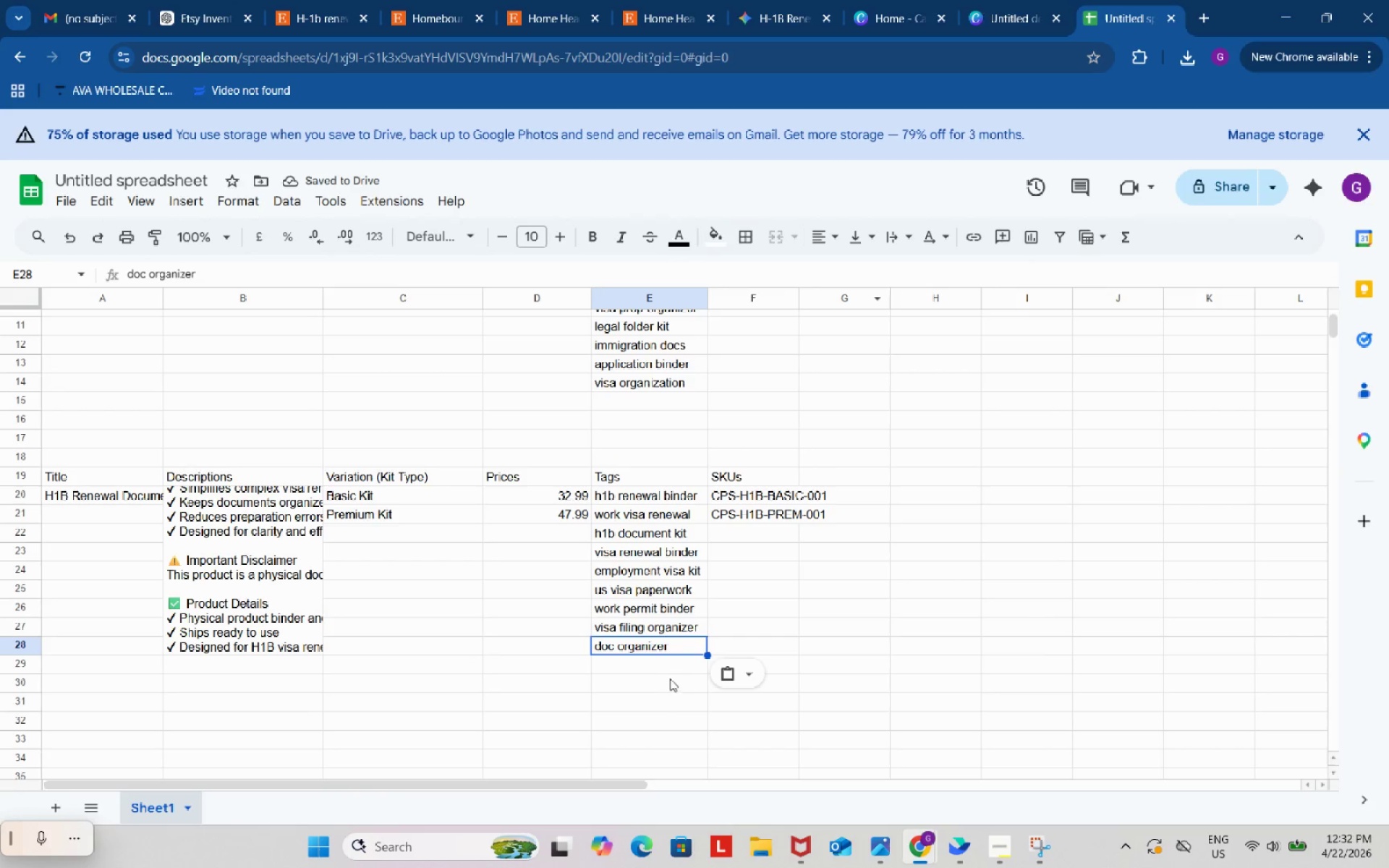 
left_click([666, 674])
 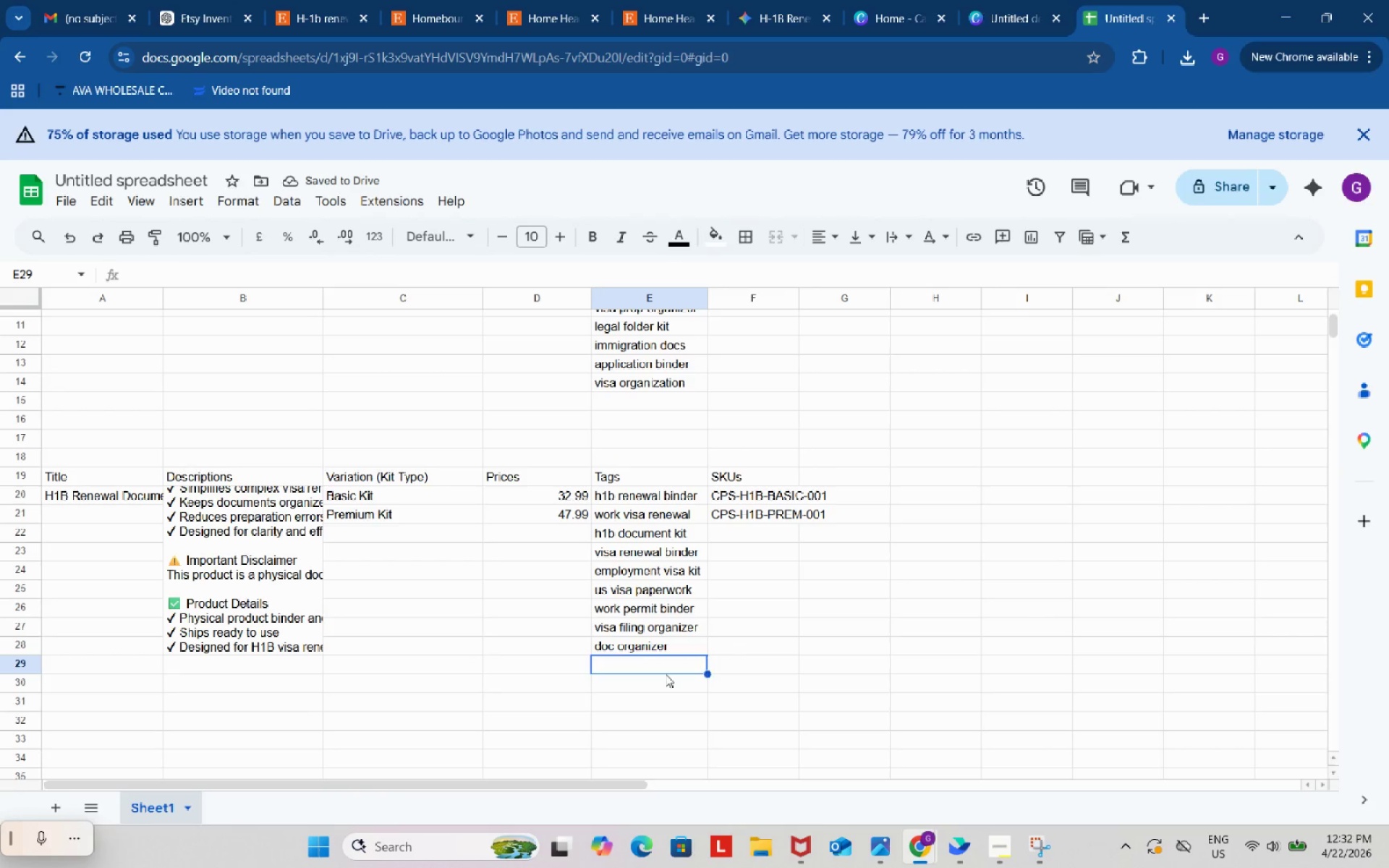 
key(Control+ControlLeft)
 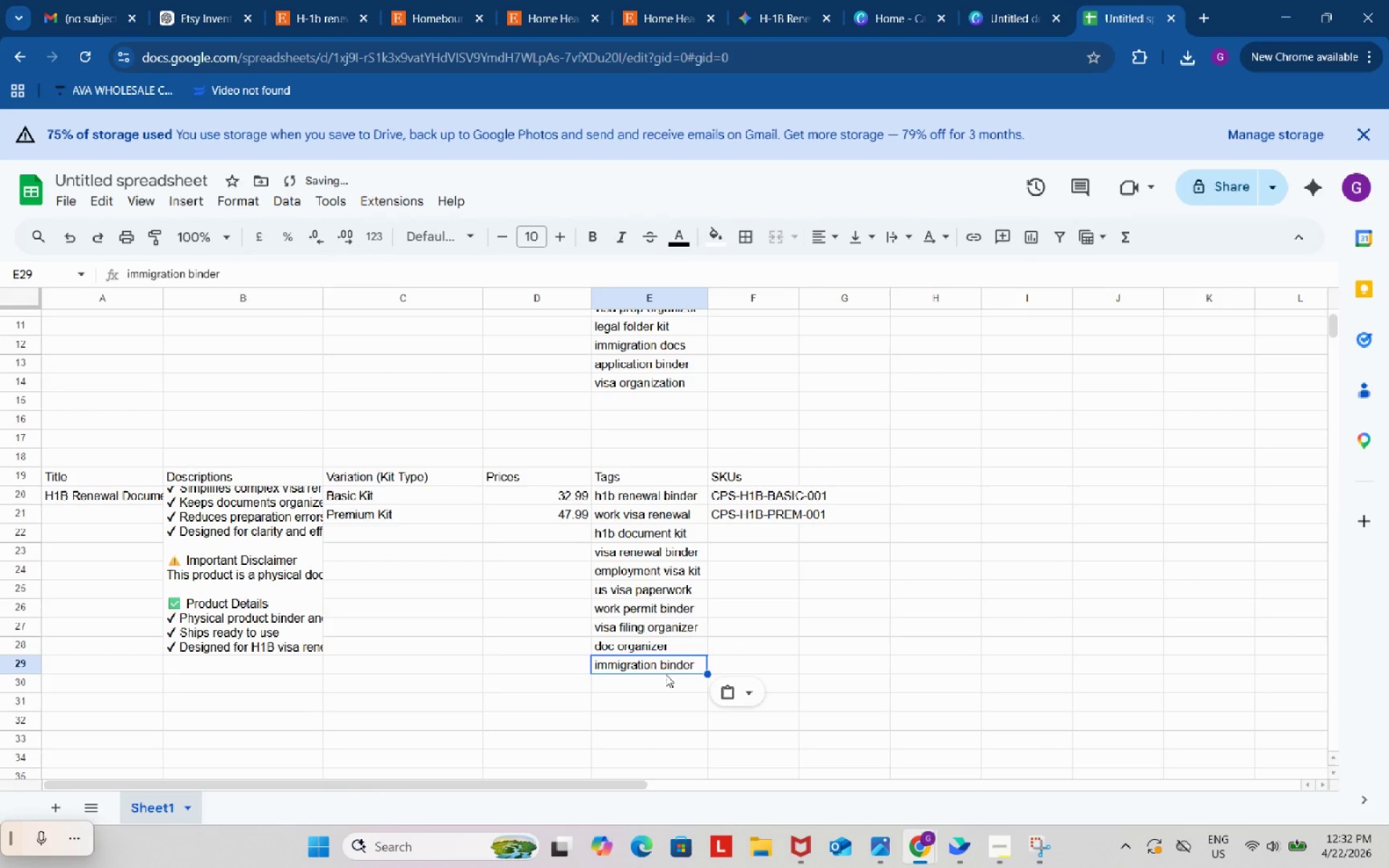 
key(Control+V)
 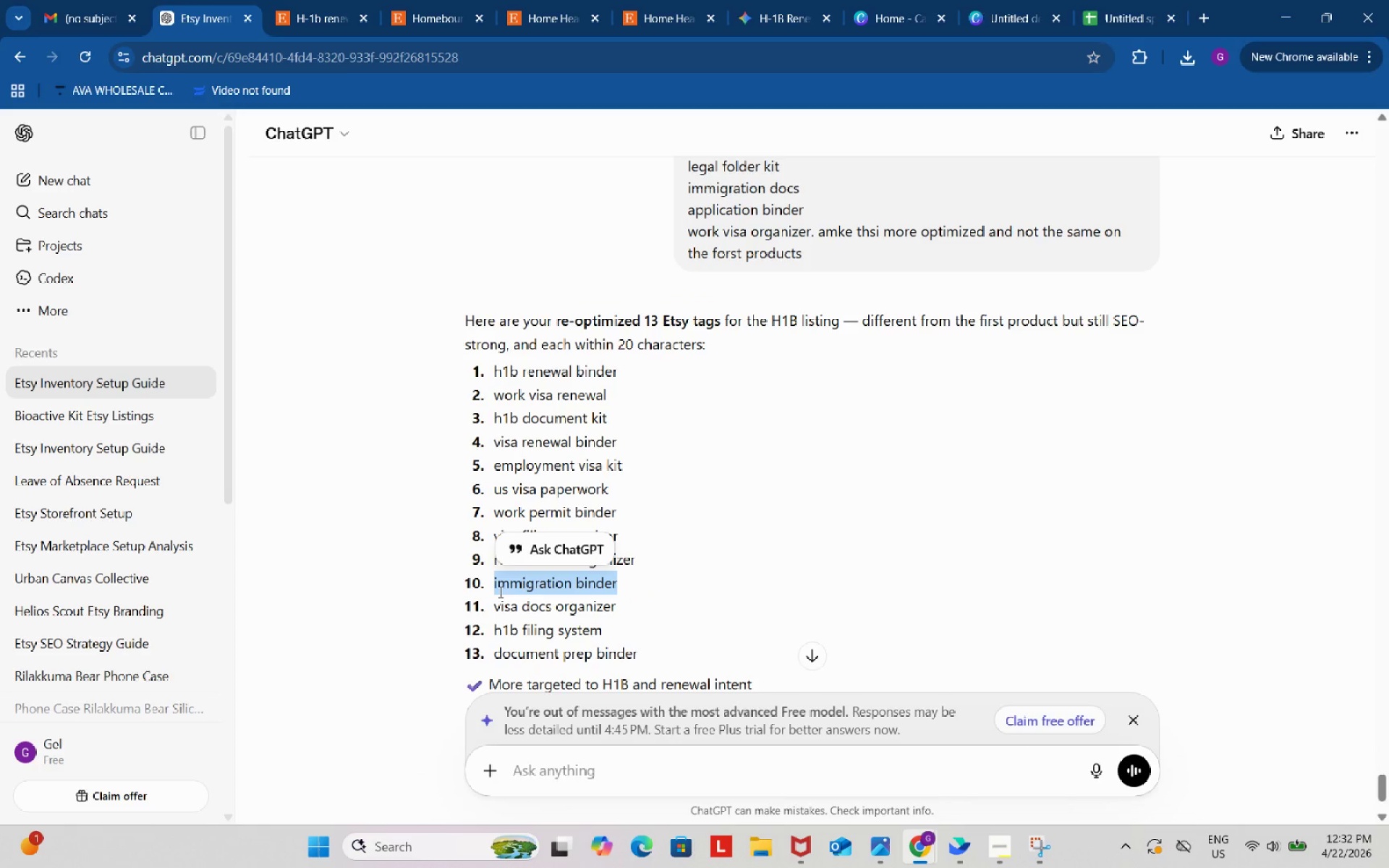 
left_click_drag(start_coordinate=[490, 603], to_coordinate=[630, 608])
 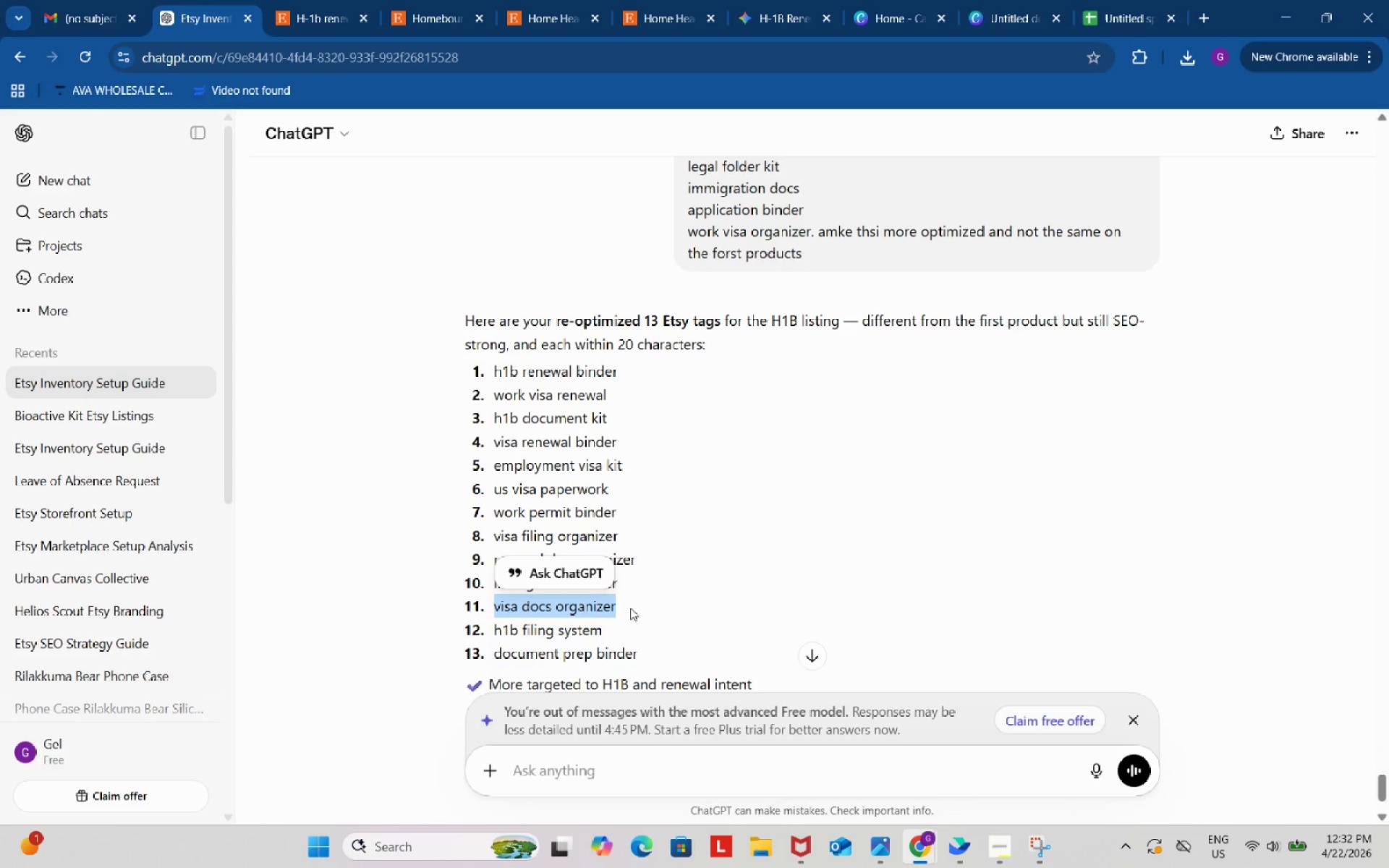 
key(Control+ControlLeft)
 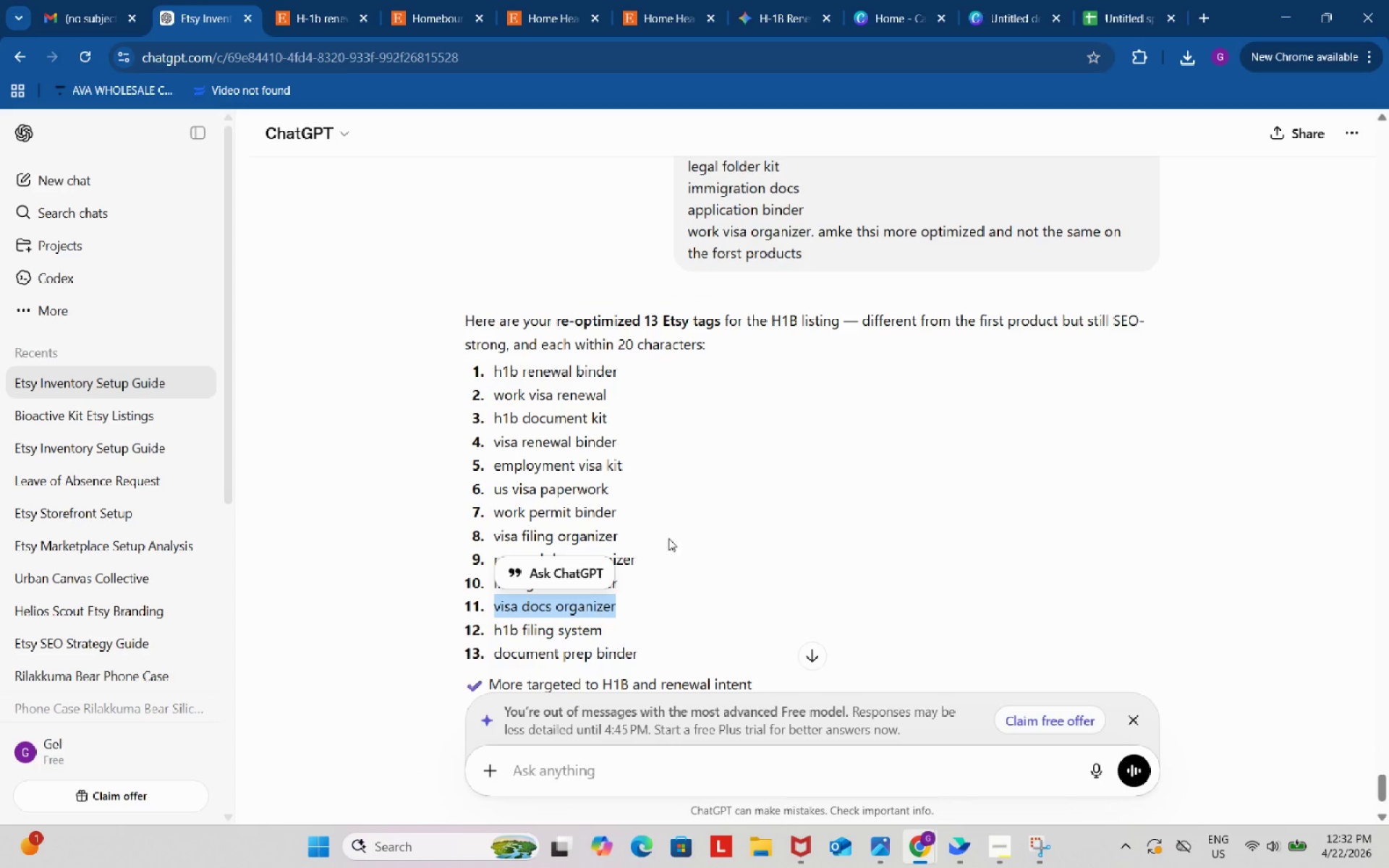 
key(Control+C)
 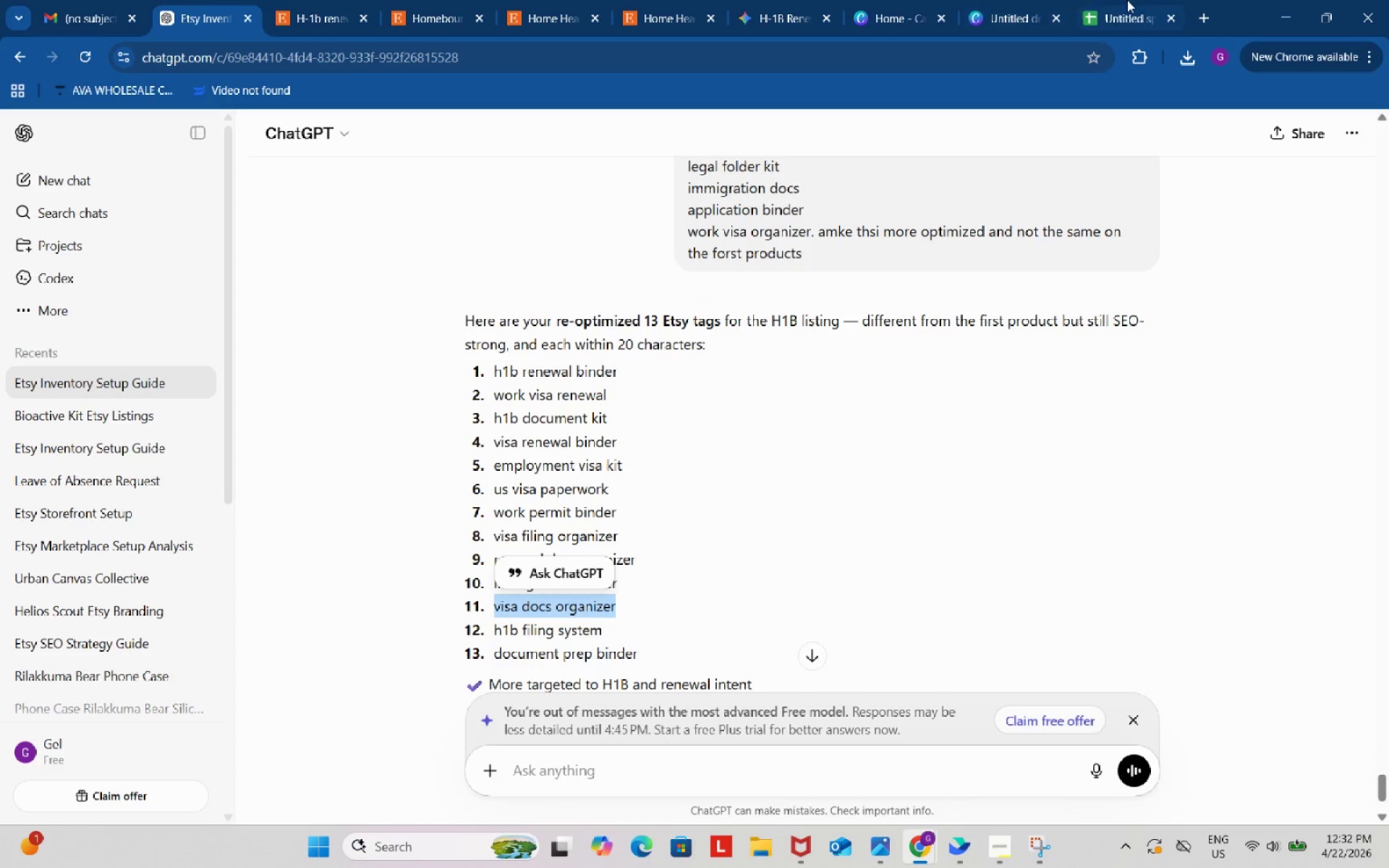 
left_click([1132, 0])
 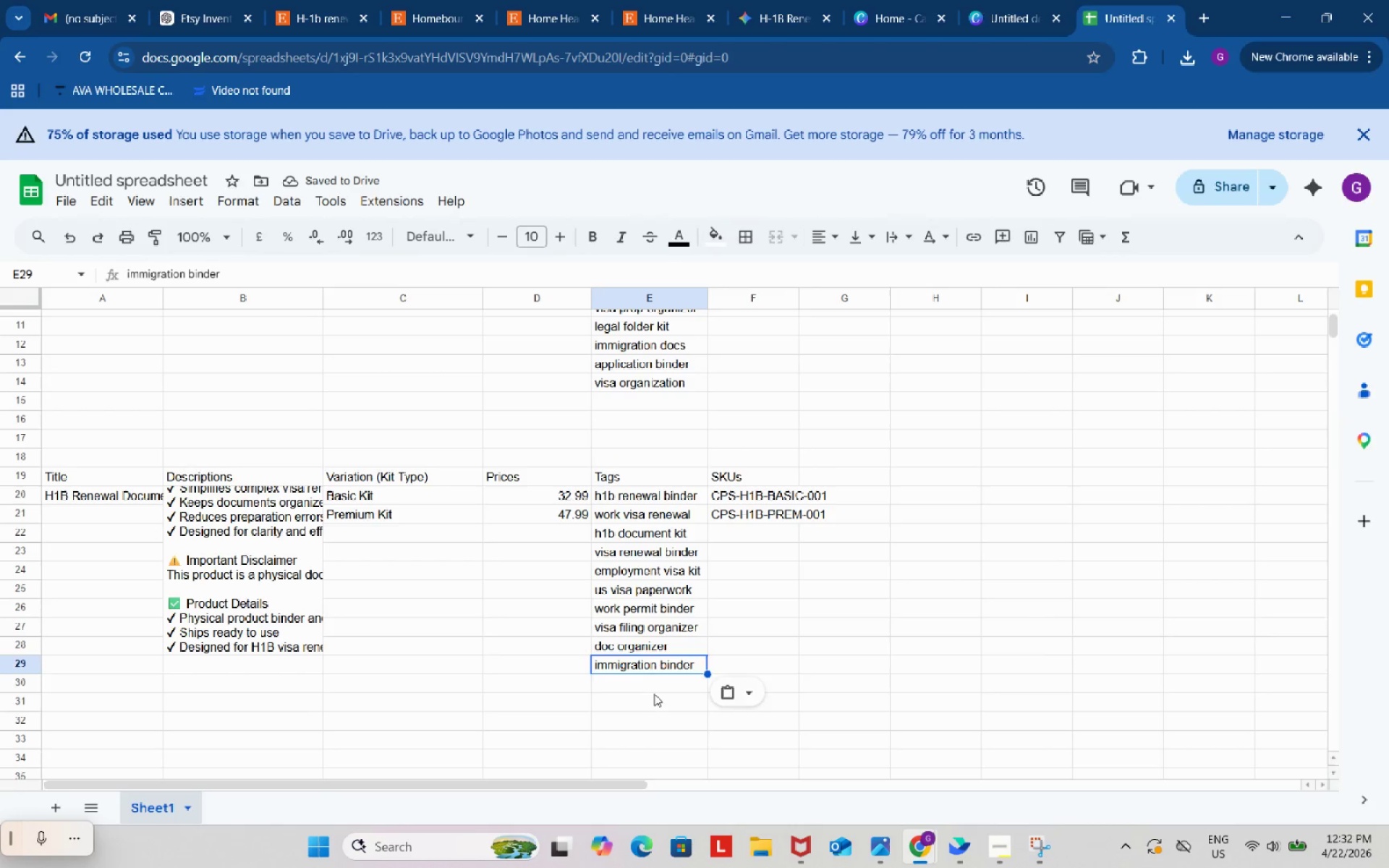 
left_click([654, 691])
 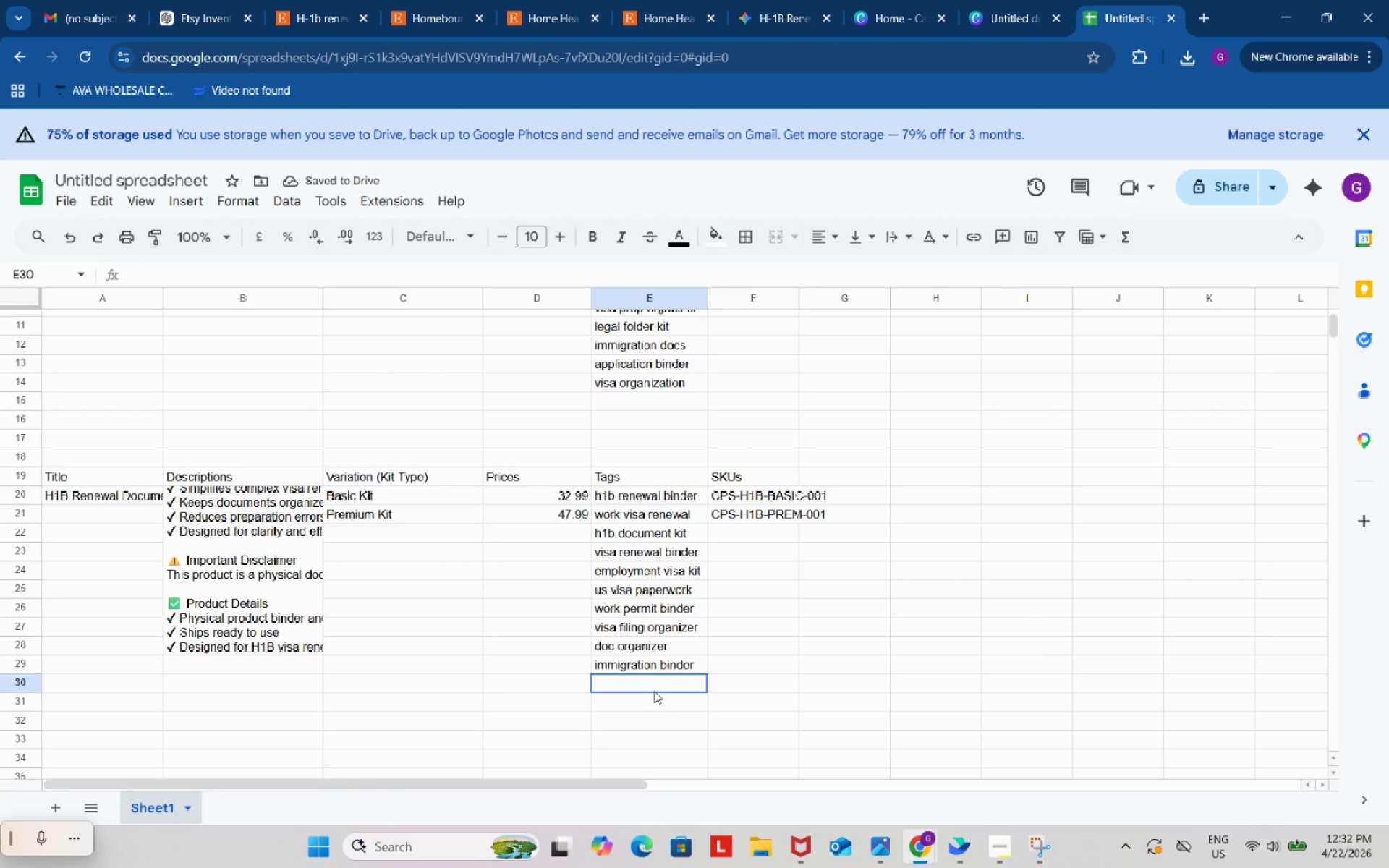 
key(Control+ControlLeft)
 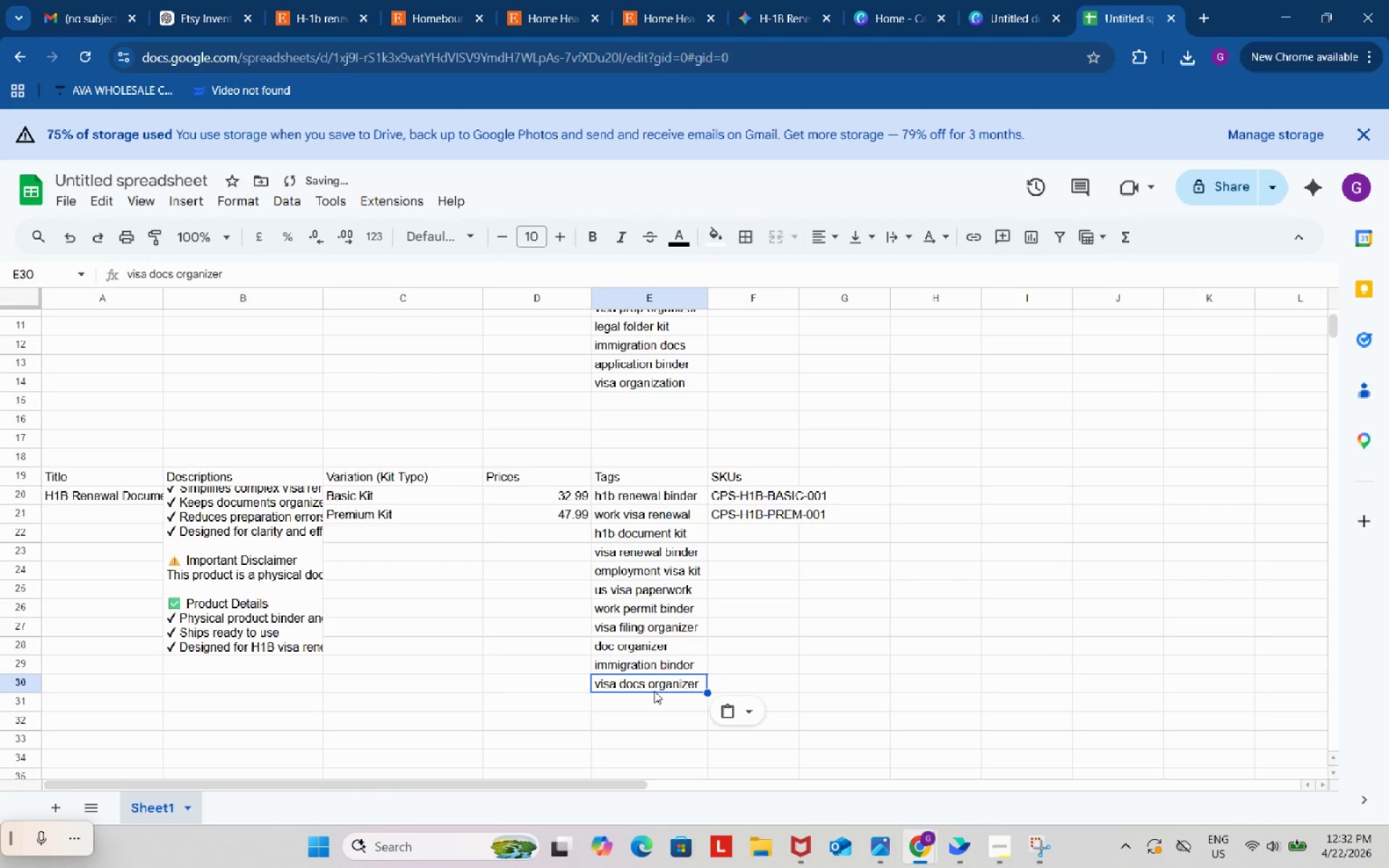 
key(Control+V)
 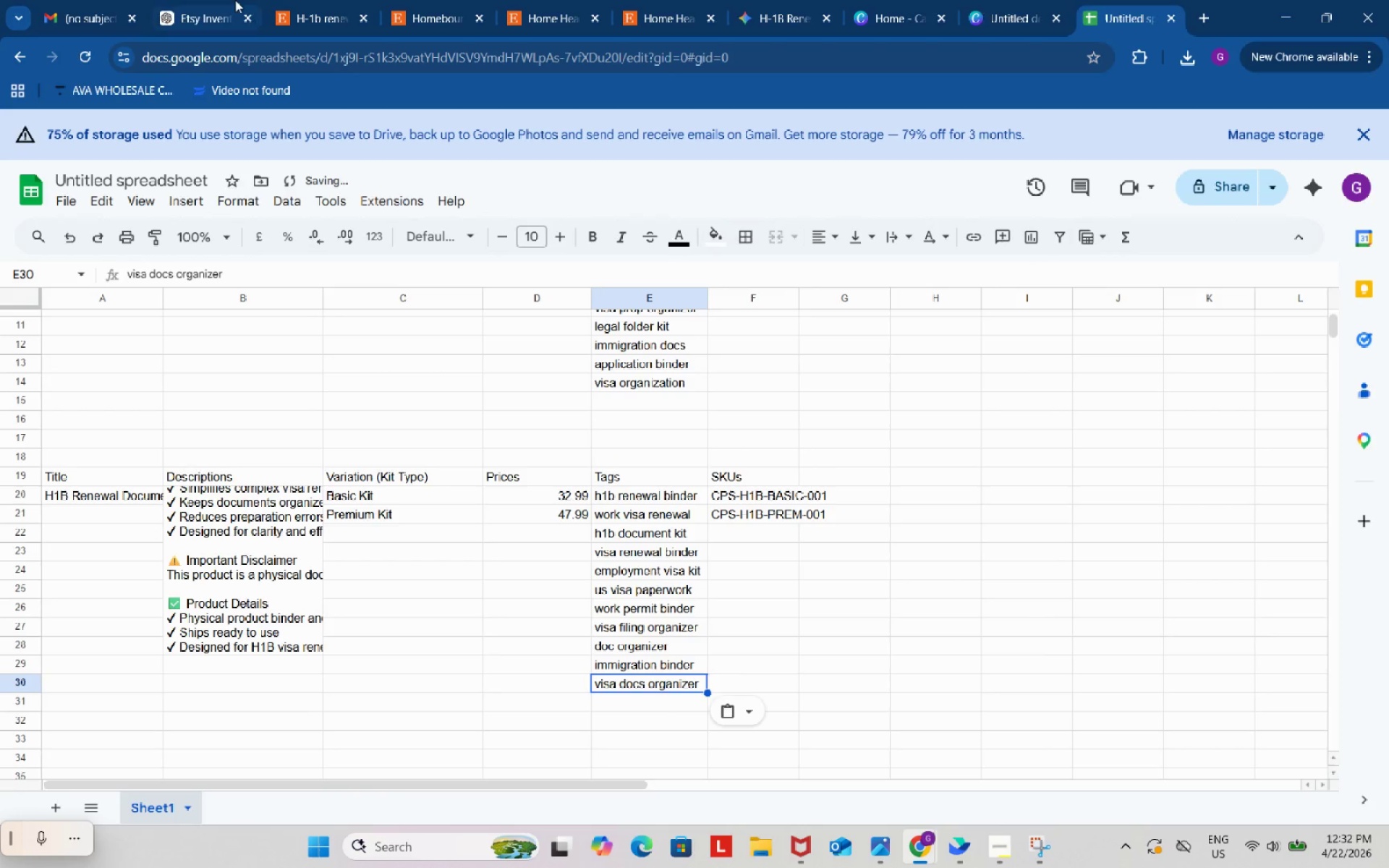 
left_click([233, 0])
 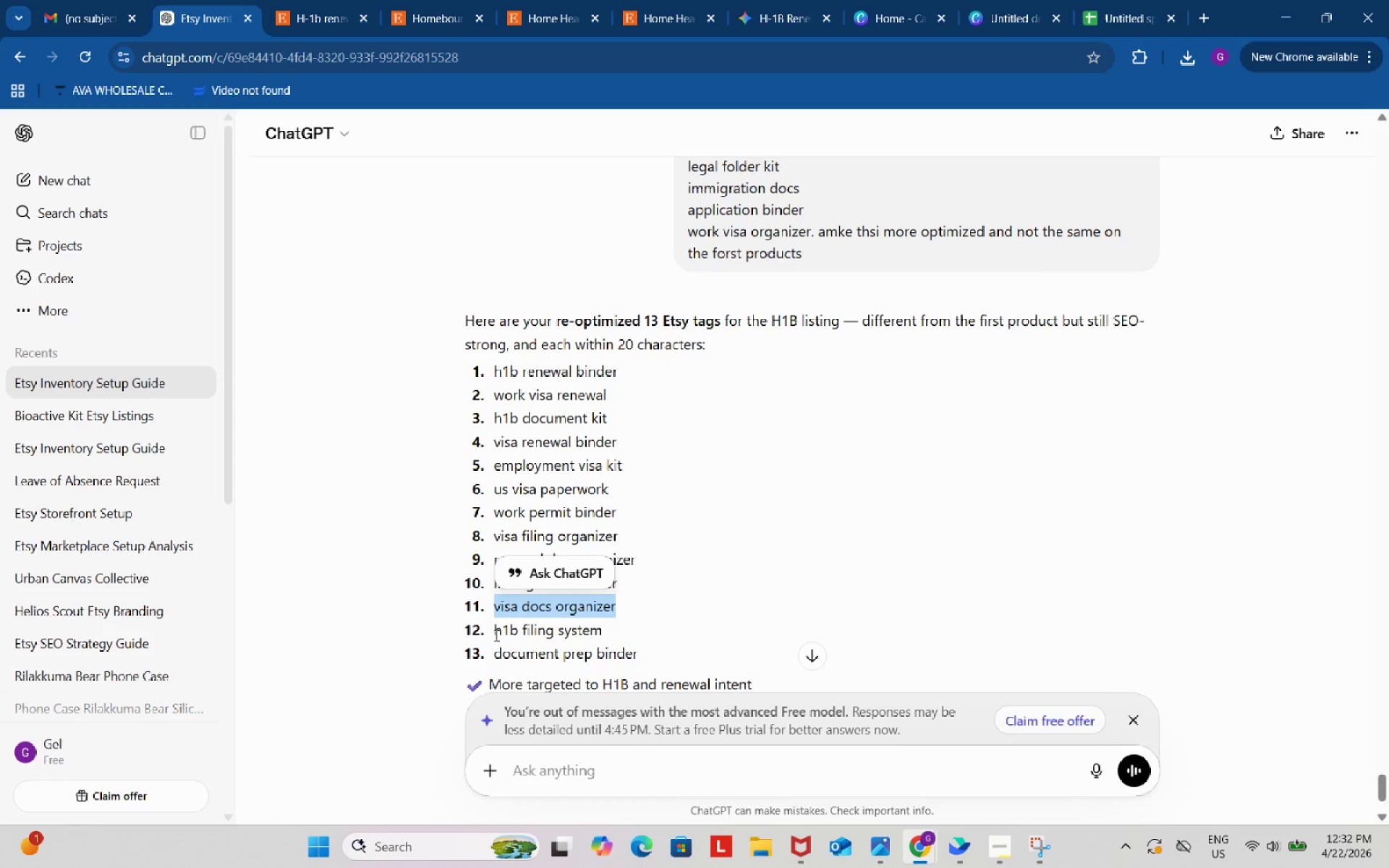 
left_click_drag(start_coordinate=[492, 633], to_coordinate=[604, 631])
 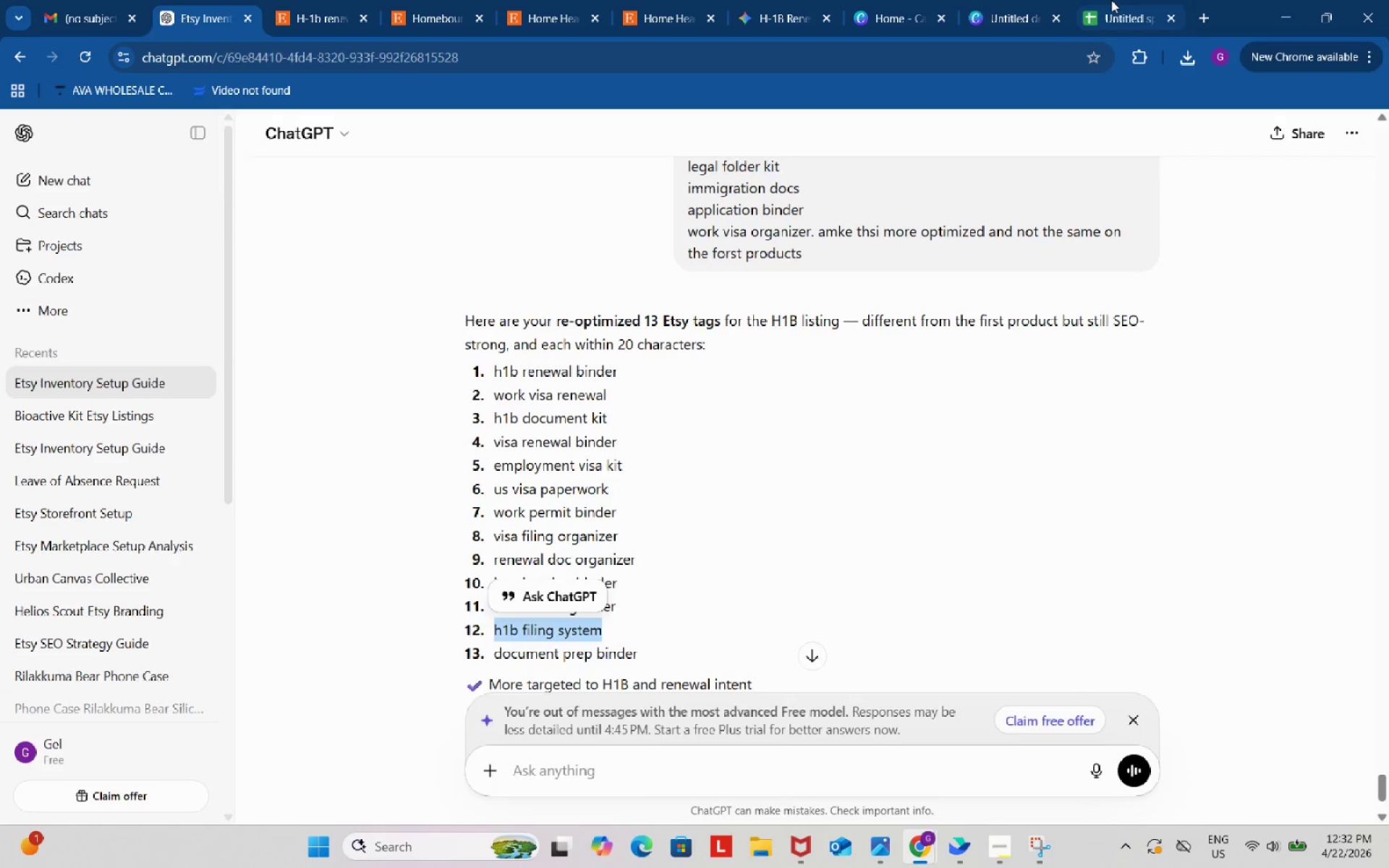 
key(Control+ControlLeft)
 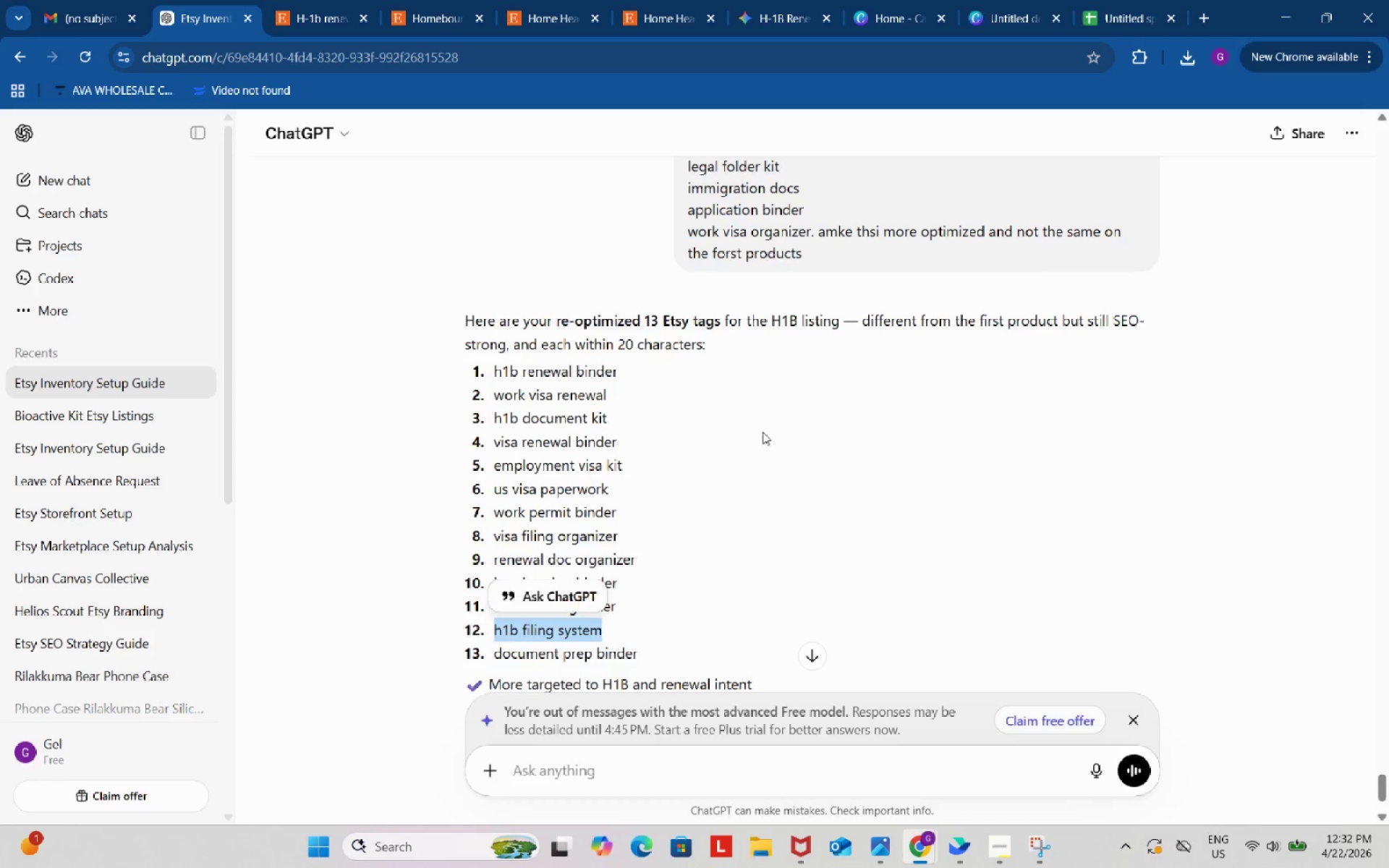 
key(Control+C)
 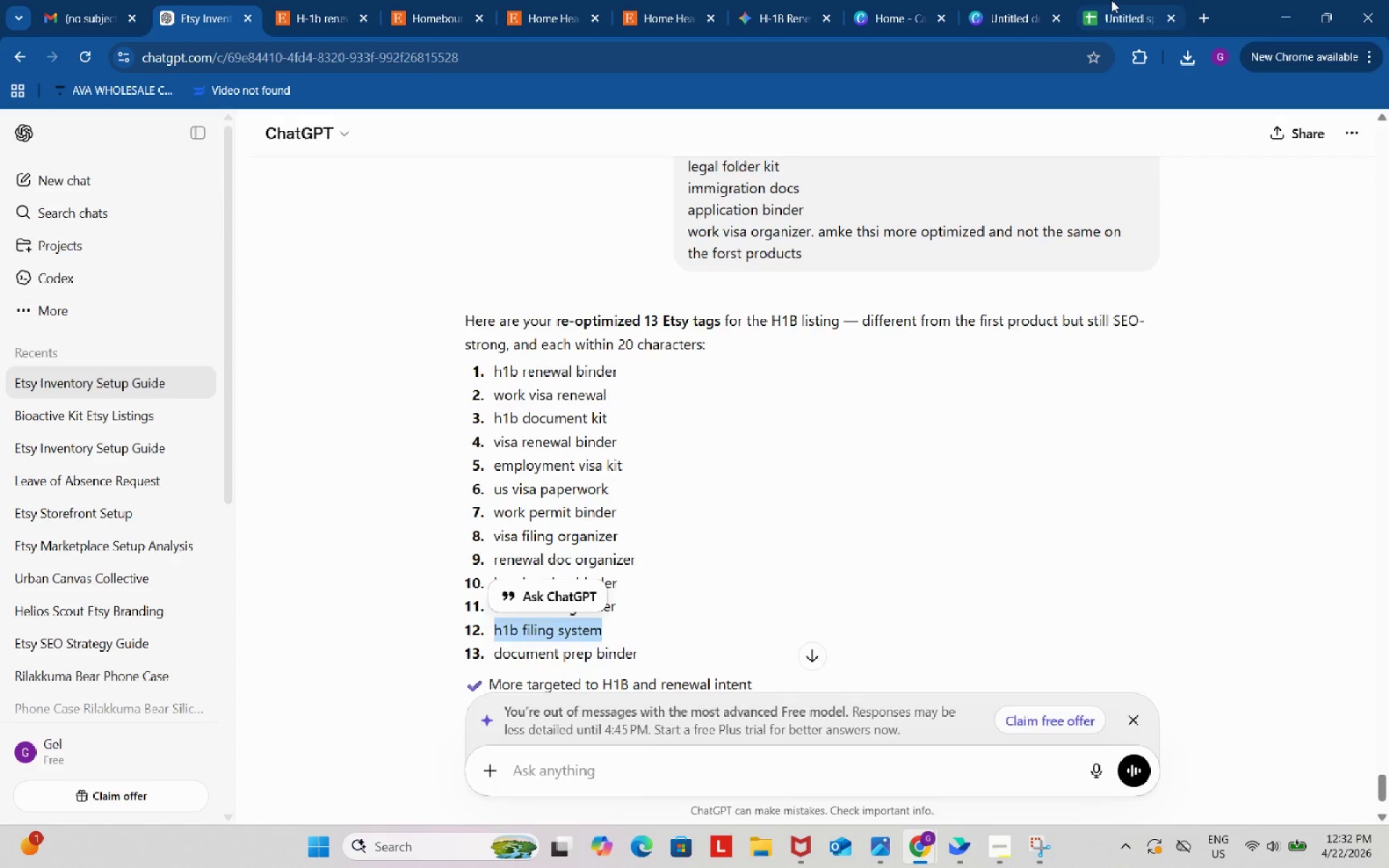 
left_click([1111, 0])
 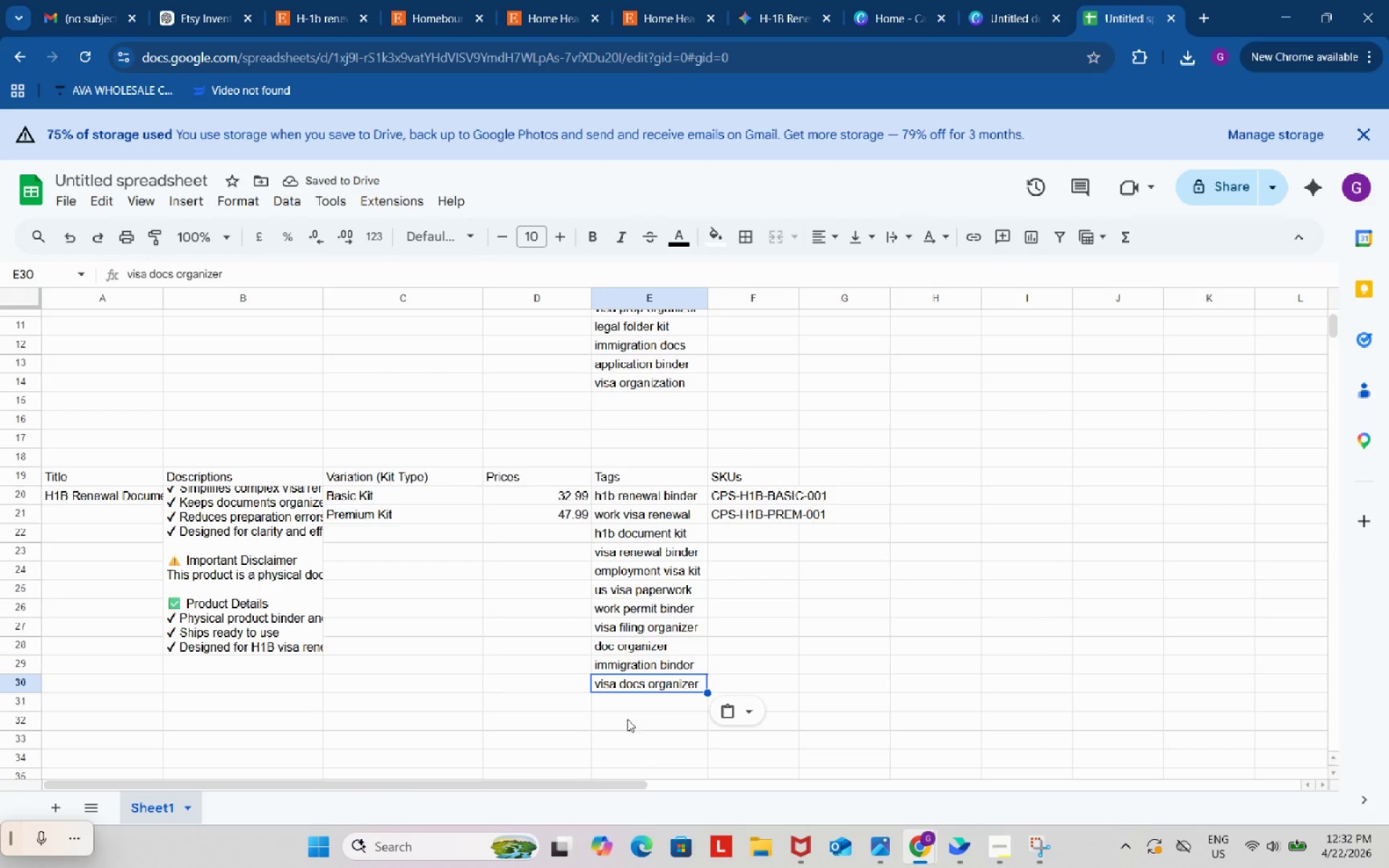 
left_click([630, 701])
 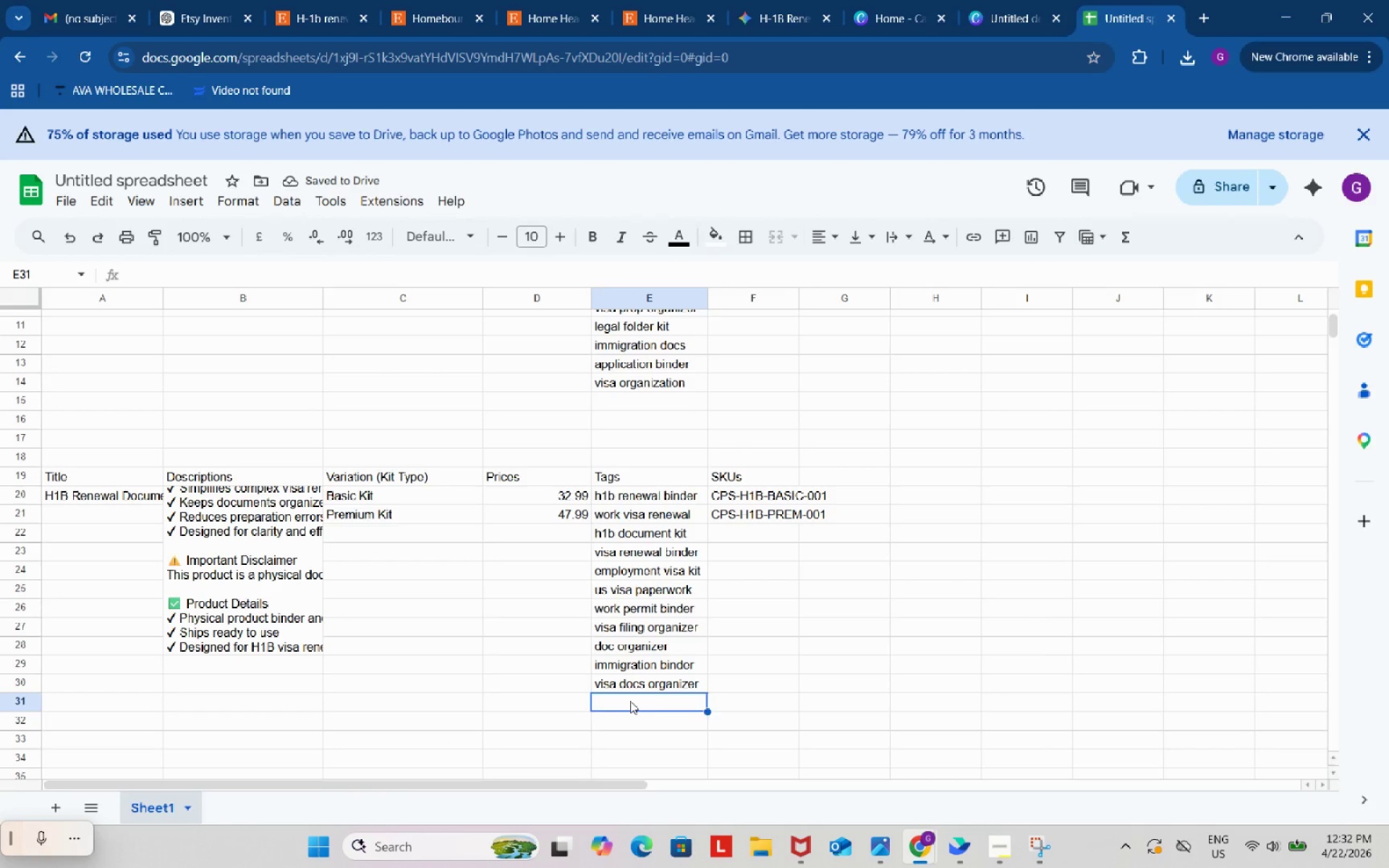 
key(Control+ControlLeft)
 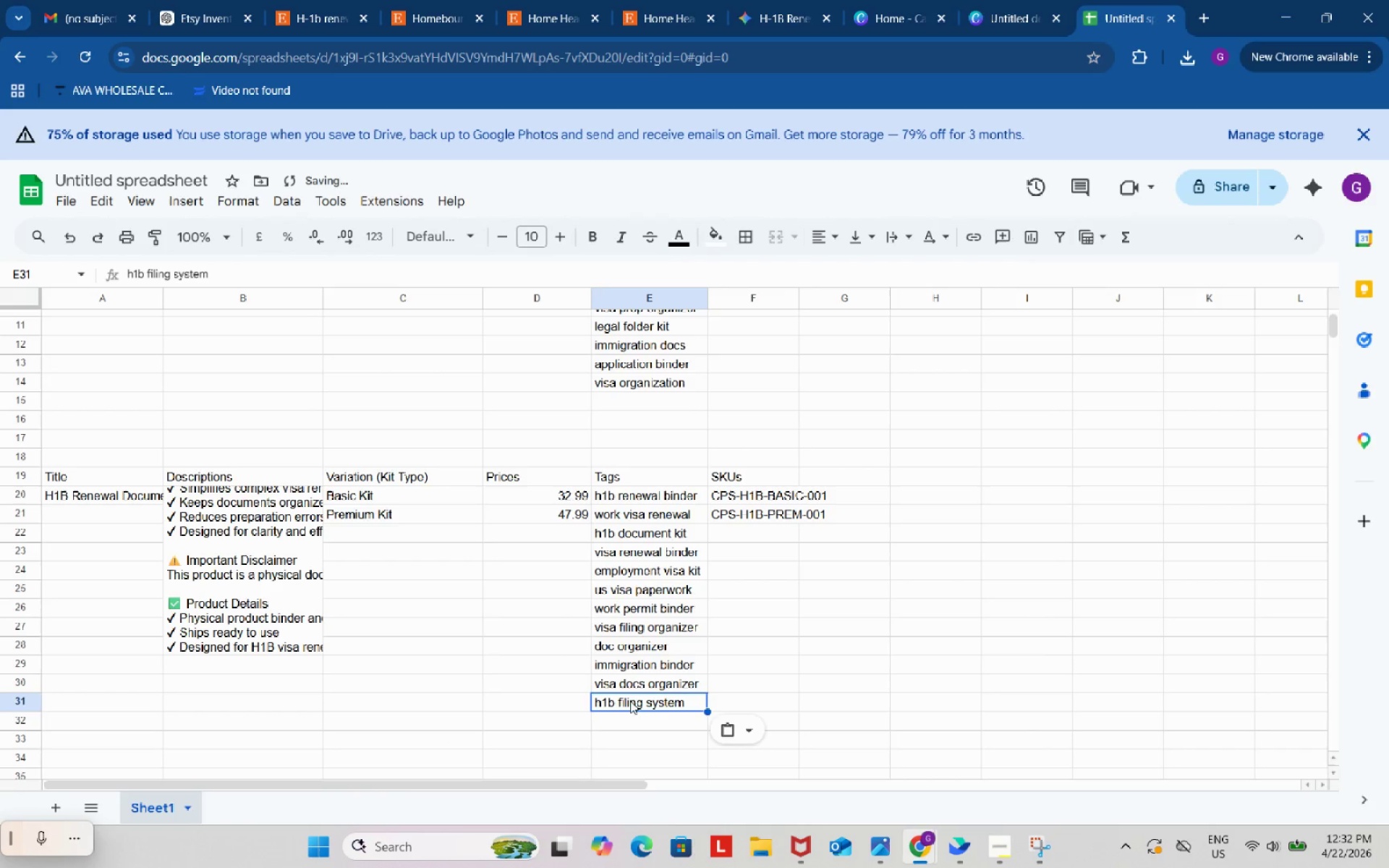 
key(Control+V)
 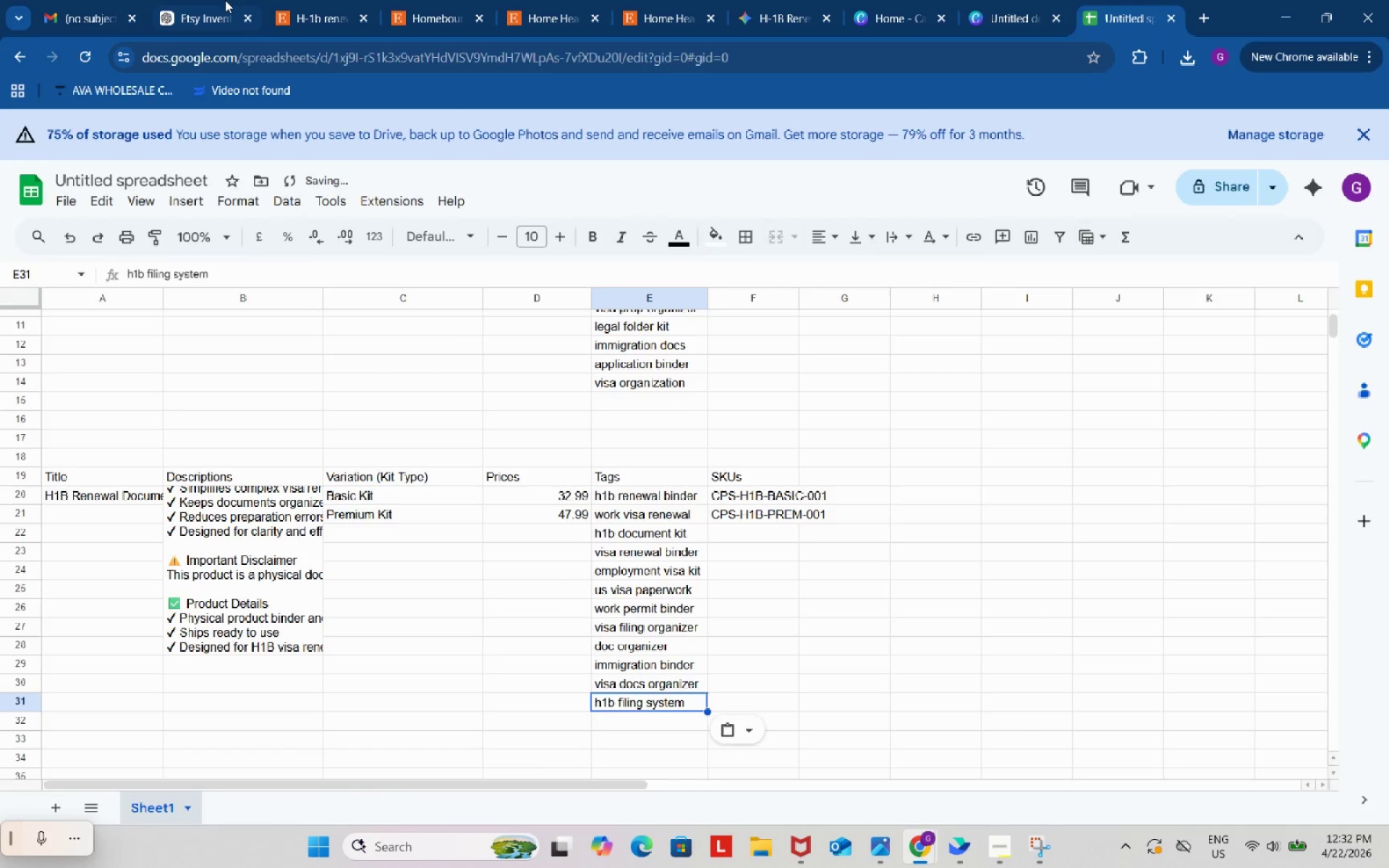 
left_click([206, 0])
 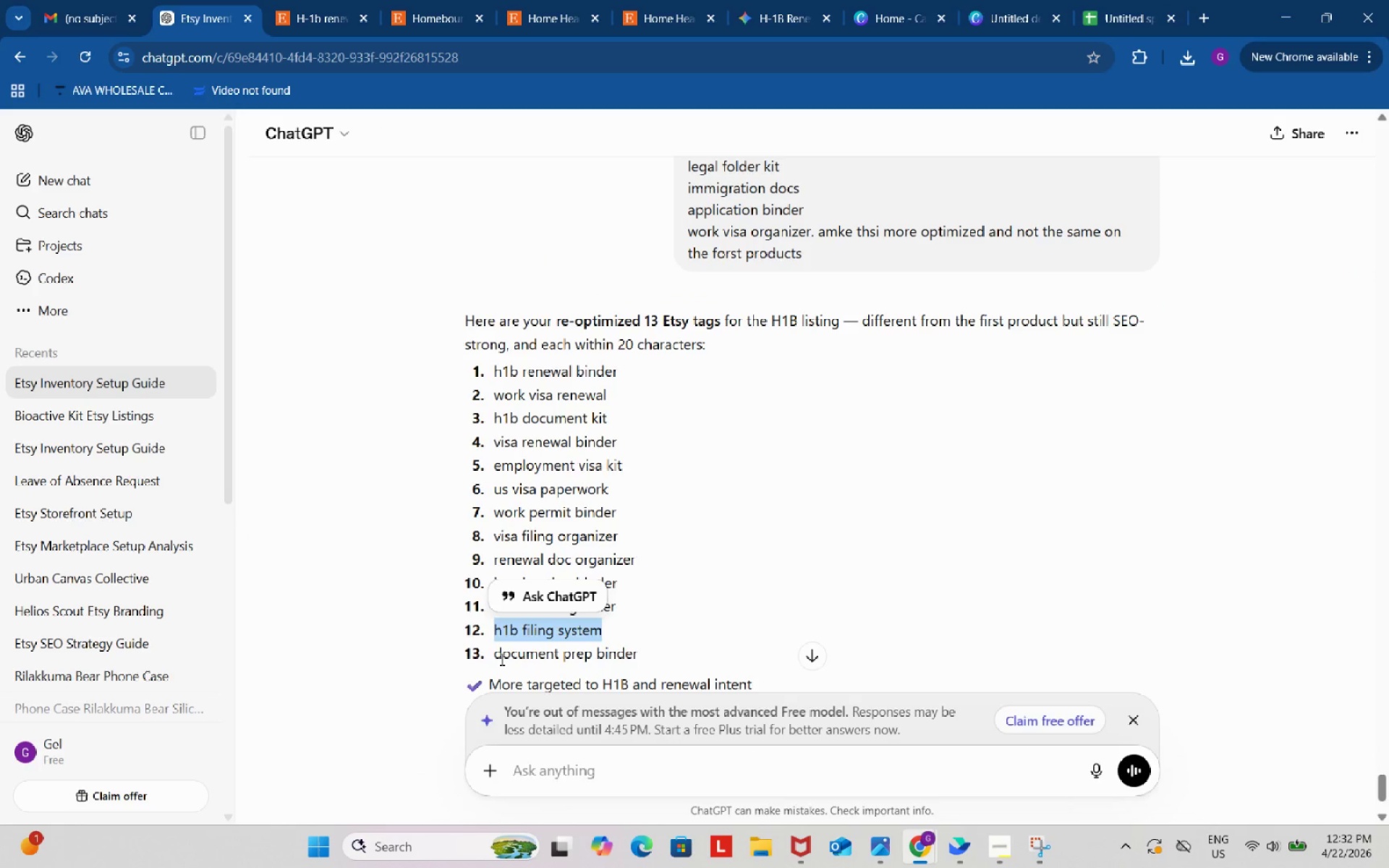 
left_click_drag(start_coordinate=[494, 655], to_coordinate=[646, 644])
 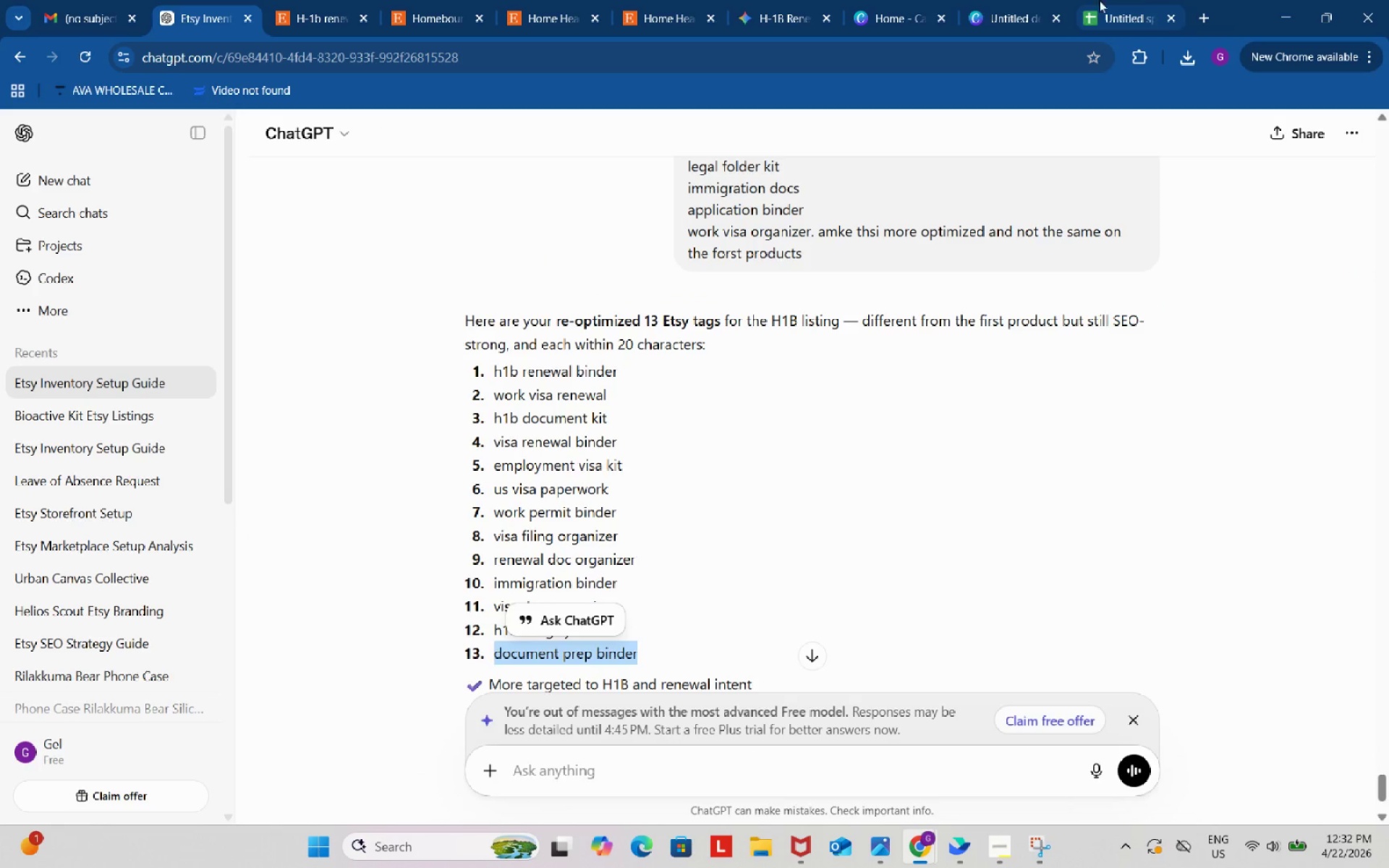 
key(Control+ControlLeft)
 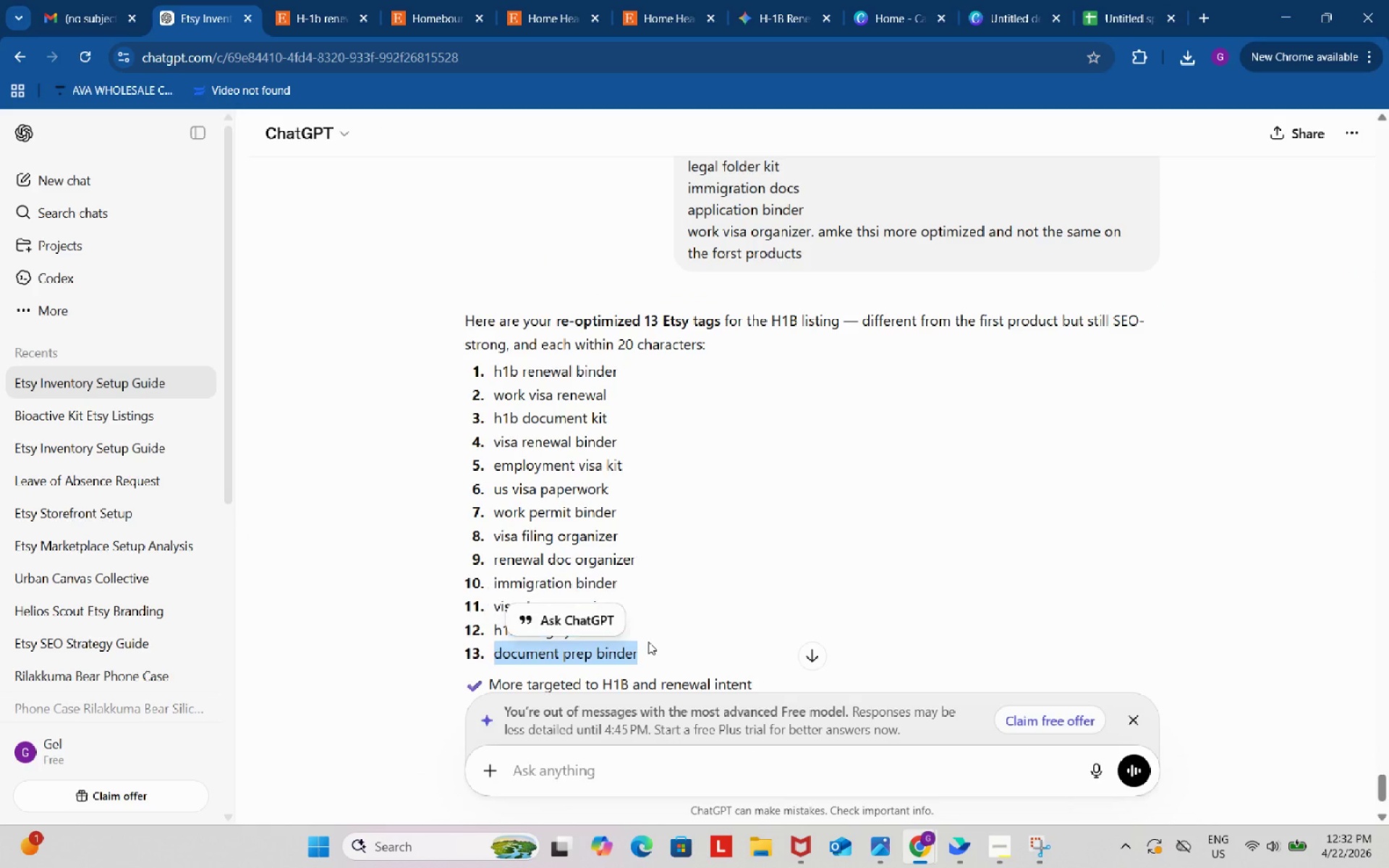 
key(Control+C)
 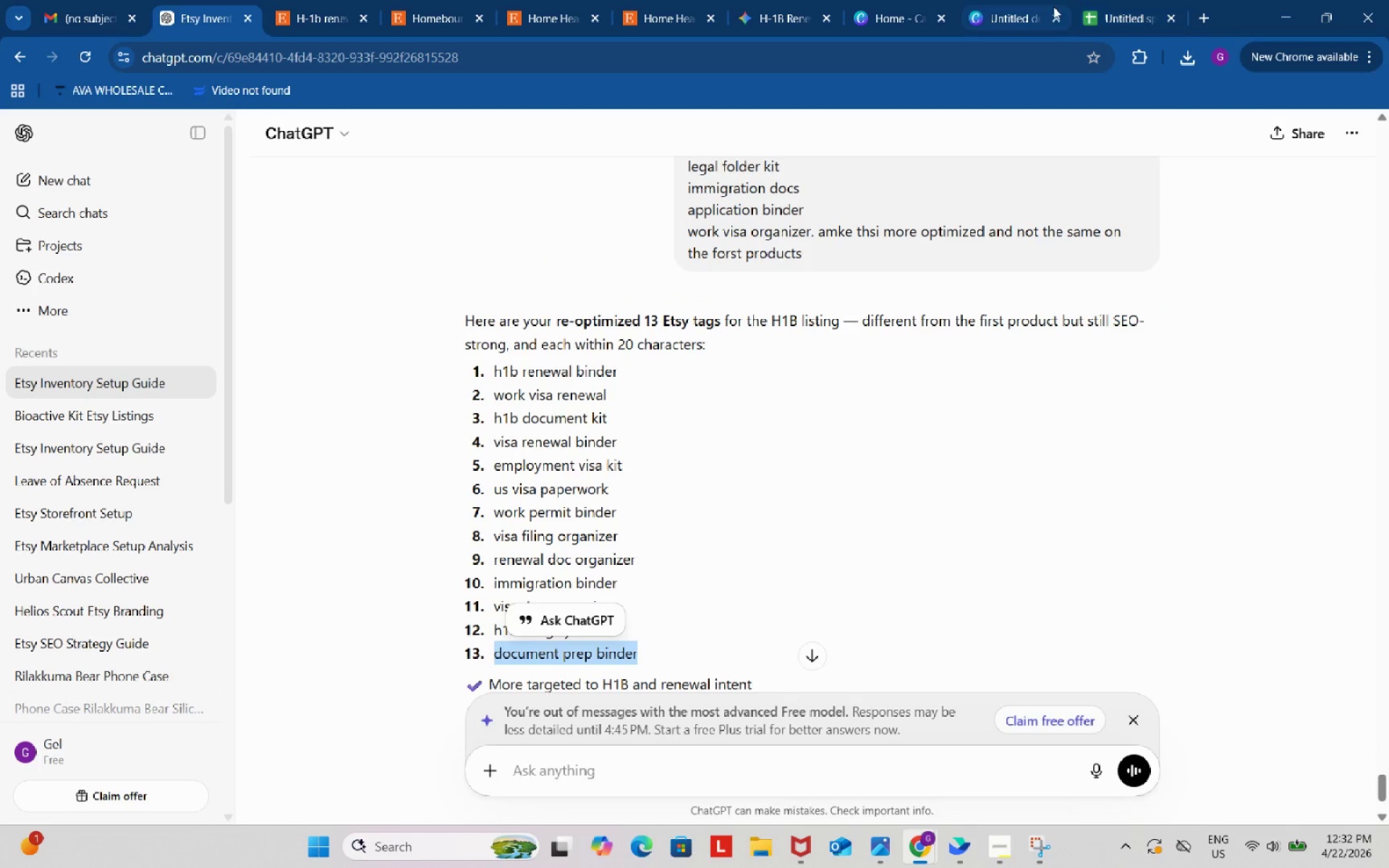 
left_click([1115, 5])
 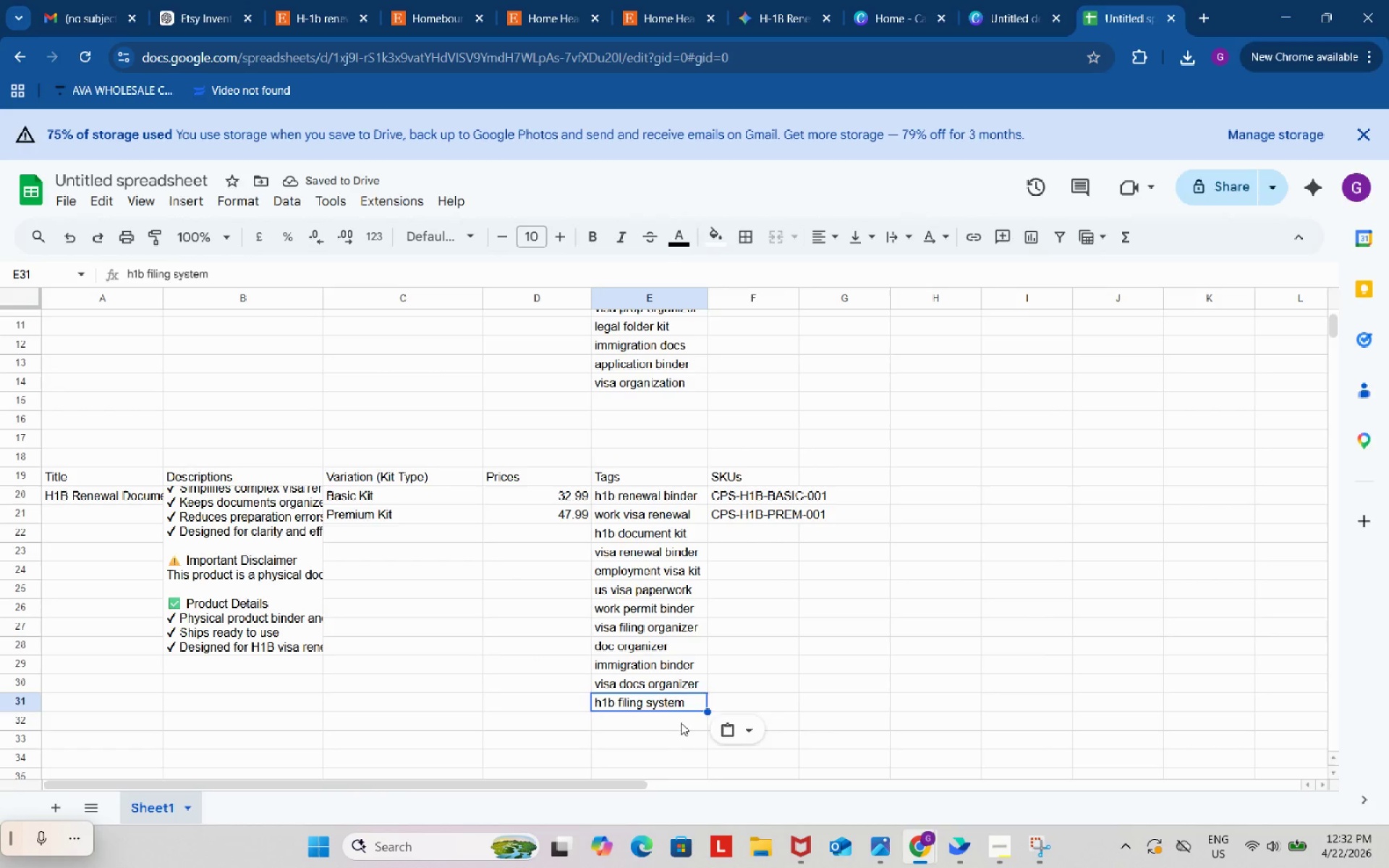 
left_click([679, 726])
 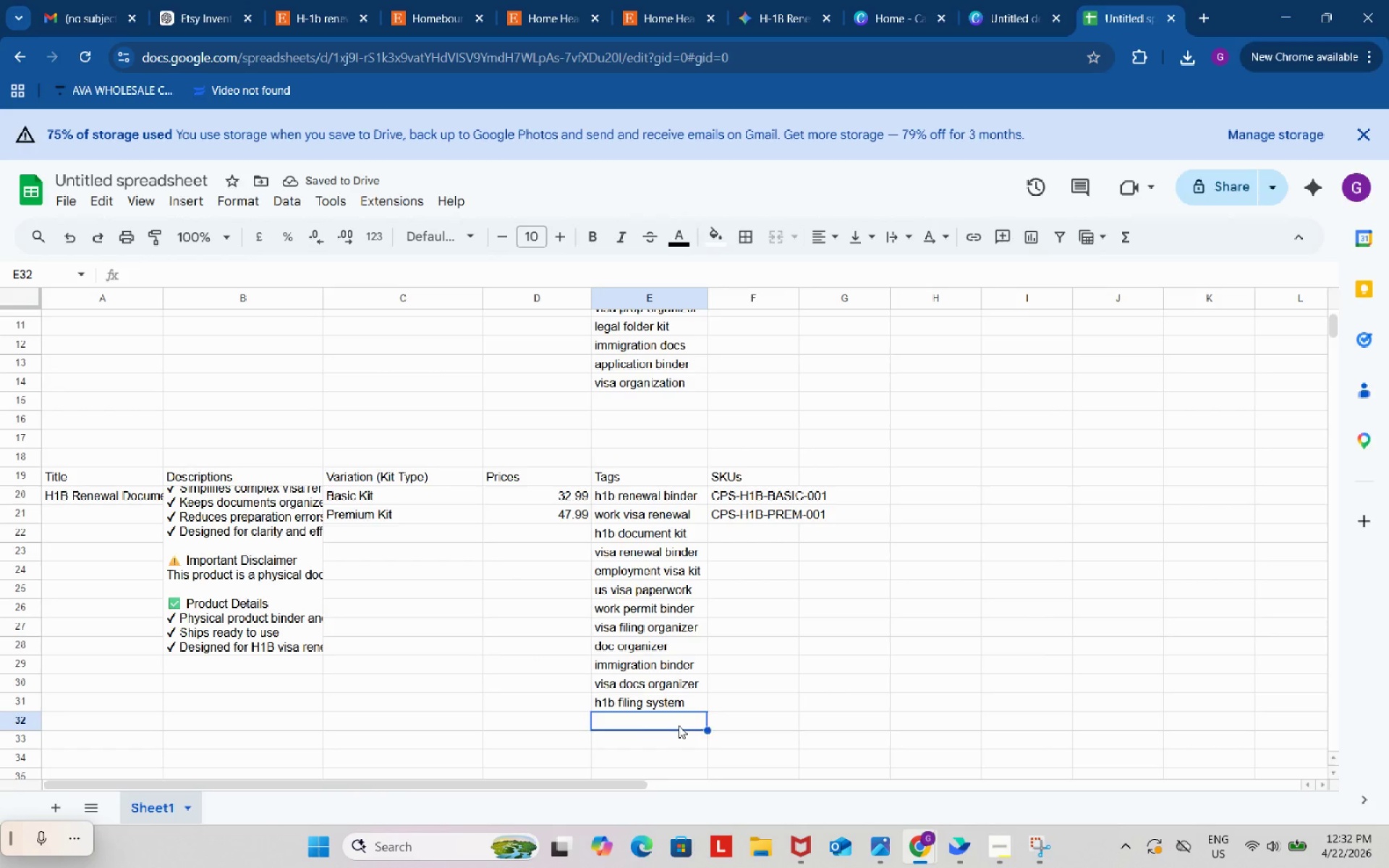 
key(Control+ControlLeft)
 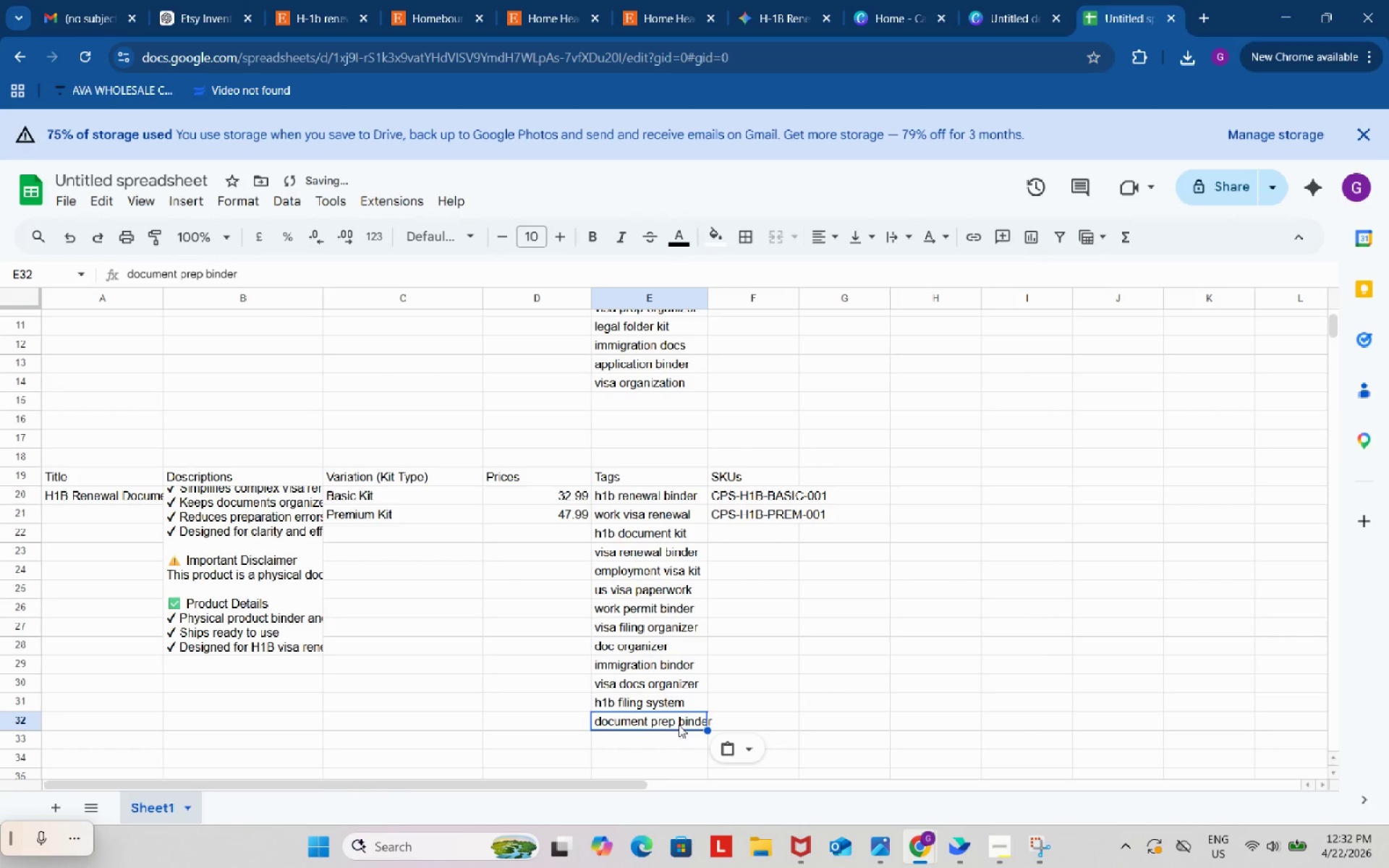 
key(Control+V)
 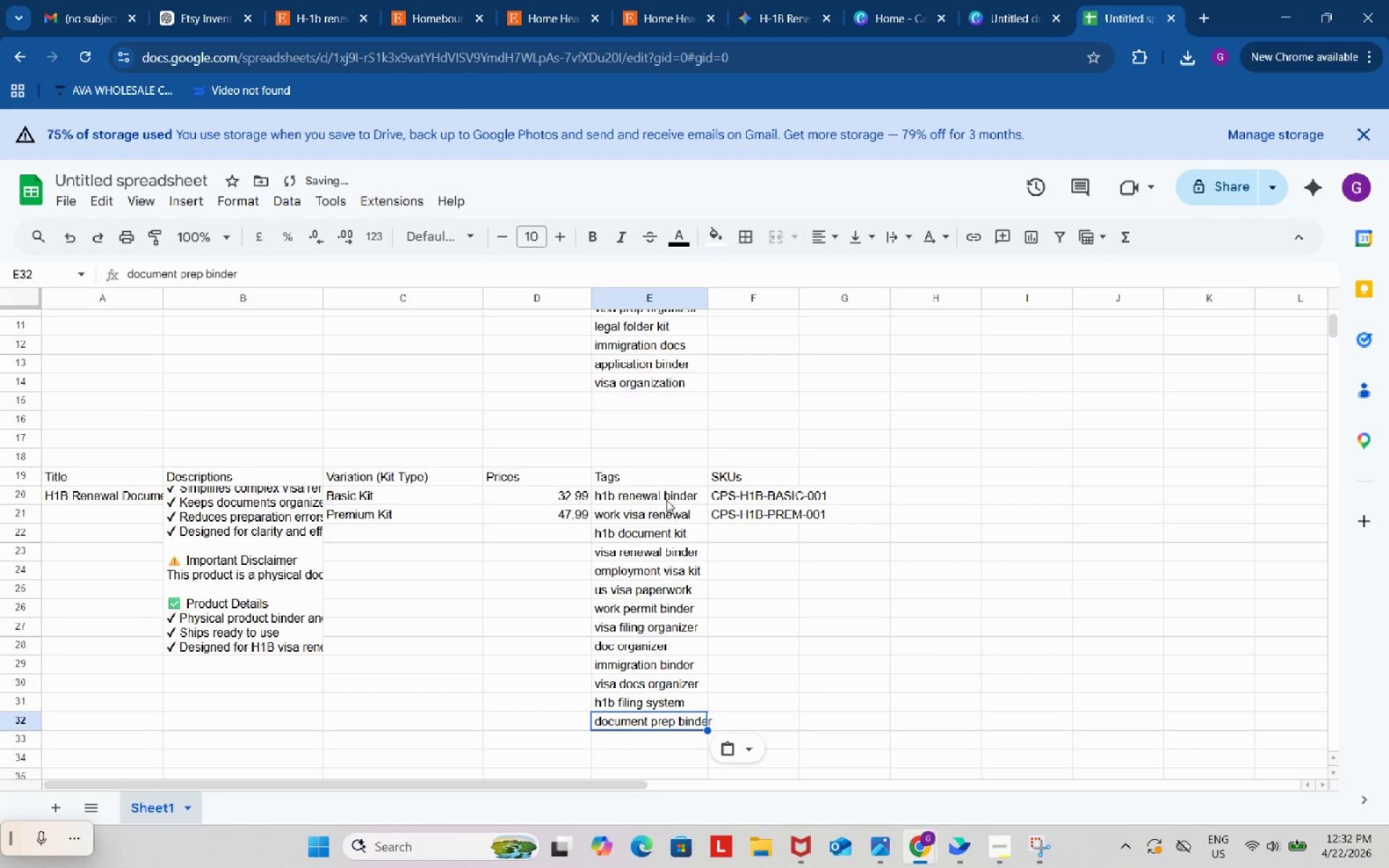 
left_click_drag(start_coordinate=[666, 497], to_coordinate=[674, 715])
 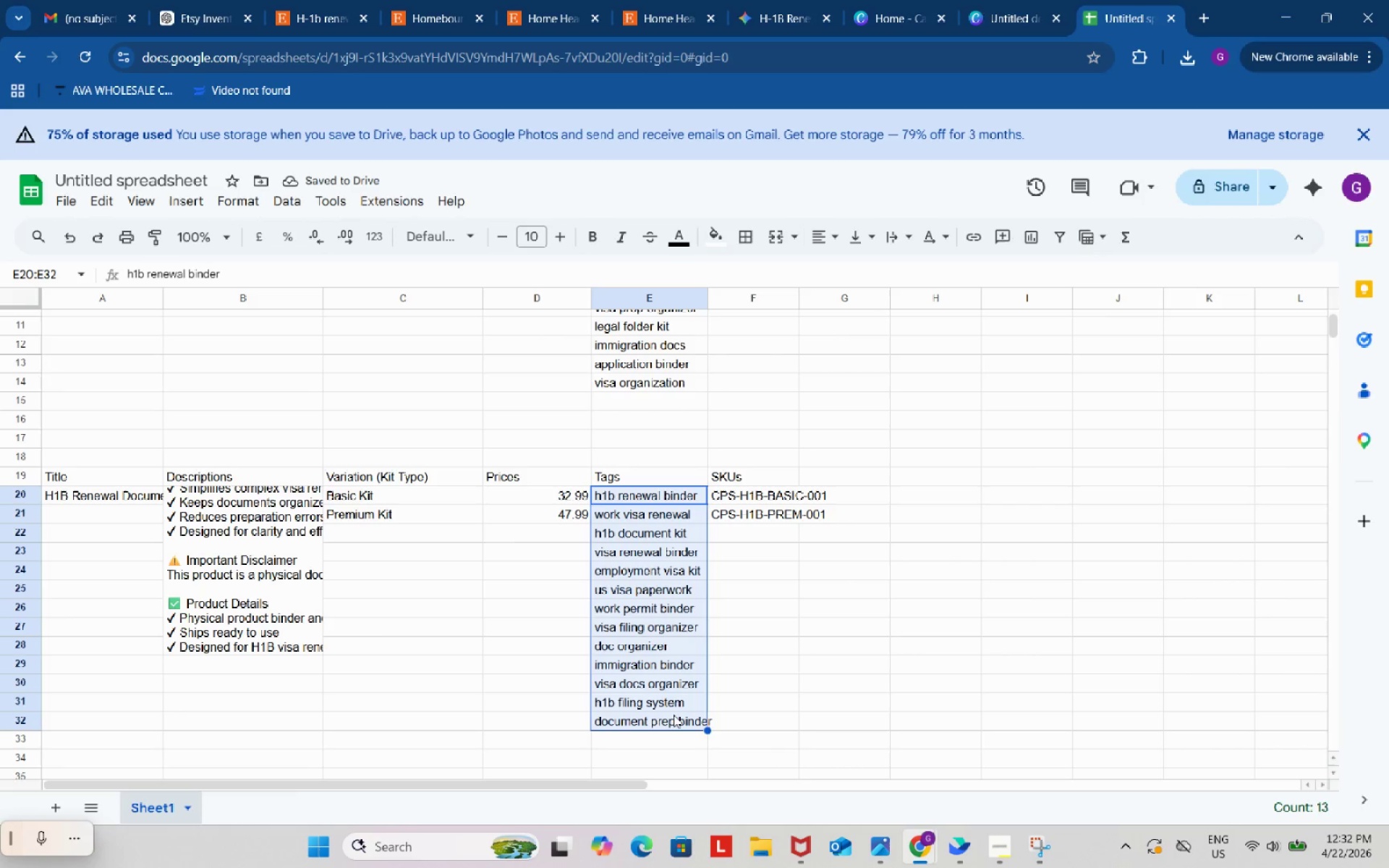 
right_click([674, 715])
 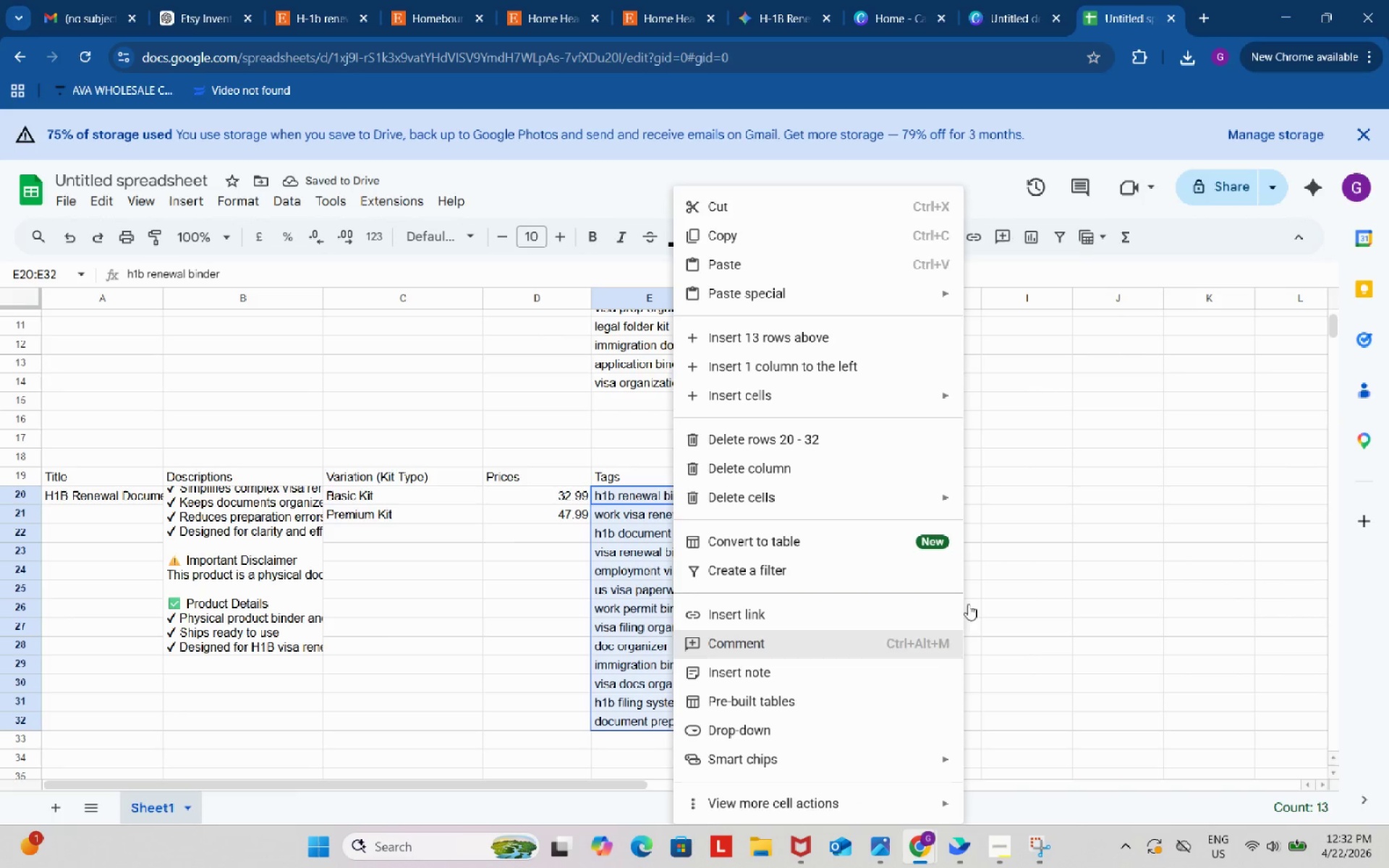 
left_click([1025, 577])
 